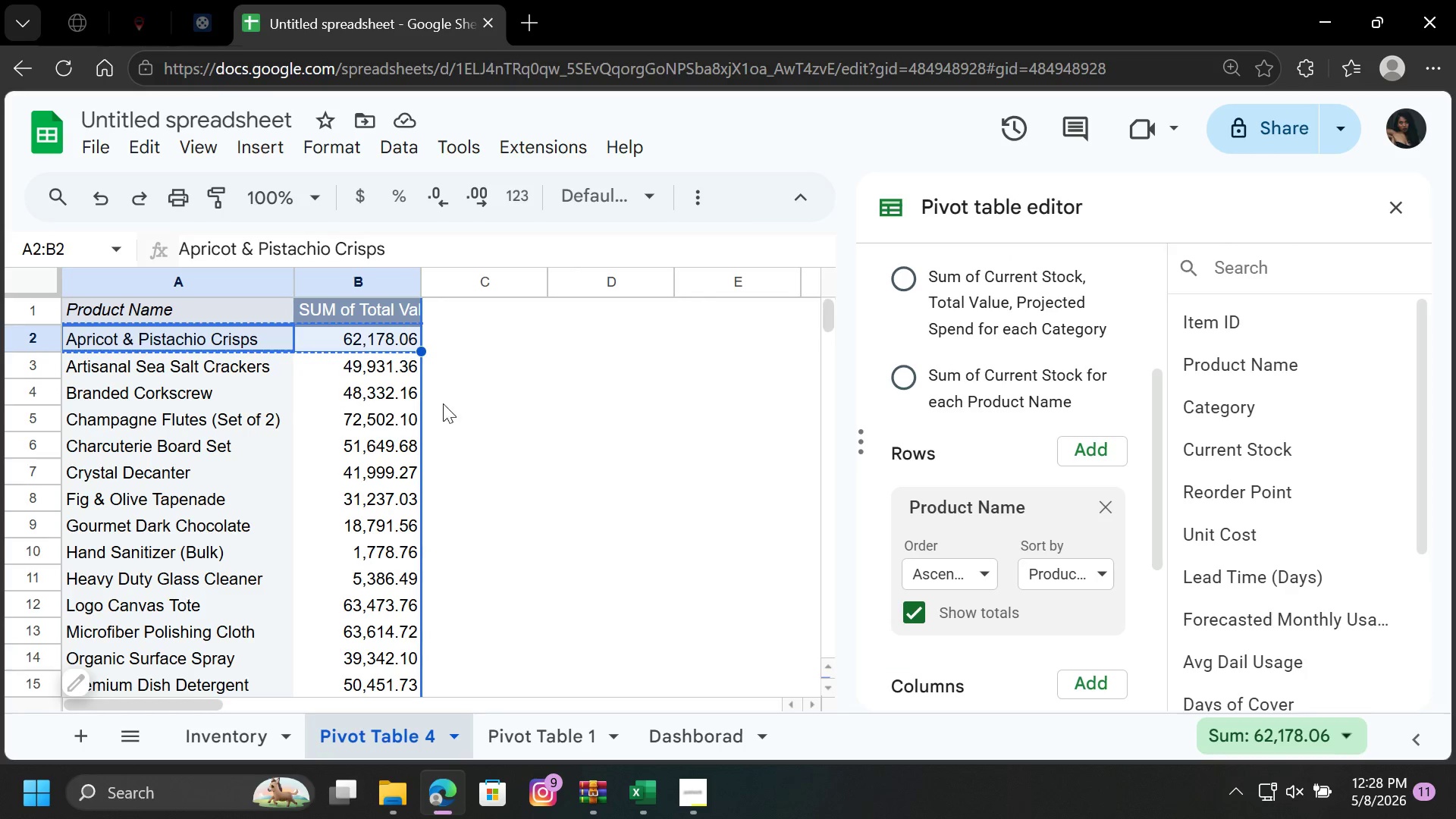 
left_click([583, 370])
 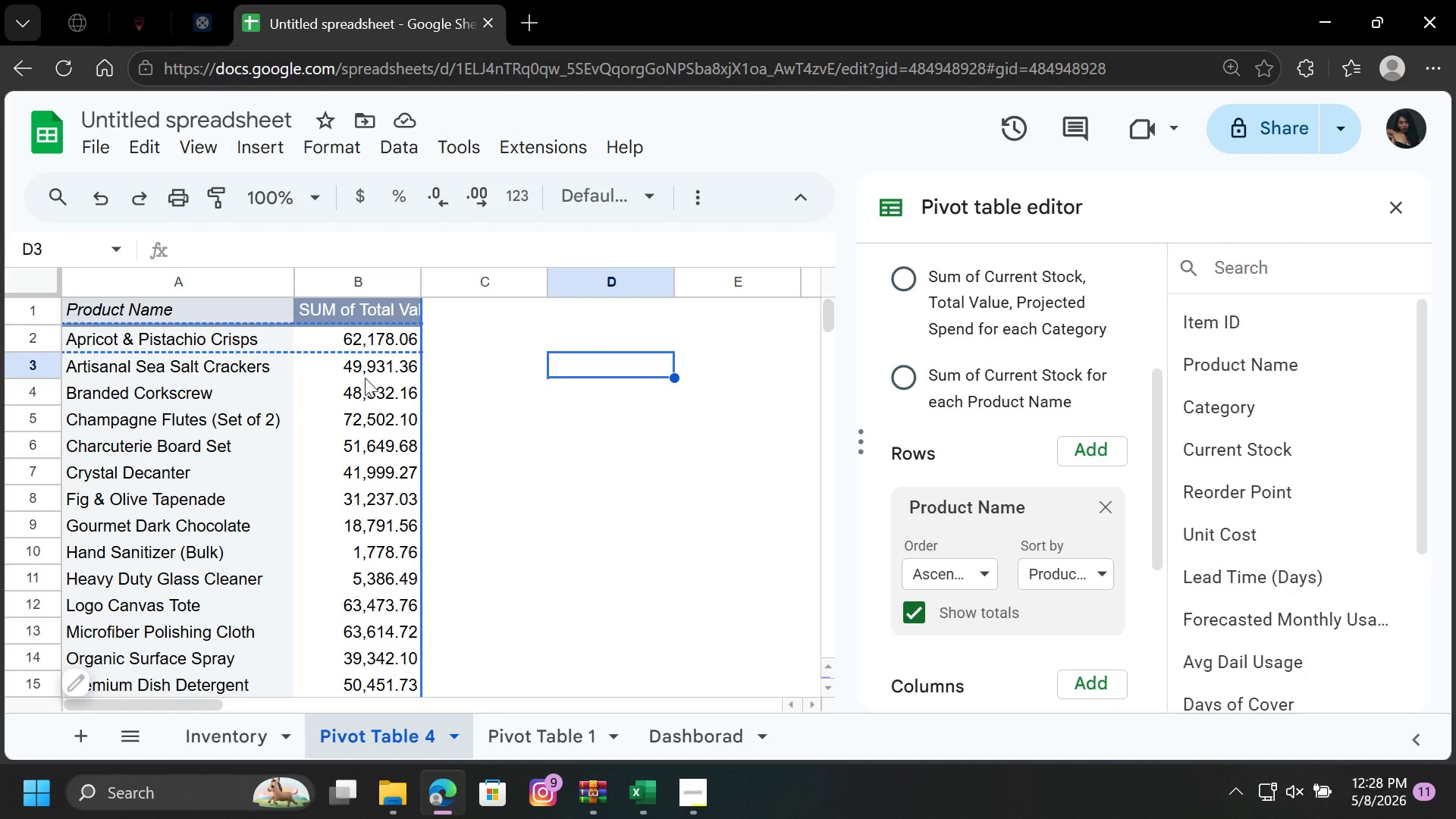 
scroll: coordinate [381, 471], scroll_direction: down, amount: 2.0
 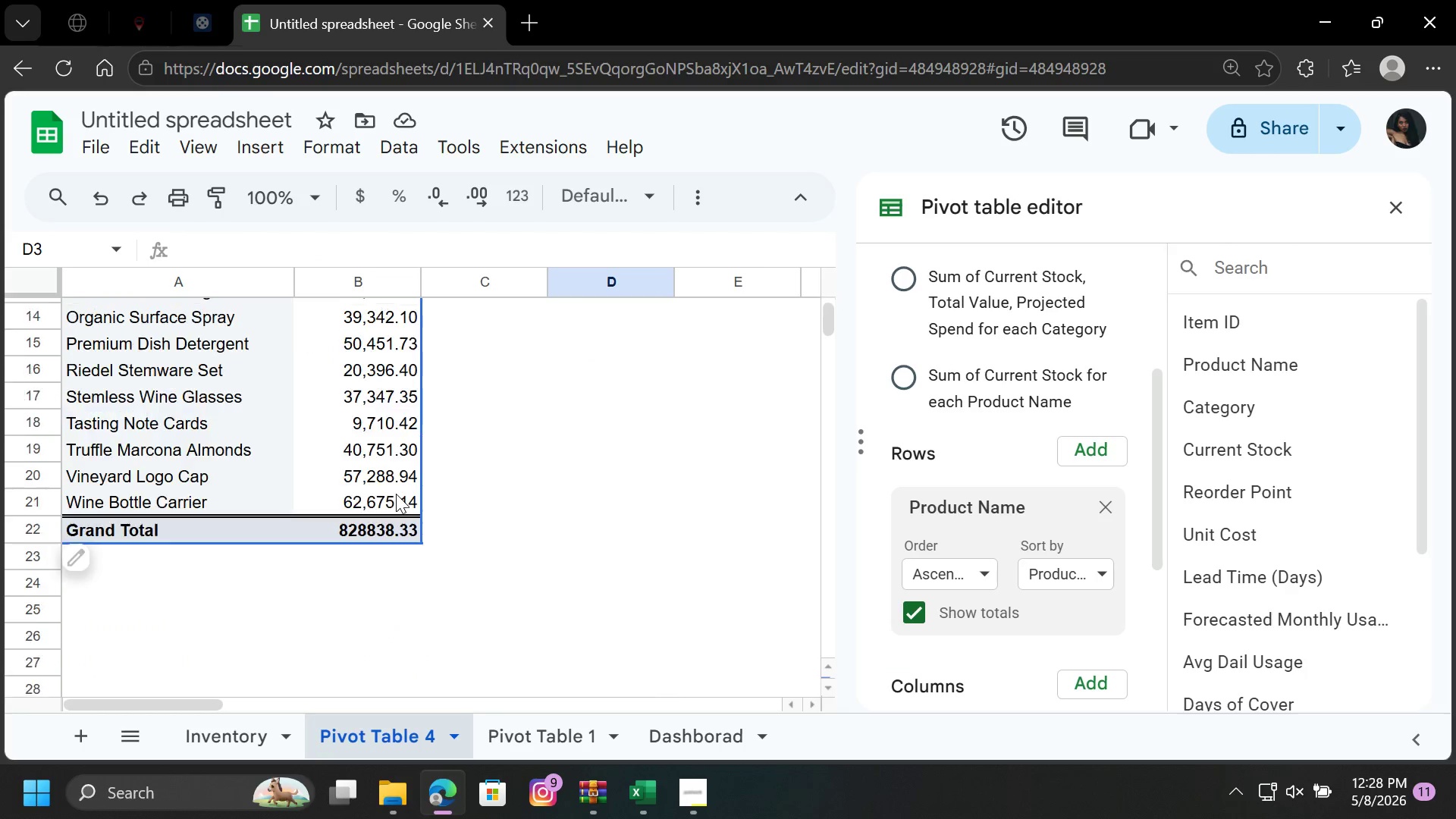 
scroll: coordinate [378, 415], scroll_direction: up, amount: 2.0
 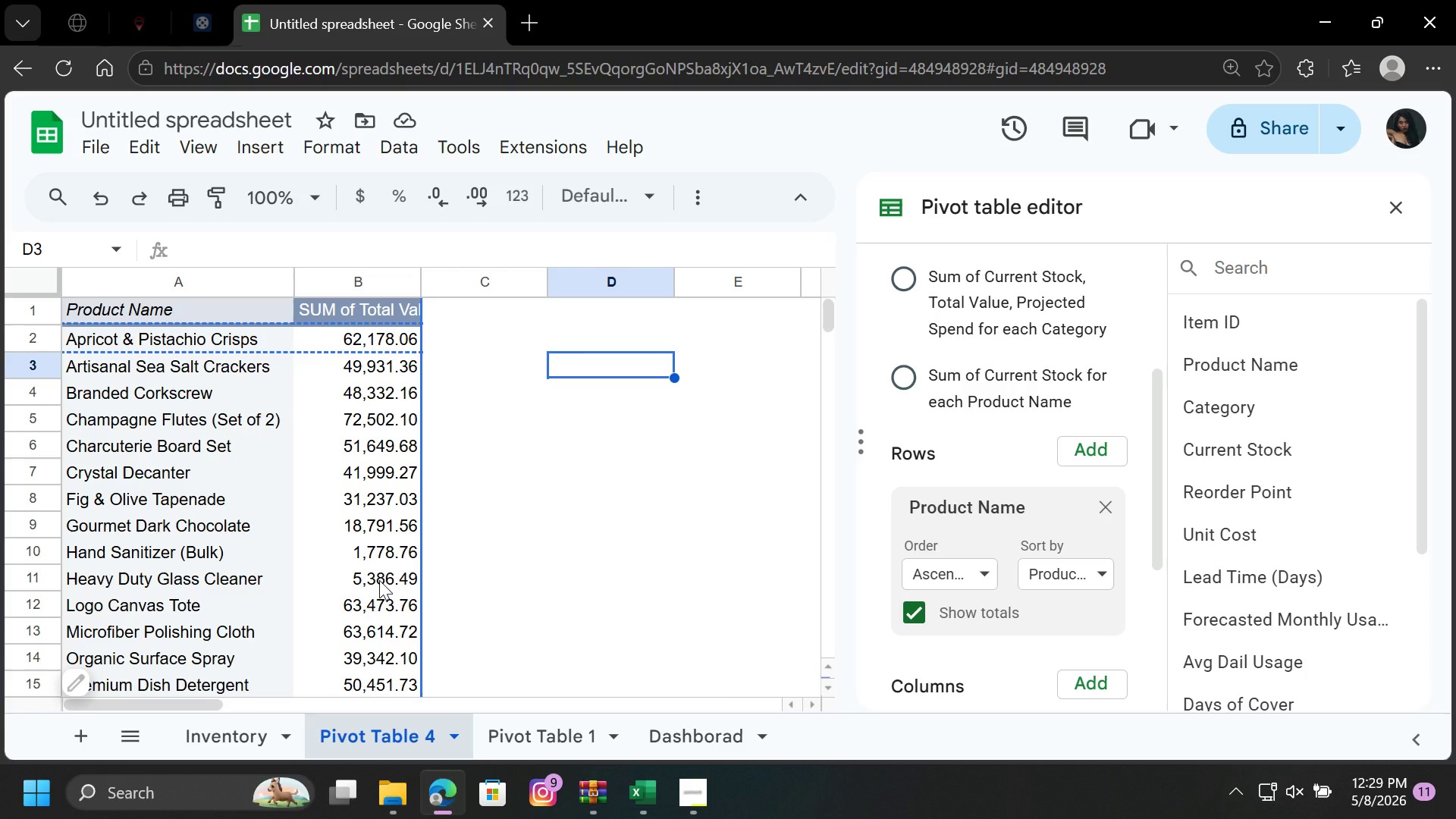 
wait(34.53)
 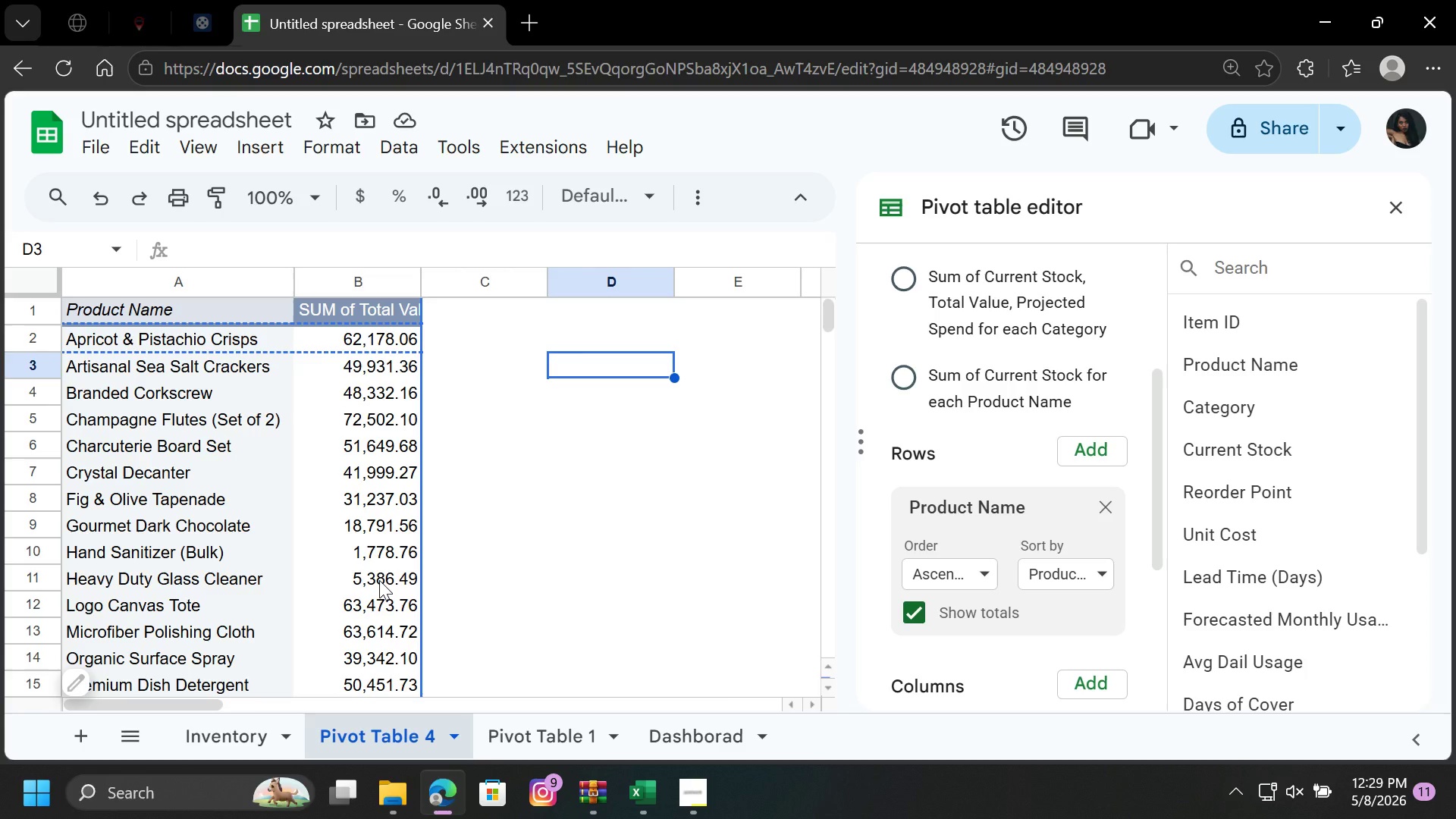 
left_click([1392, 206])
 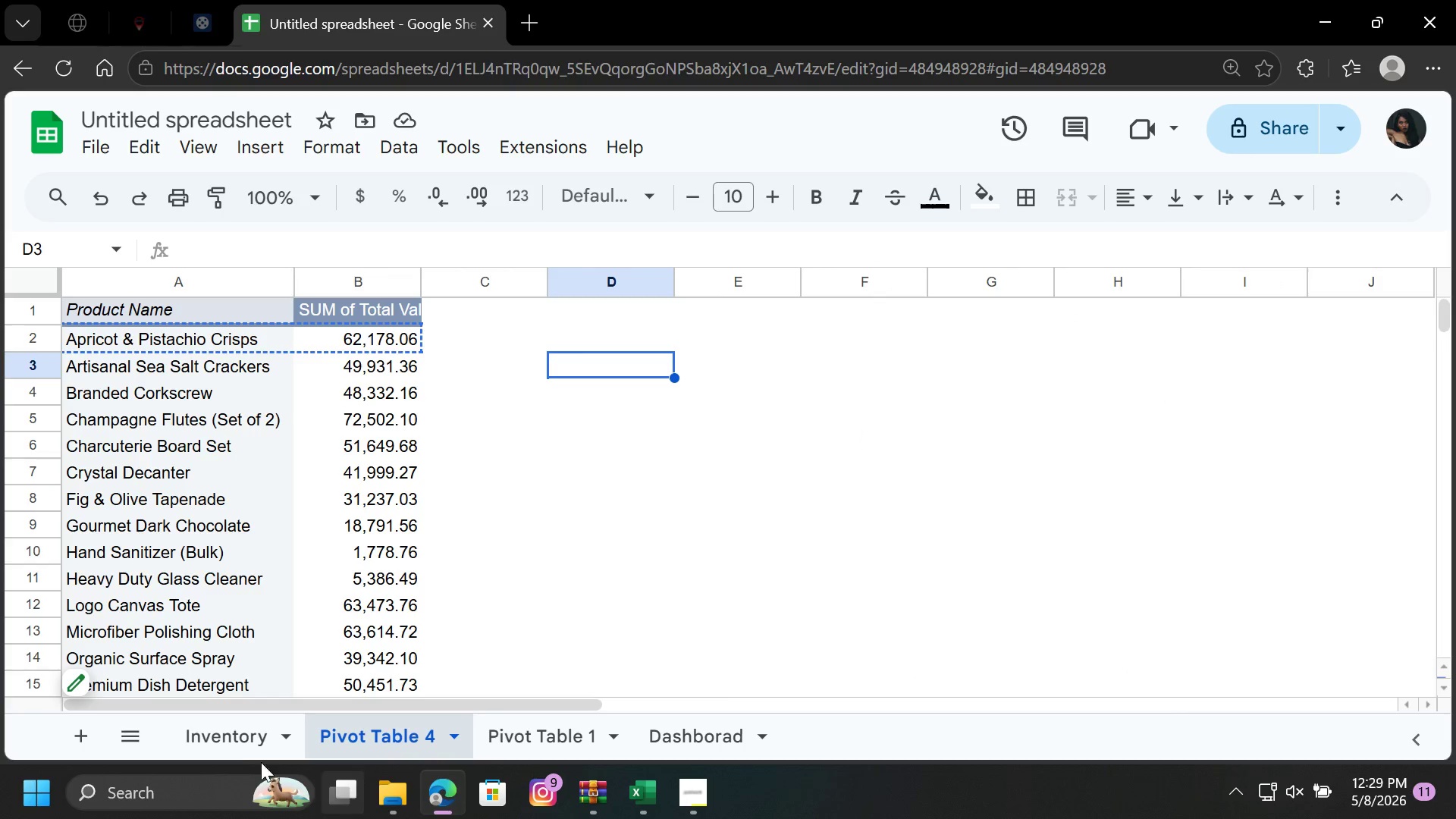 
left_click([228, 748])
 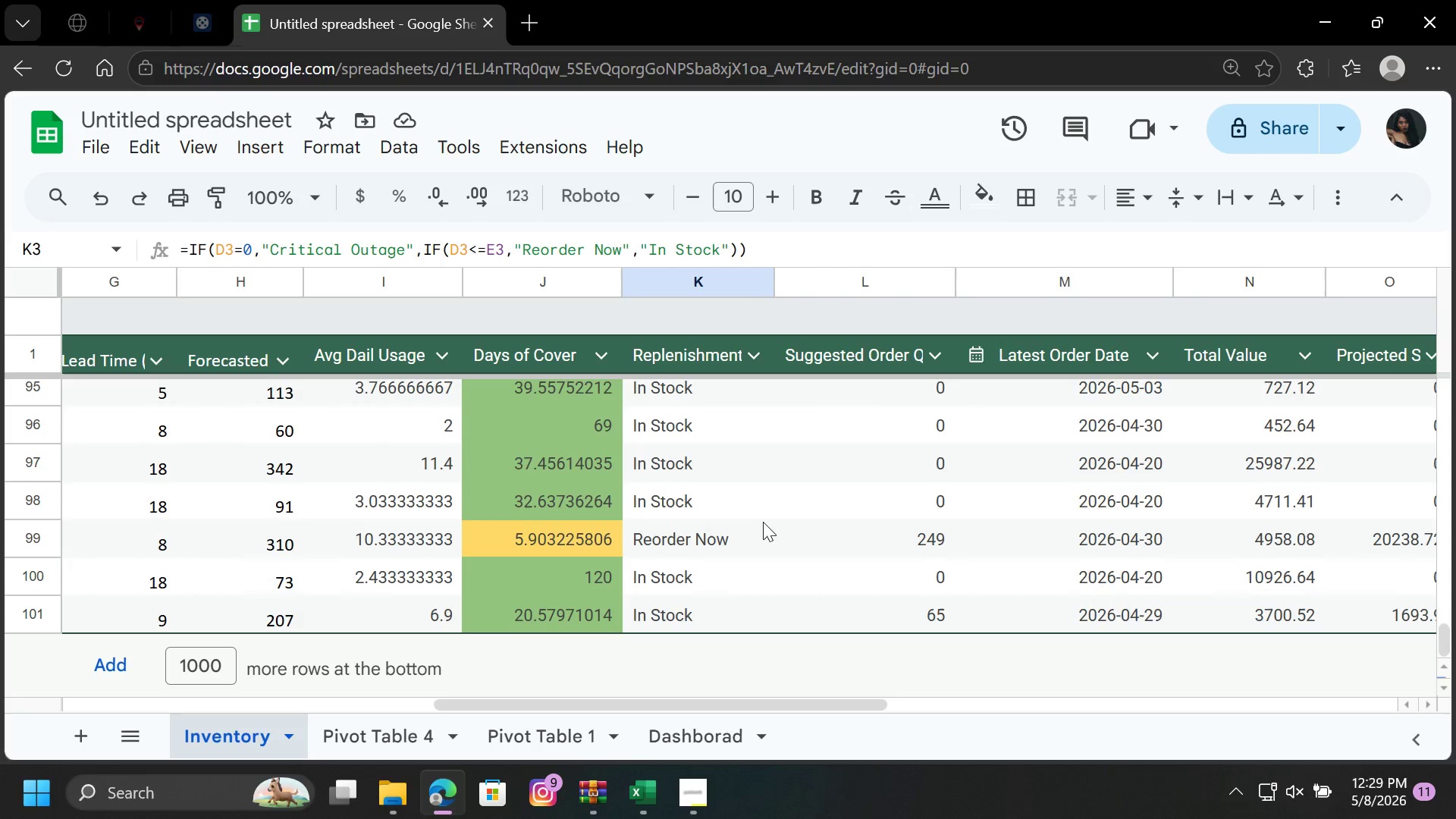 
scroll: coordinate [763, 513], scroll_direction: up, amount: 11.0
 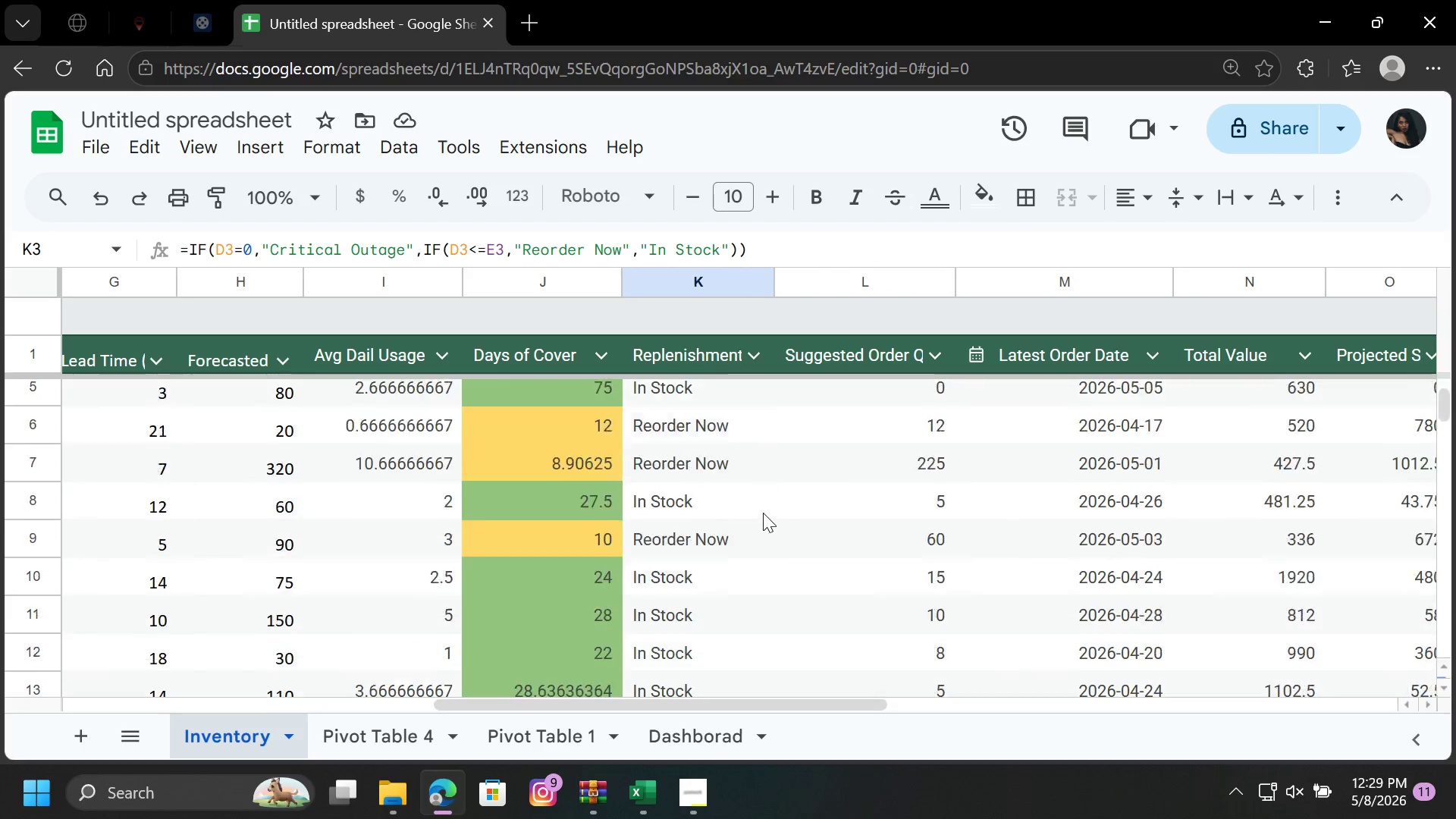 
left_click([665, 739])
 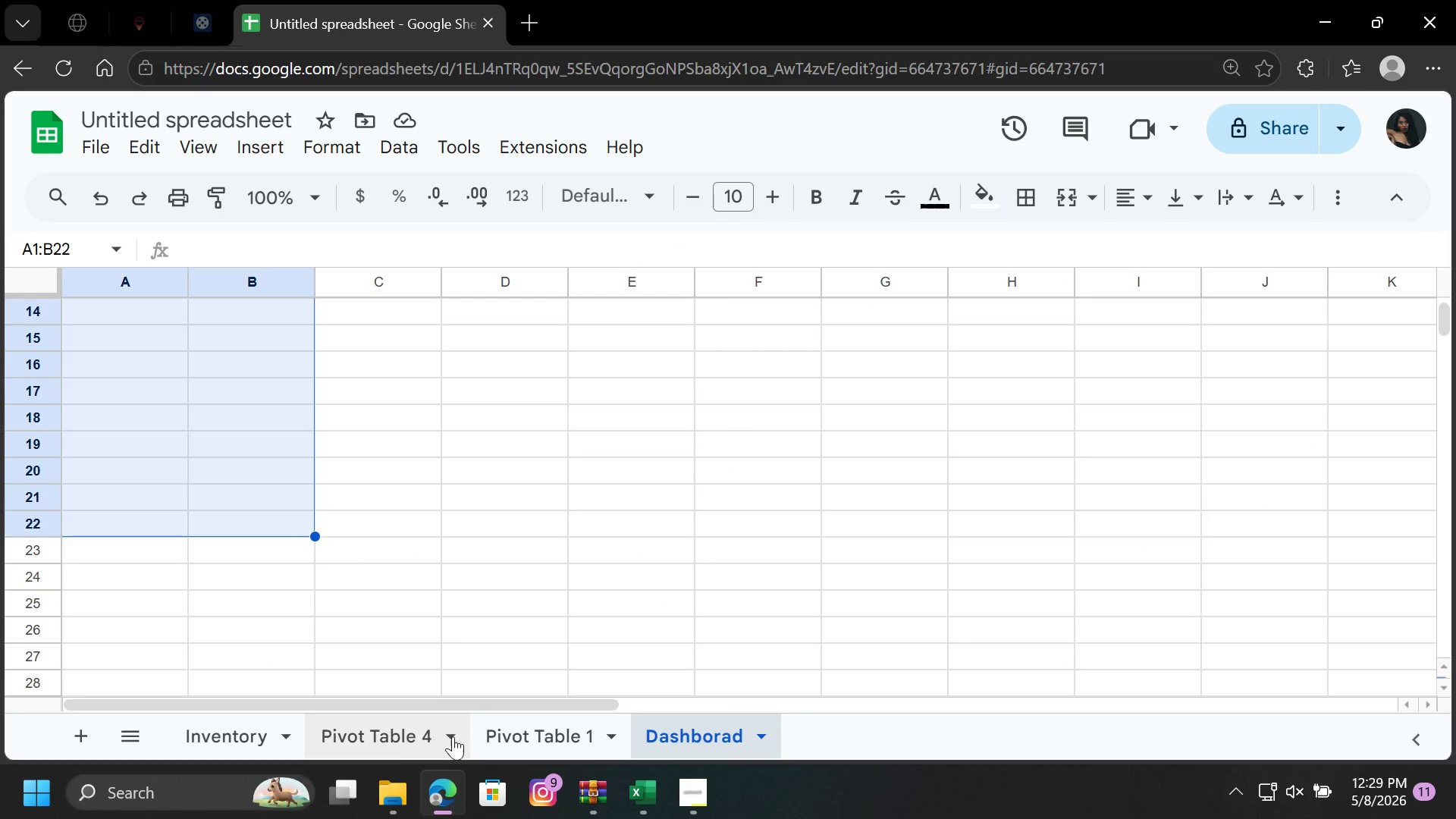 
left_click([510, 741])
 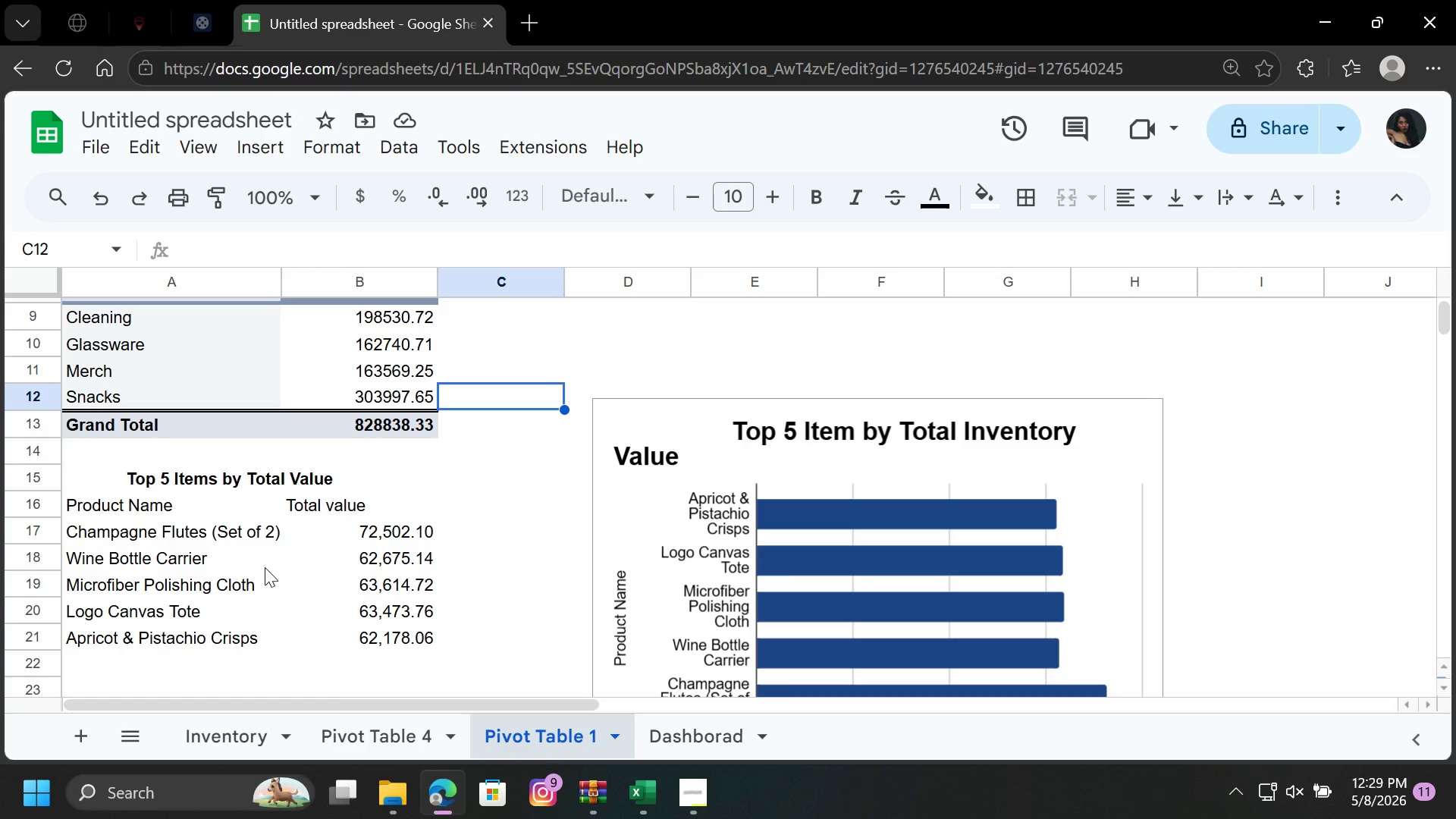 
wait(6.8)
 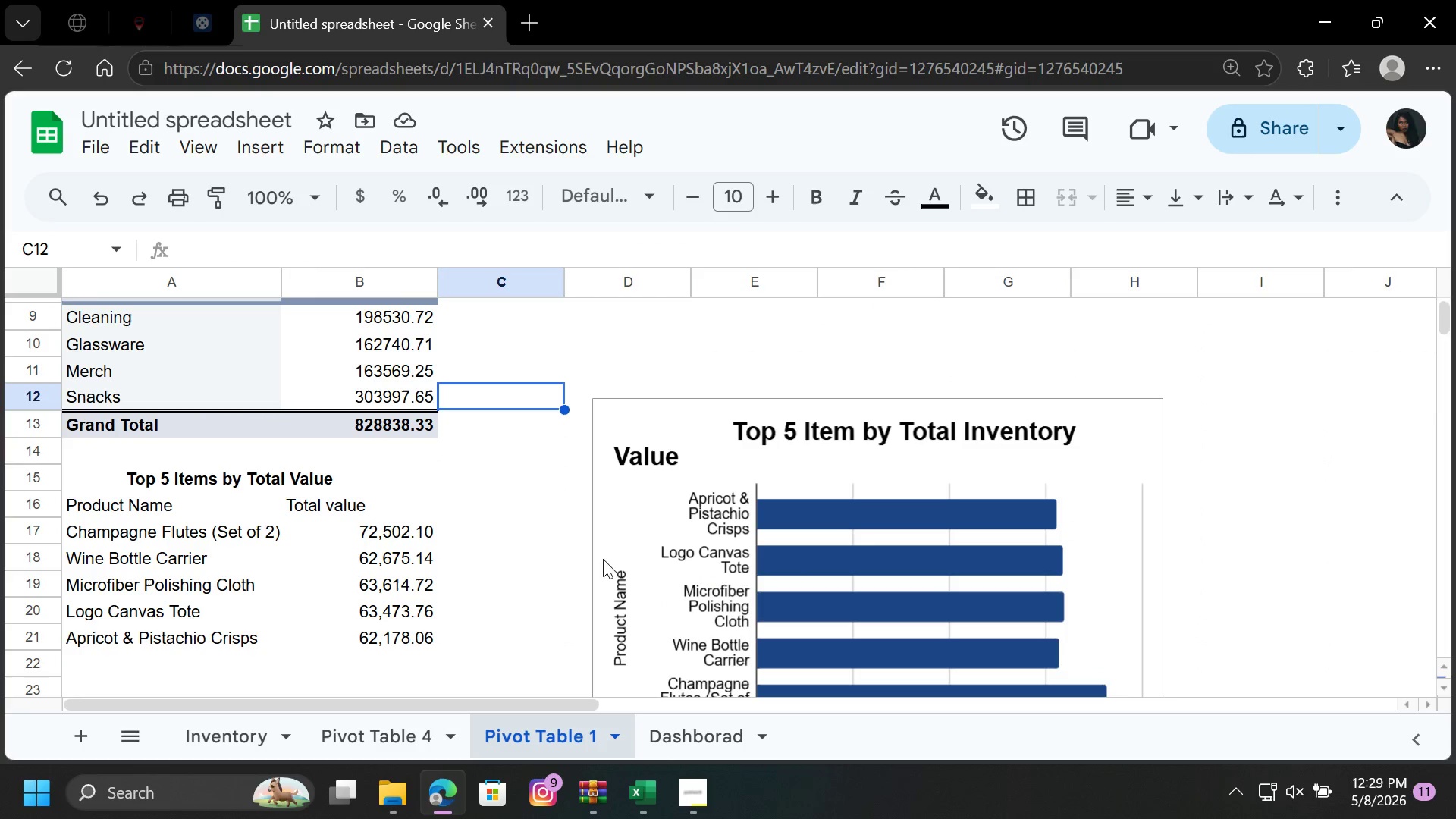 
left_click_drag(start_coordinate=[133, 507], to_coordinate=[366, 636])
 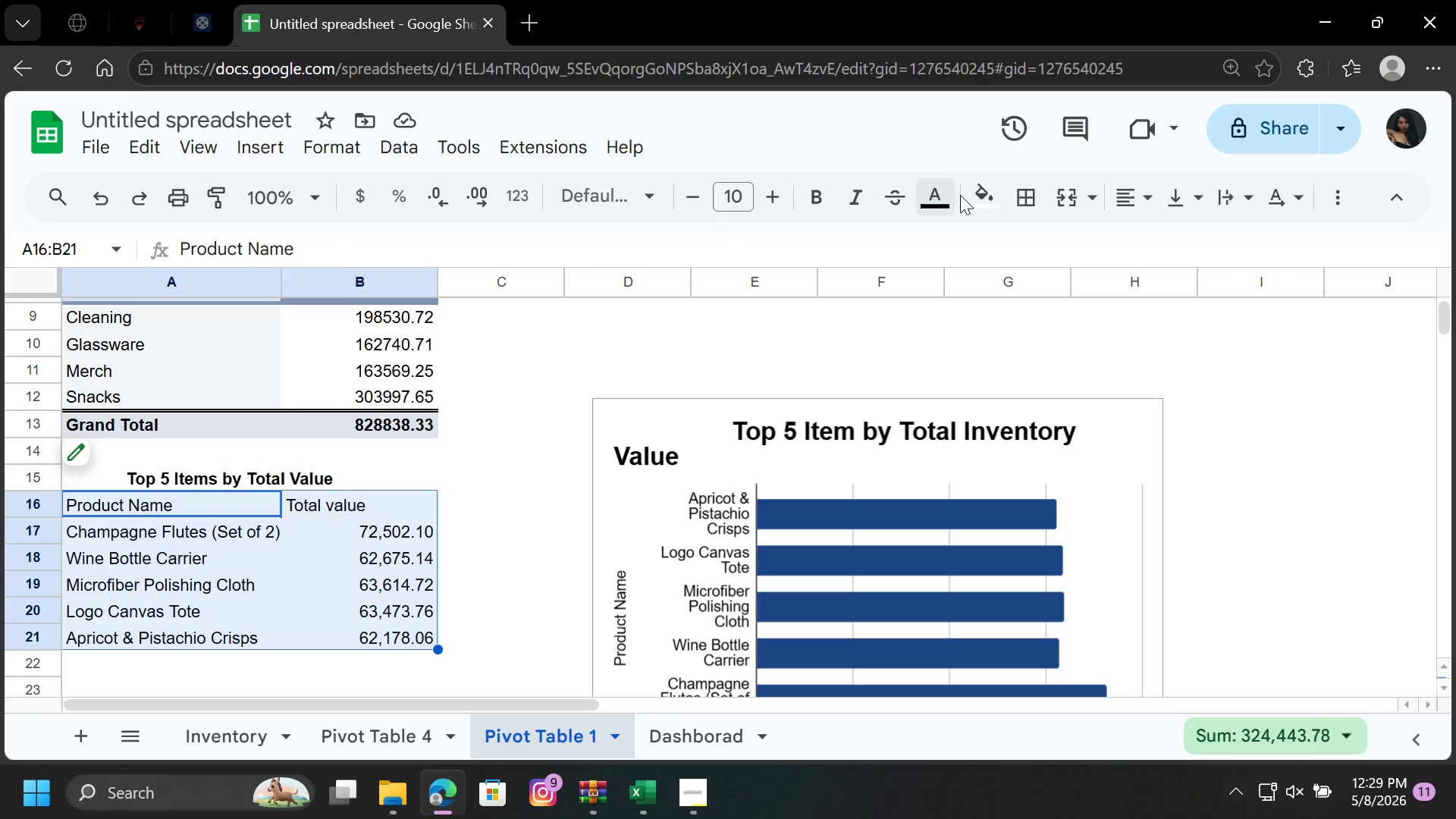 
left_click([1021, 191])
 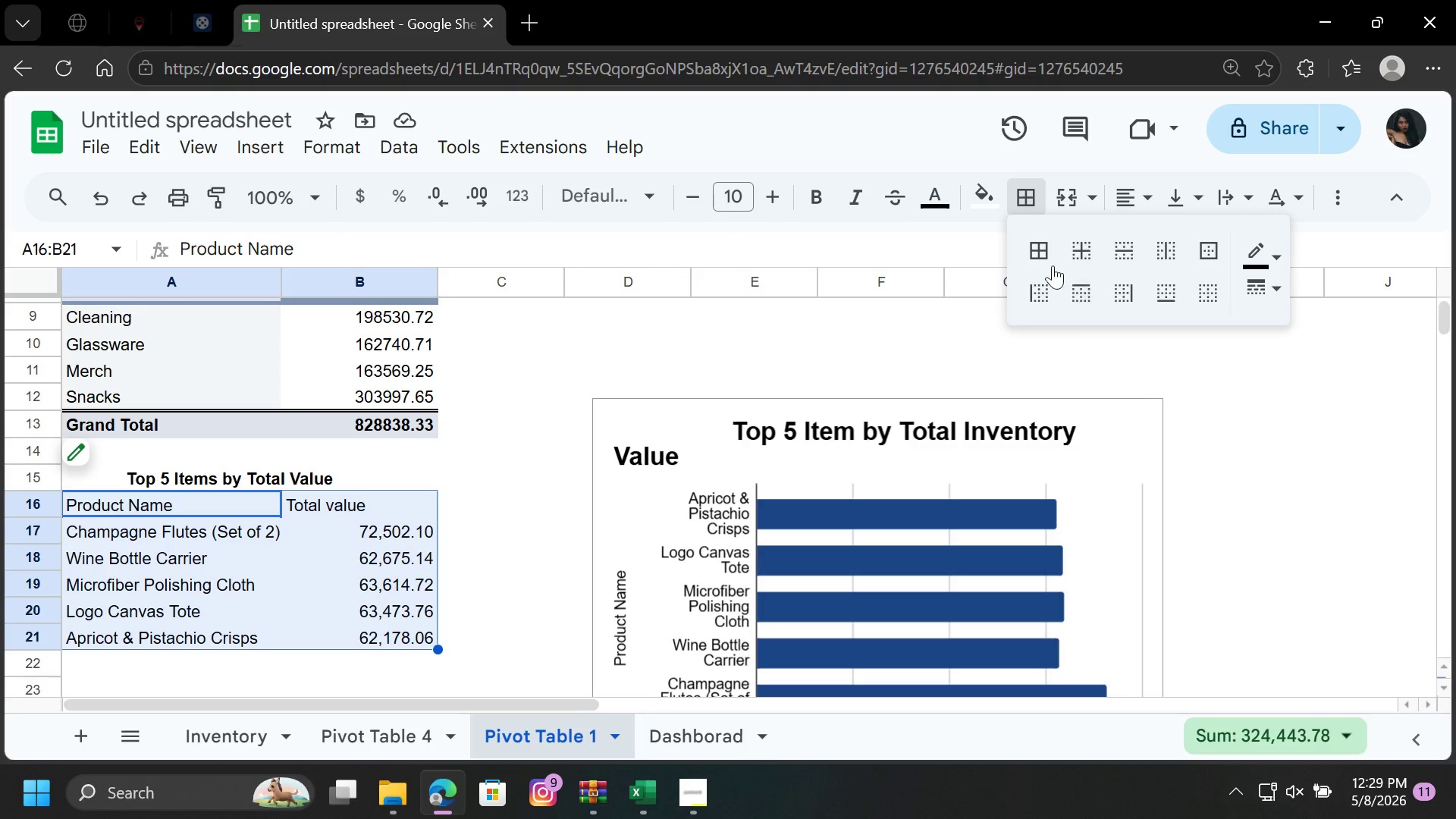 
left_click([1039, 251])
 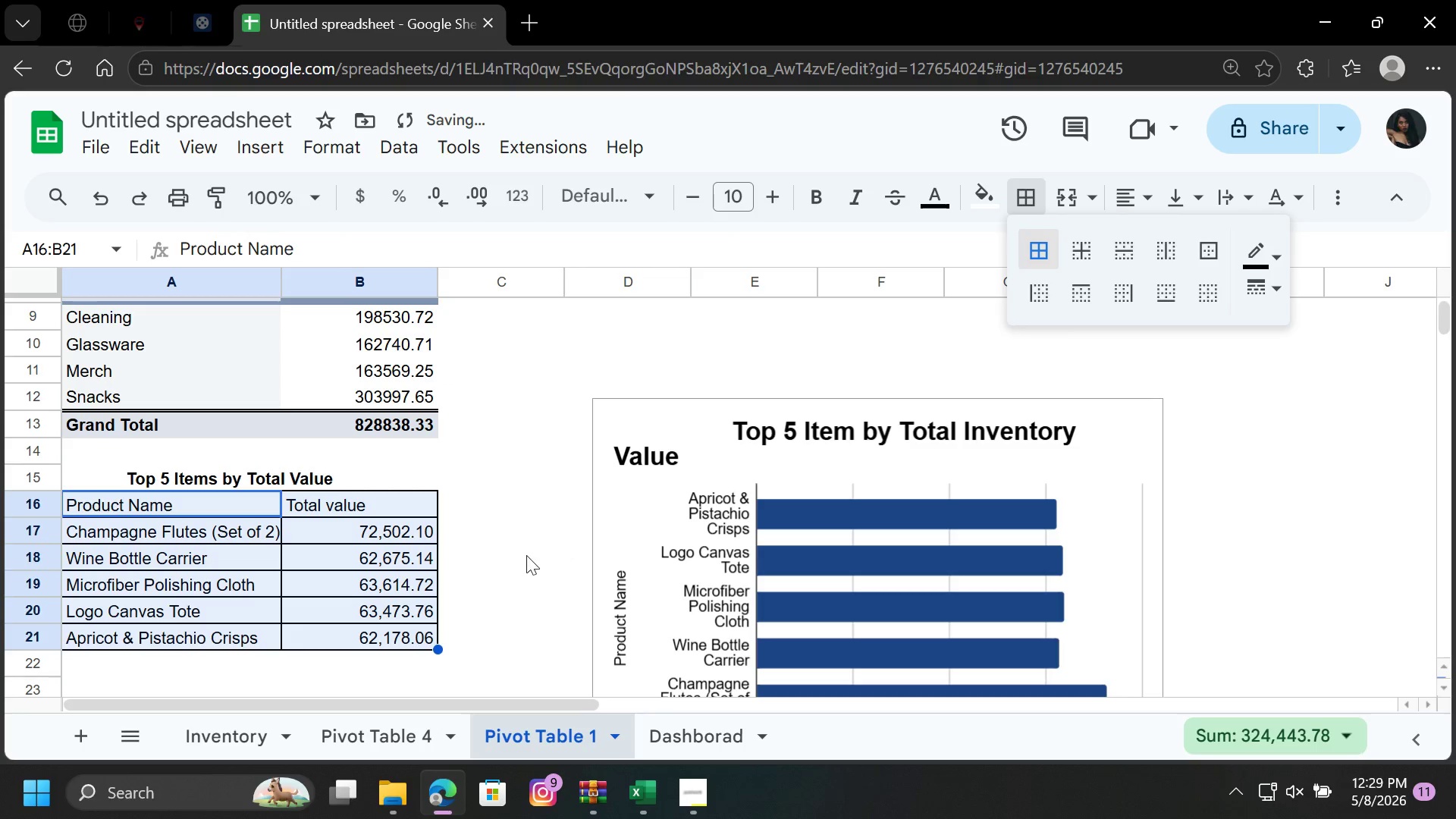 
left_click([472, 525])
 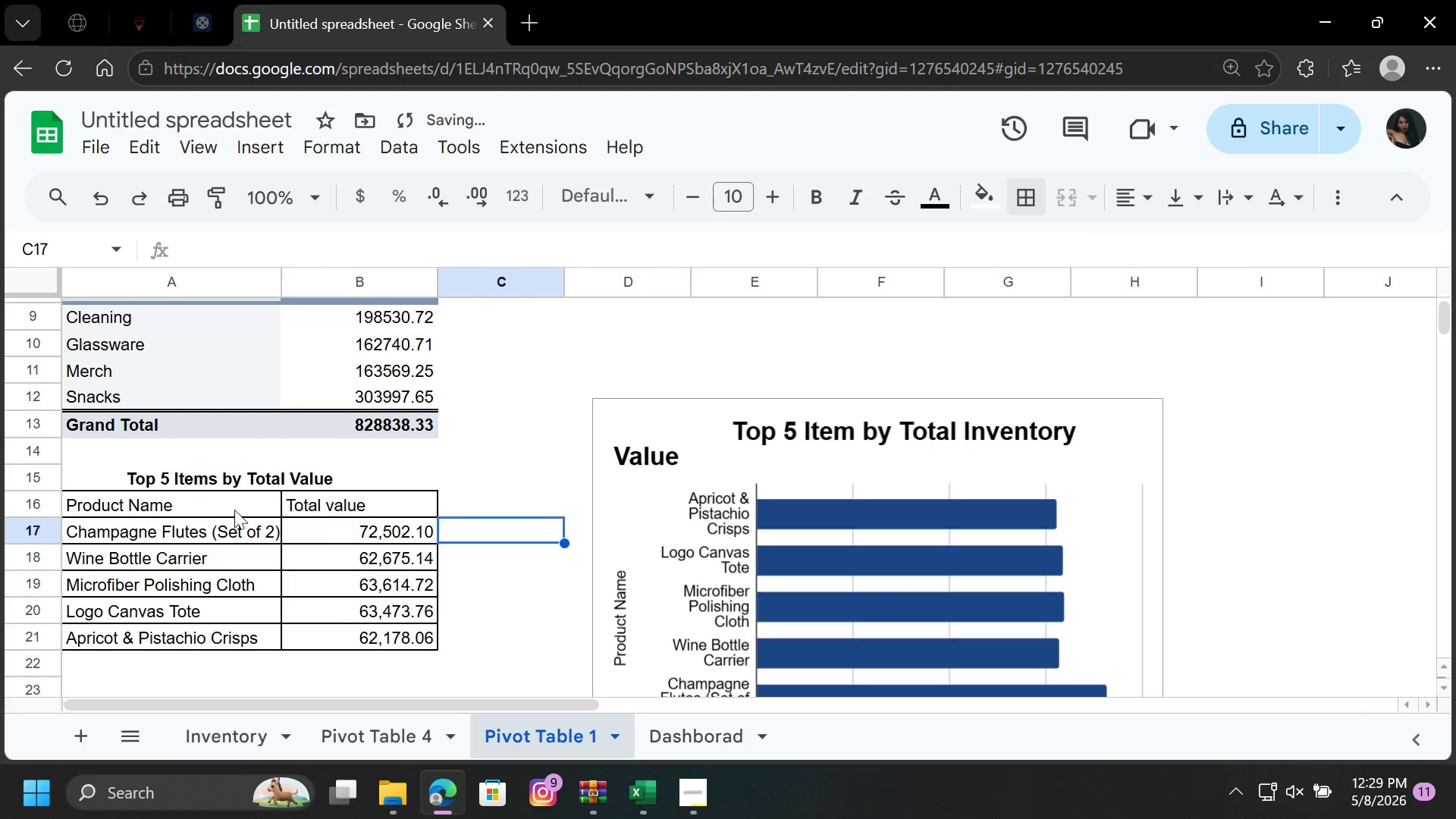 
left_click_drag(start_coordinate=[229, 507], to_coordinate=[337, 506])
 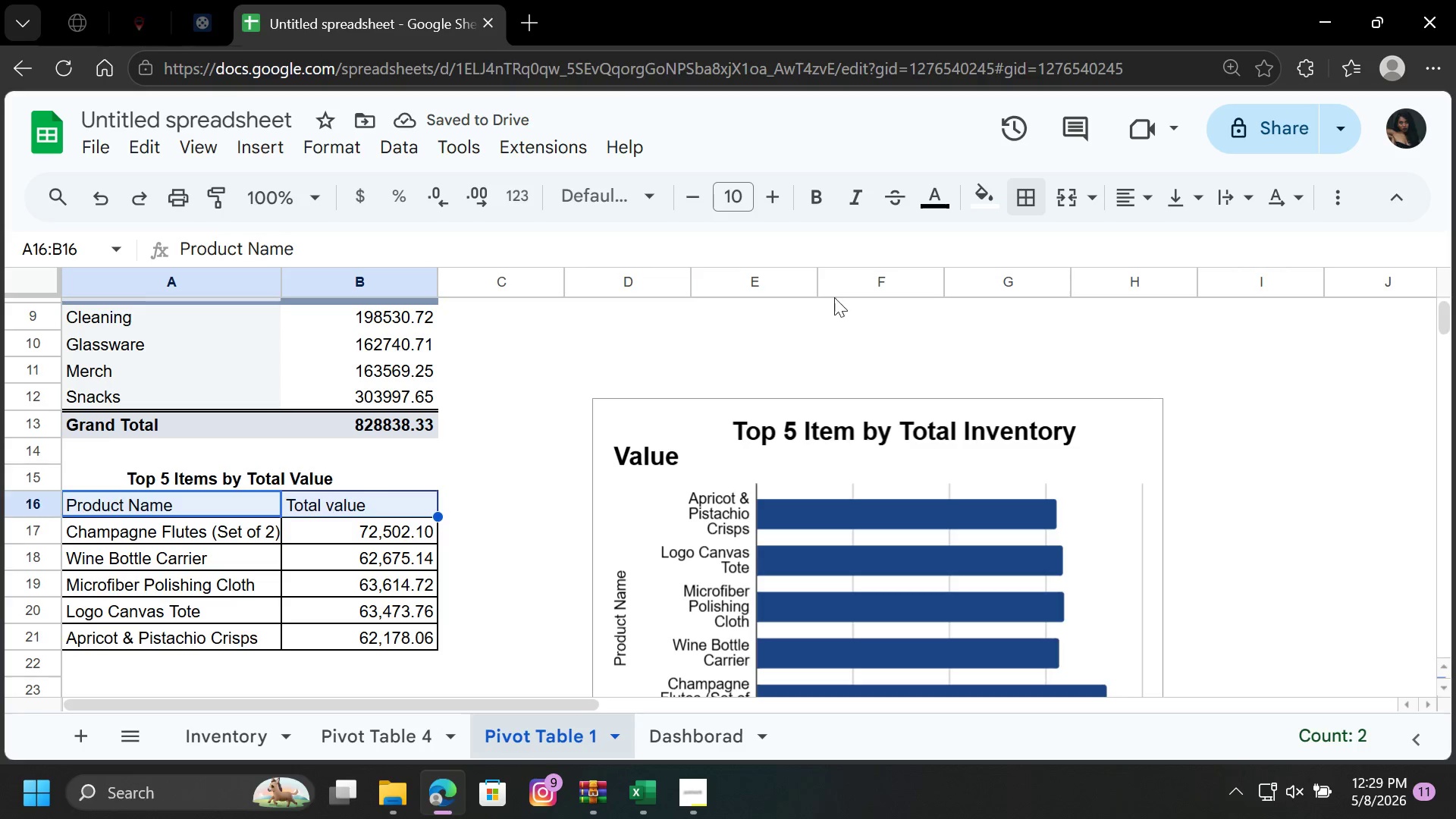 
mouse_move([982, 194])
 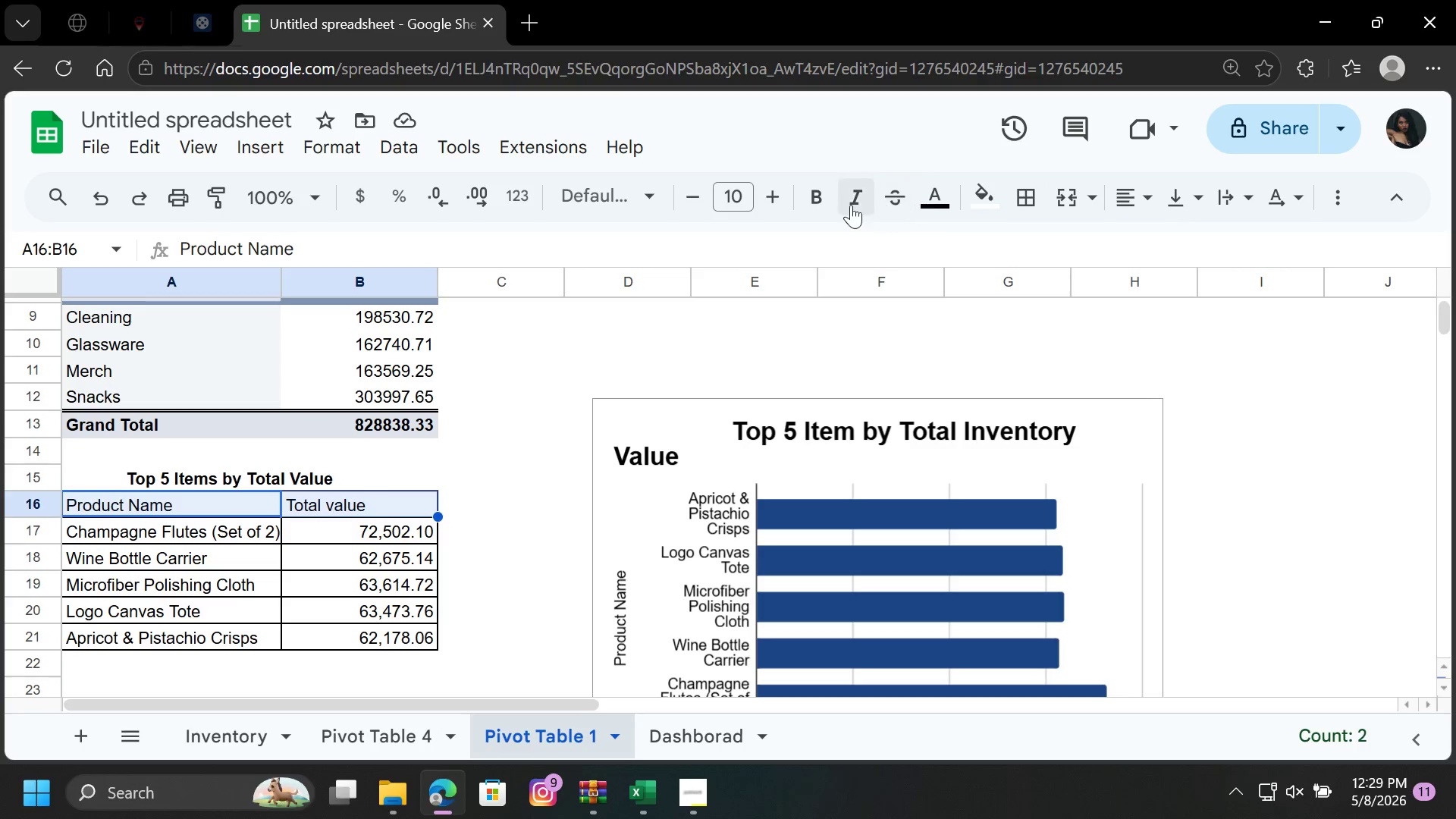 
left_click([833, 205])
 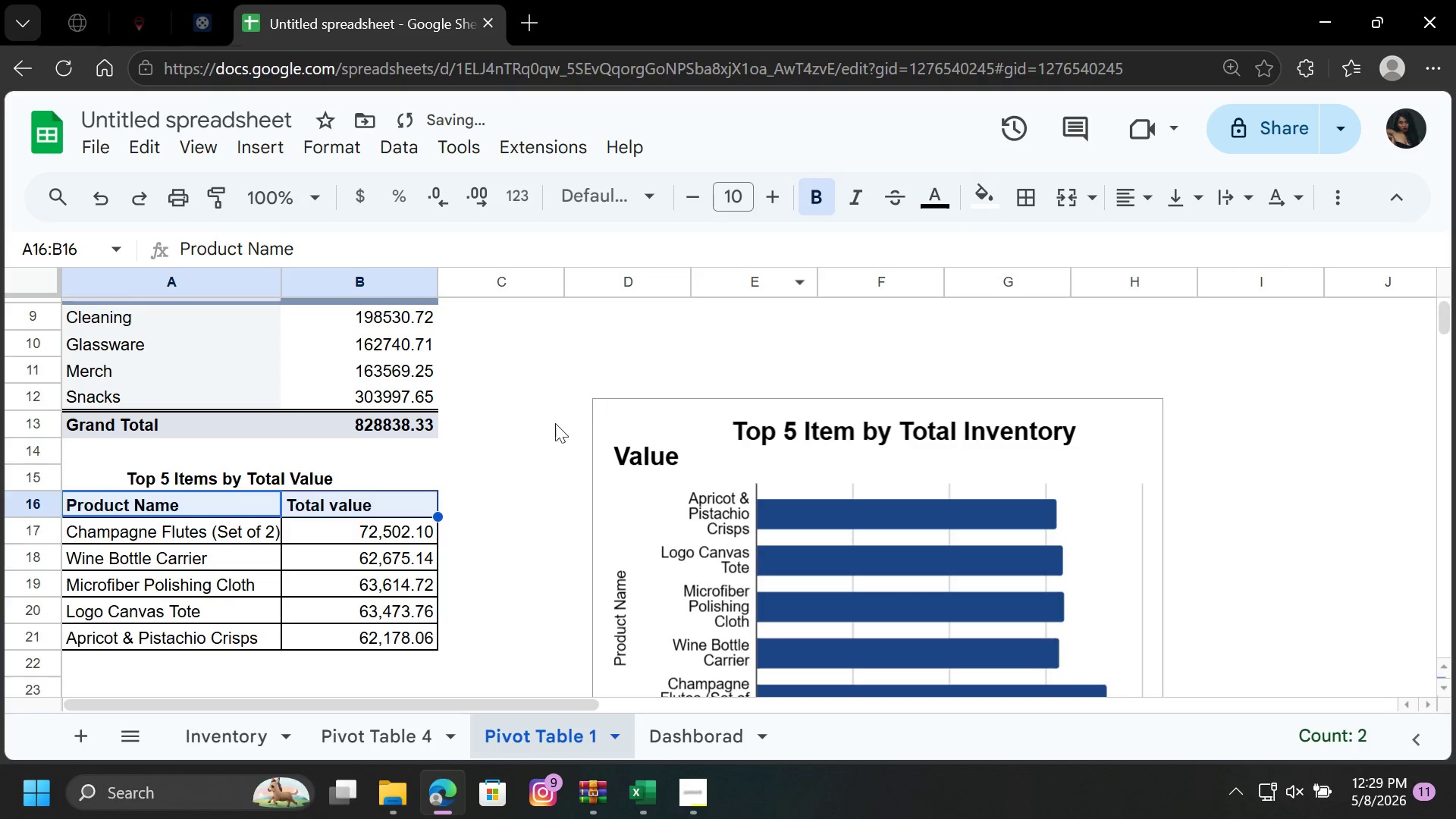 
left_click([532, 430])
 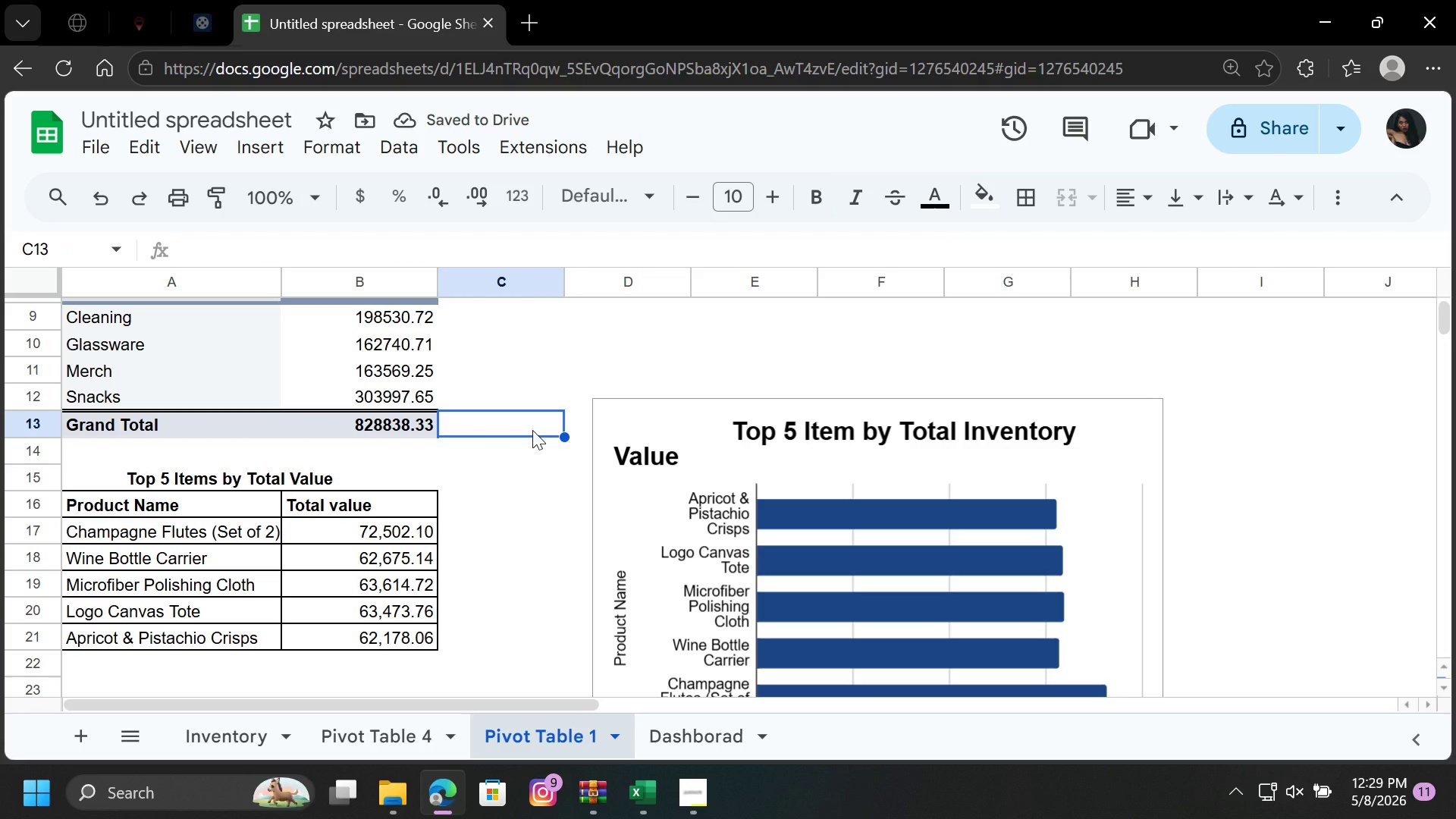 
wait(8.36)
 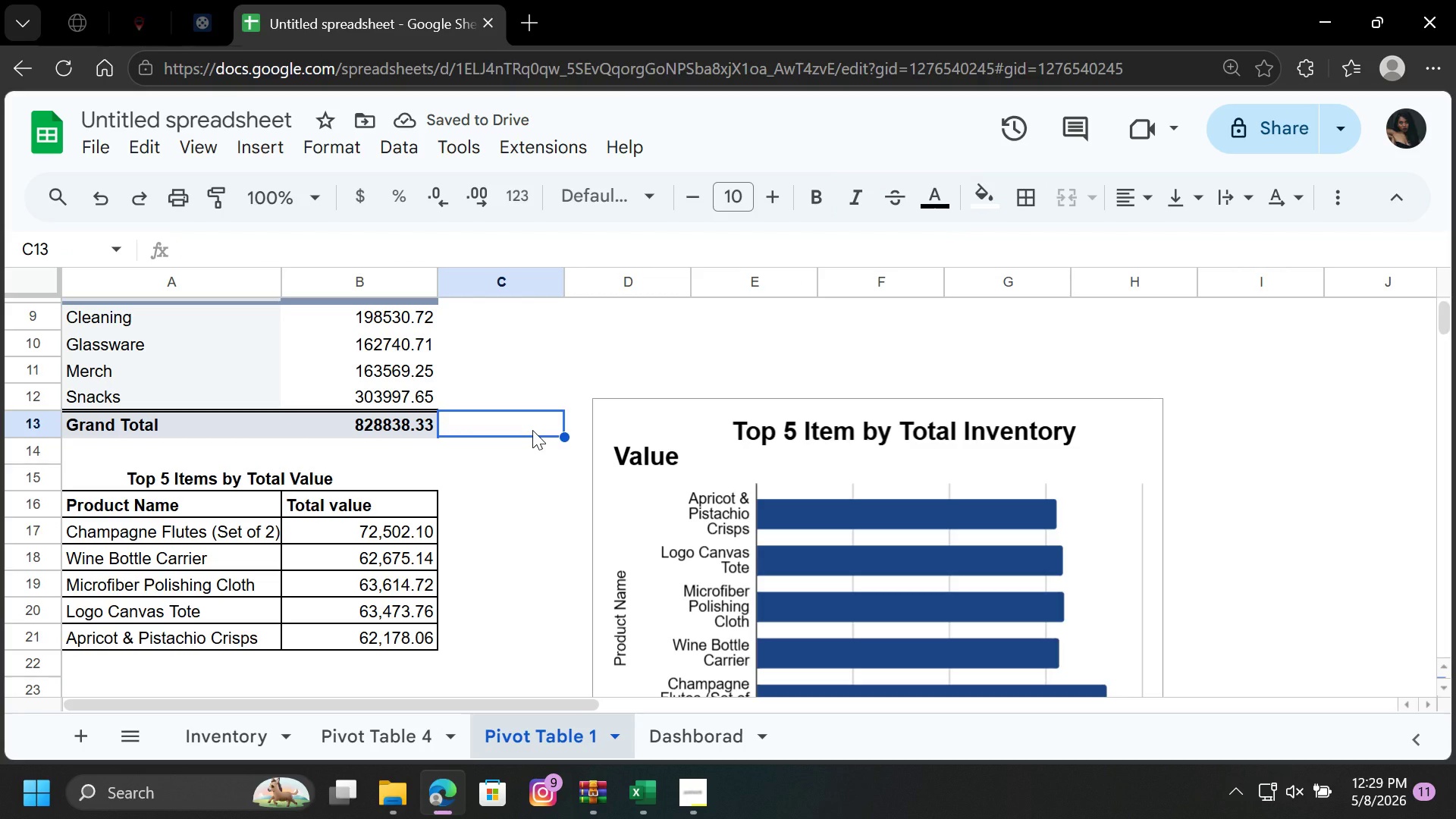 
left_click([475, 540])
 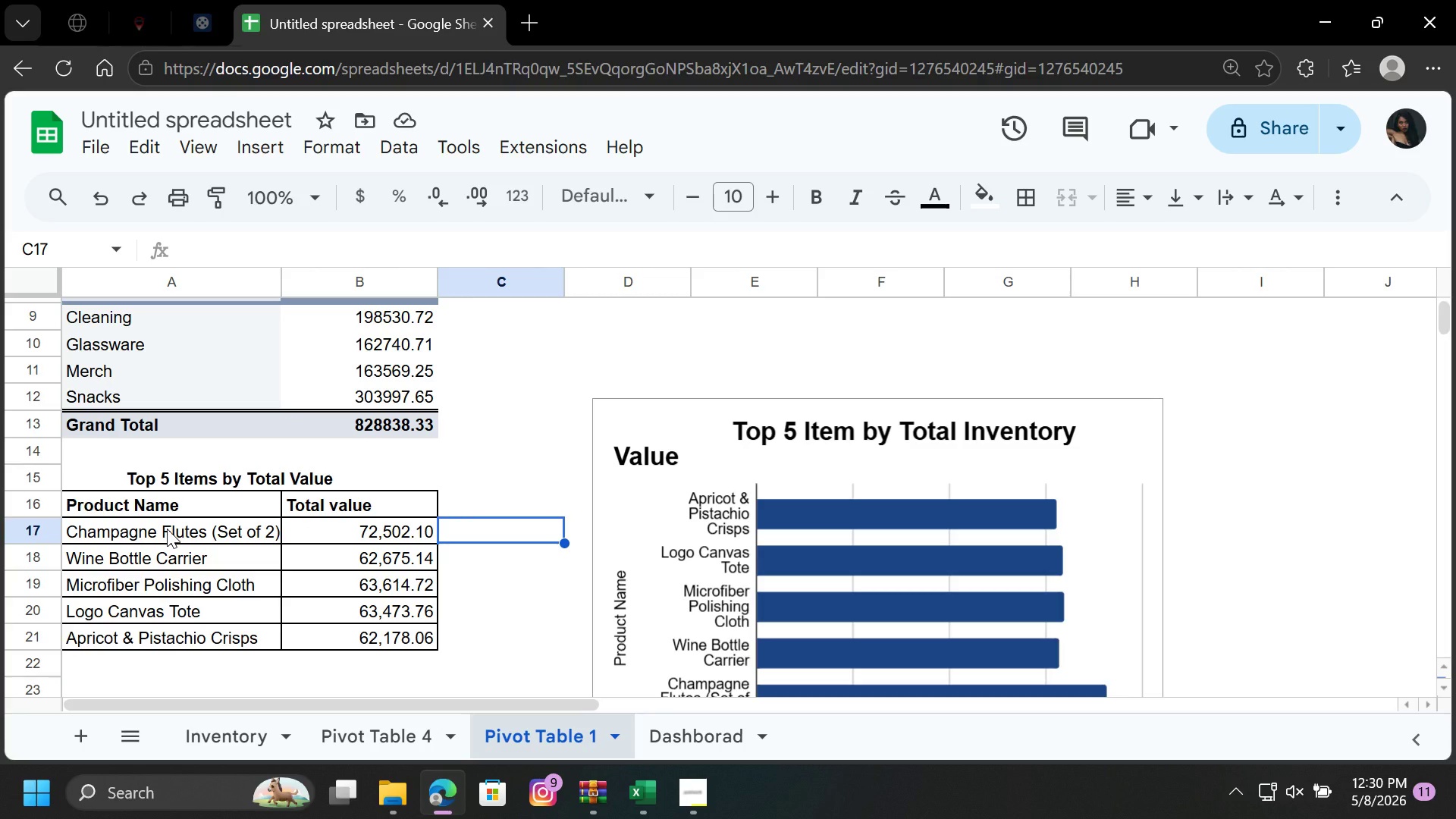 
wait(9.8)
 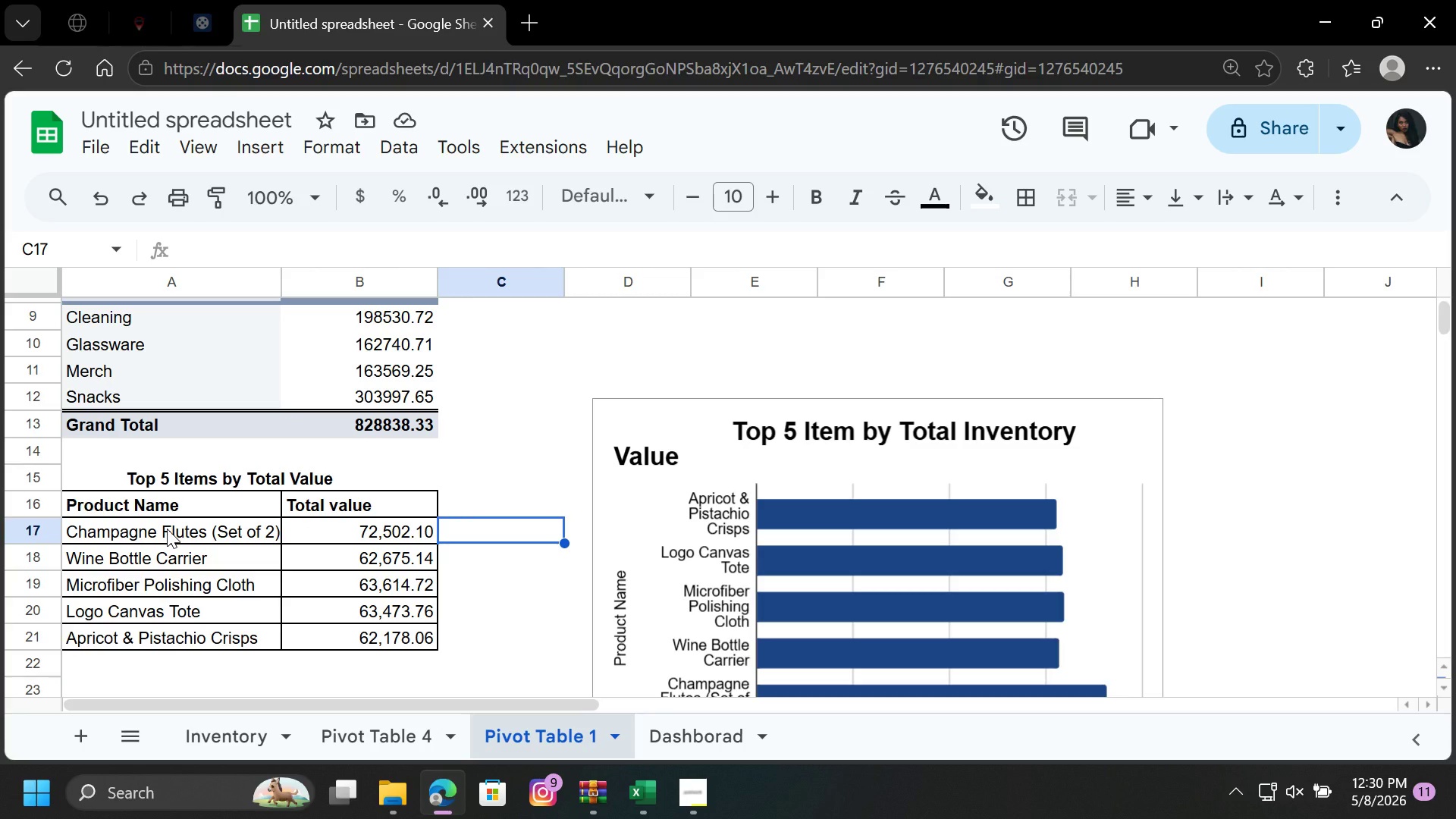 
left_click([878, 435])
 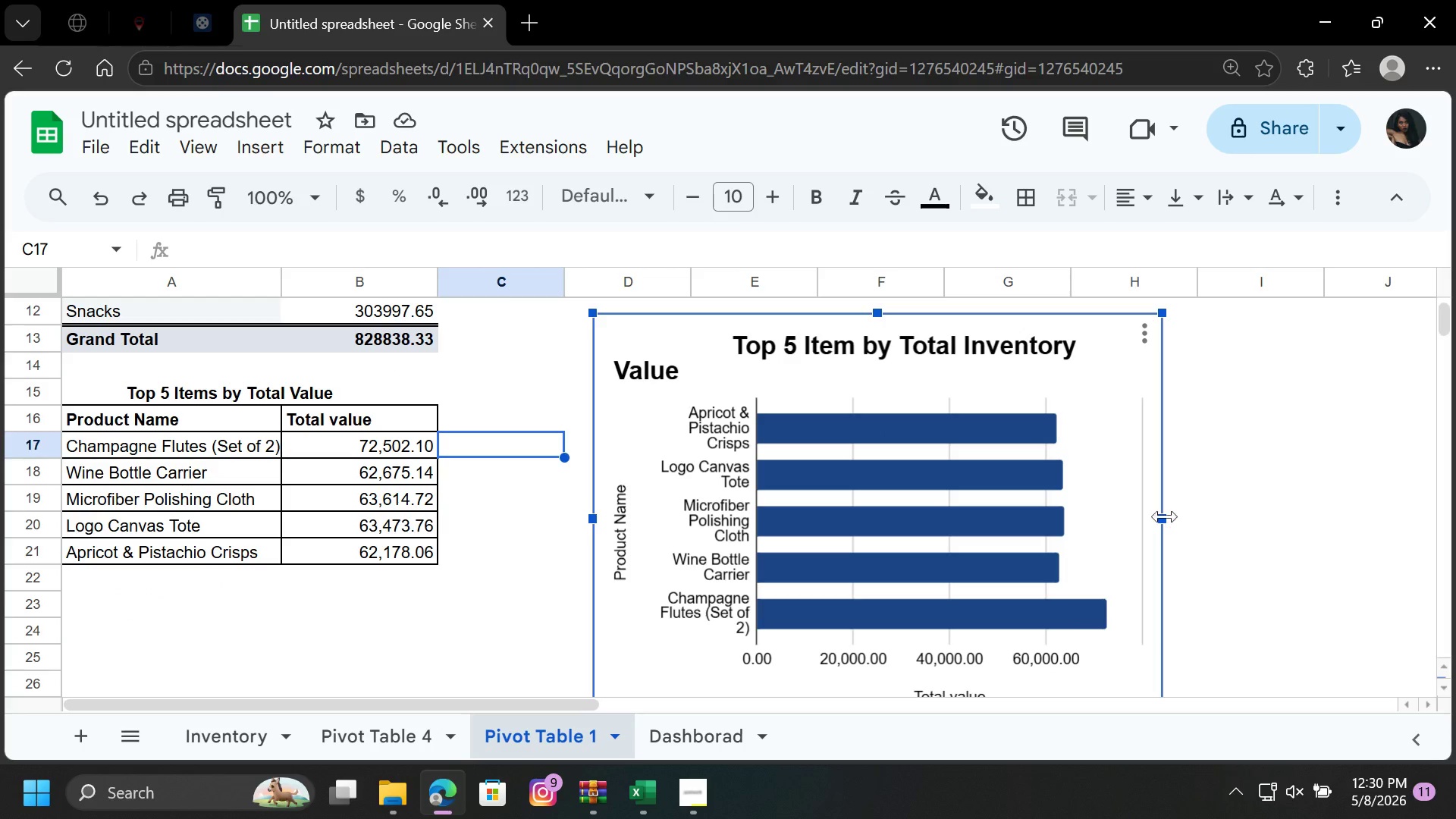 
left_click_drag(start_coordinate=[1164, 516], to_coordinate=[1206, 526])
 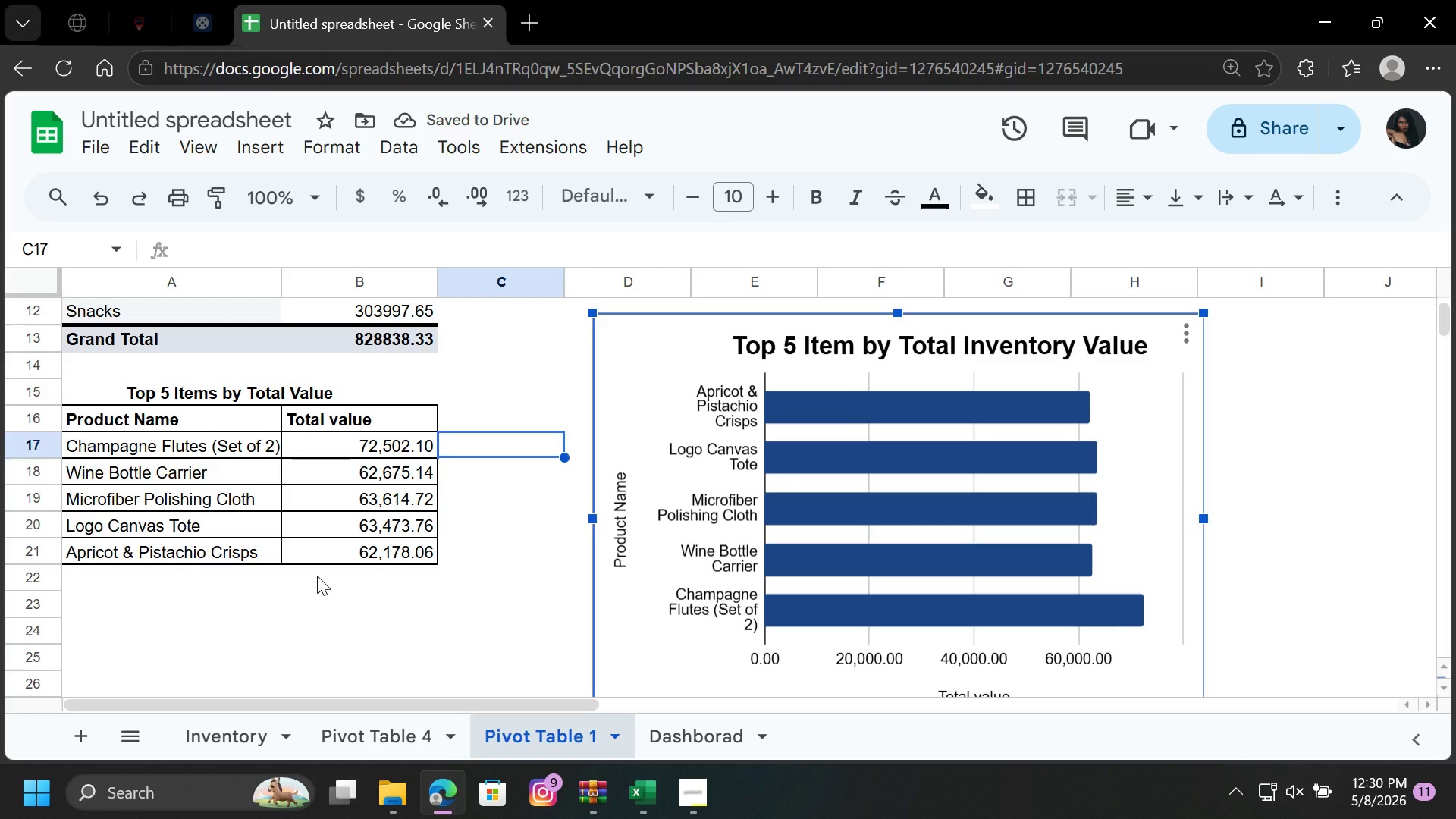 
left_click([320, 604])
 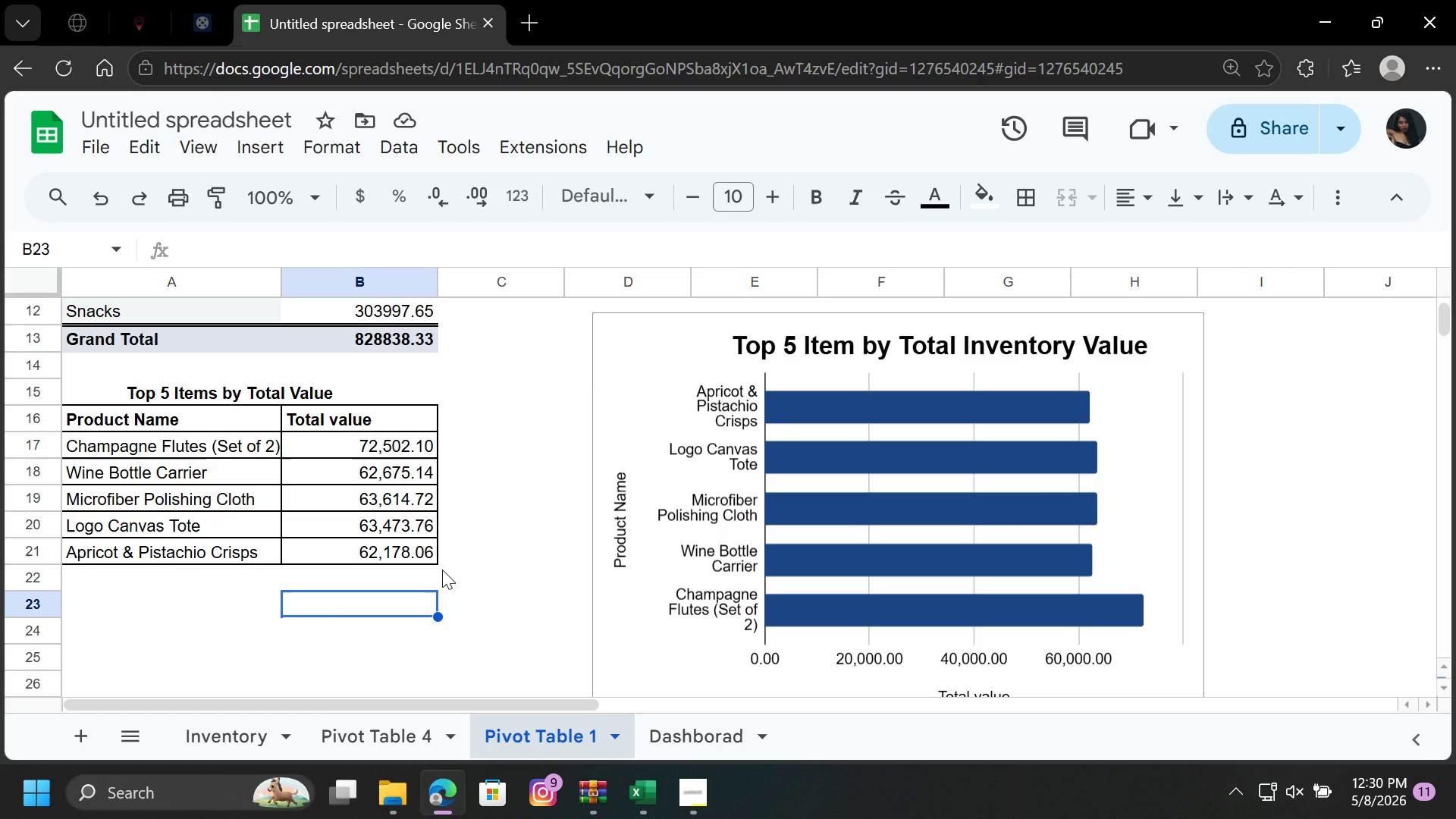 
scroll: coordinate [442, 570], scroll_direction: down, amount: 1.0
 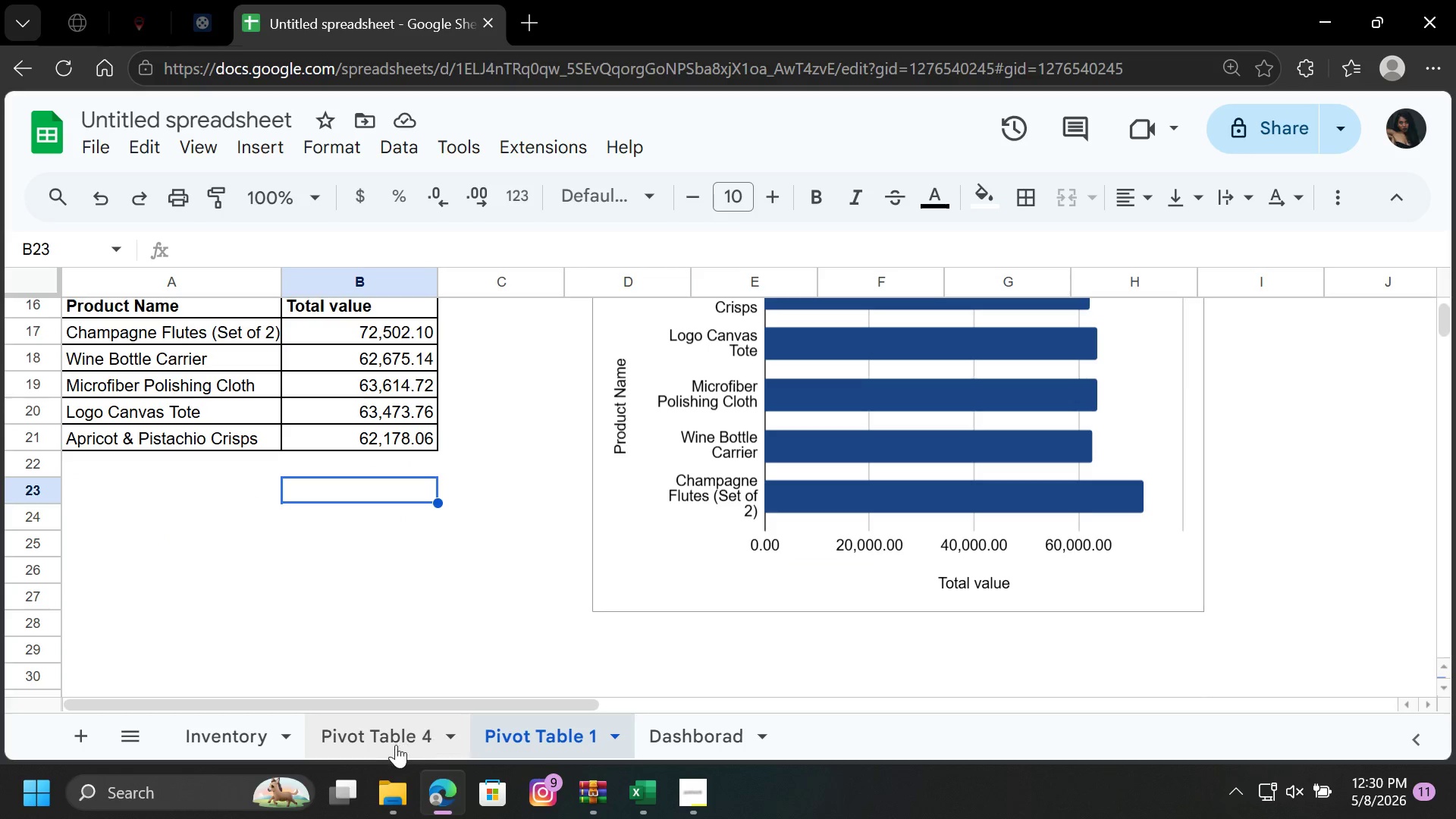 
left_click([394, 738])
 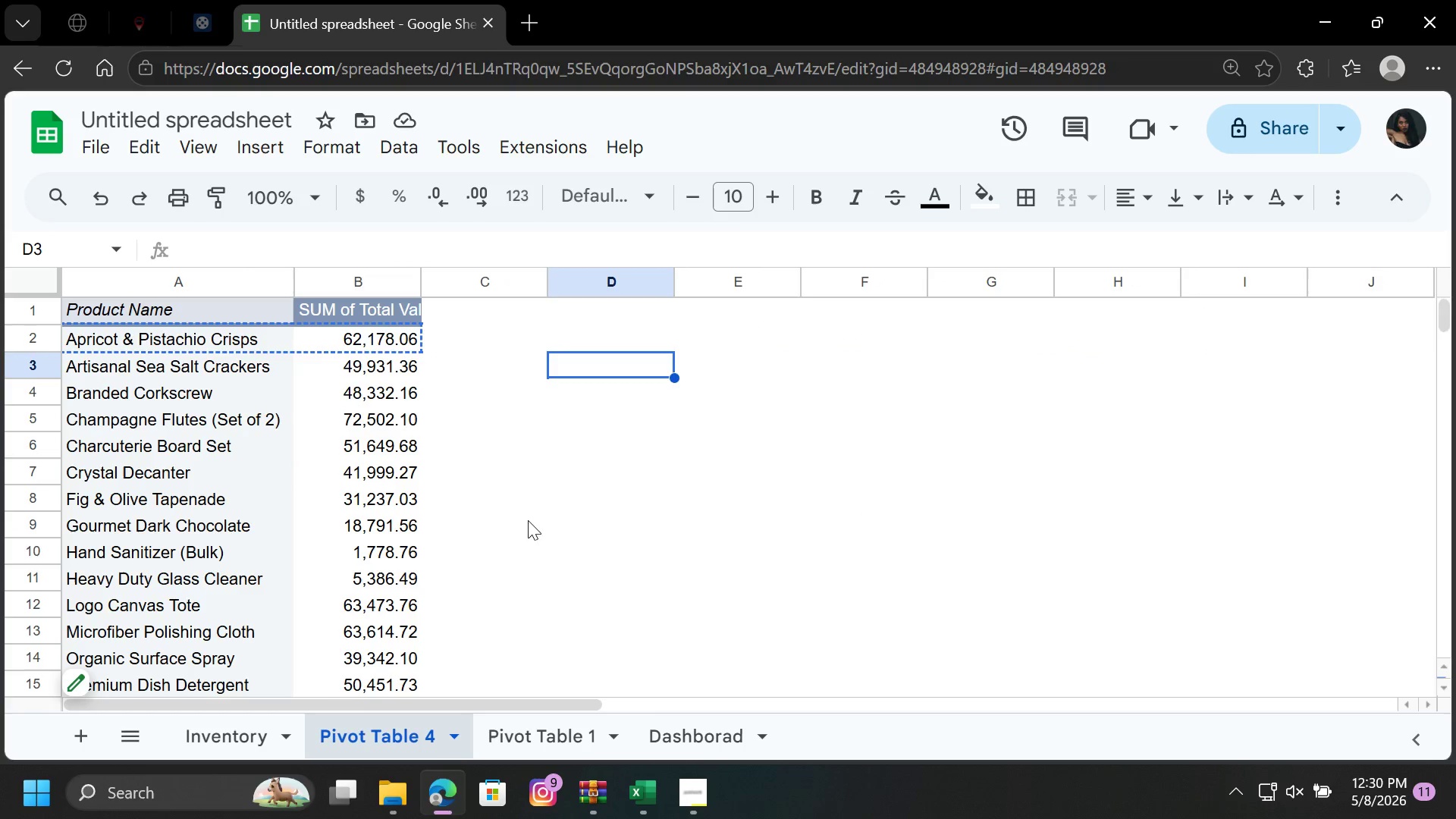 
left_click([571, 516])
 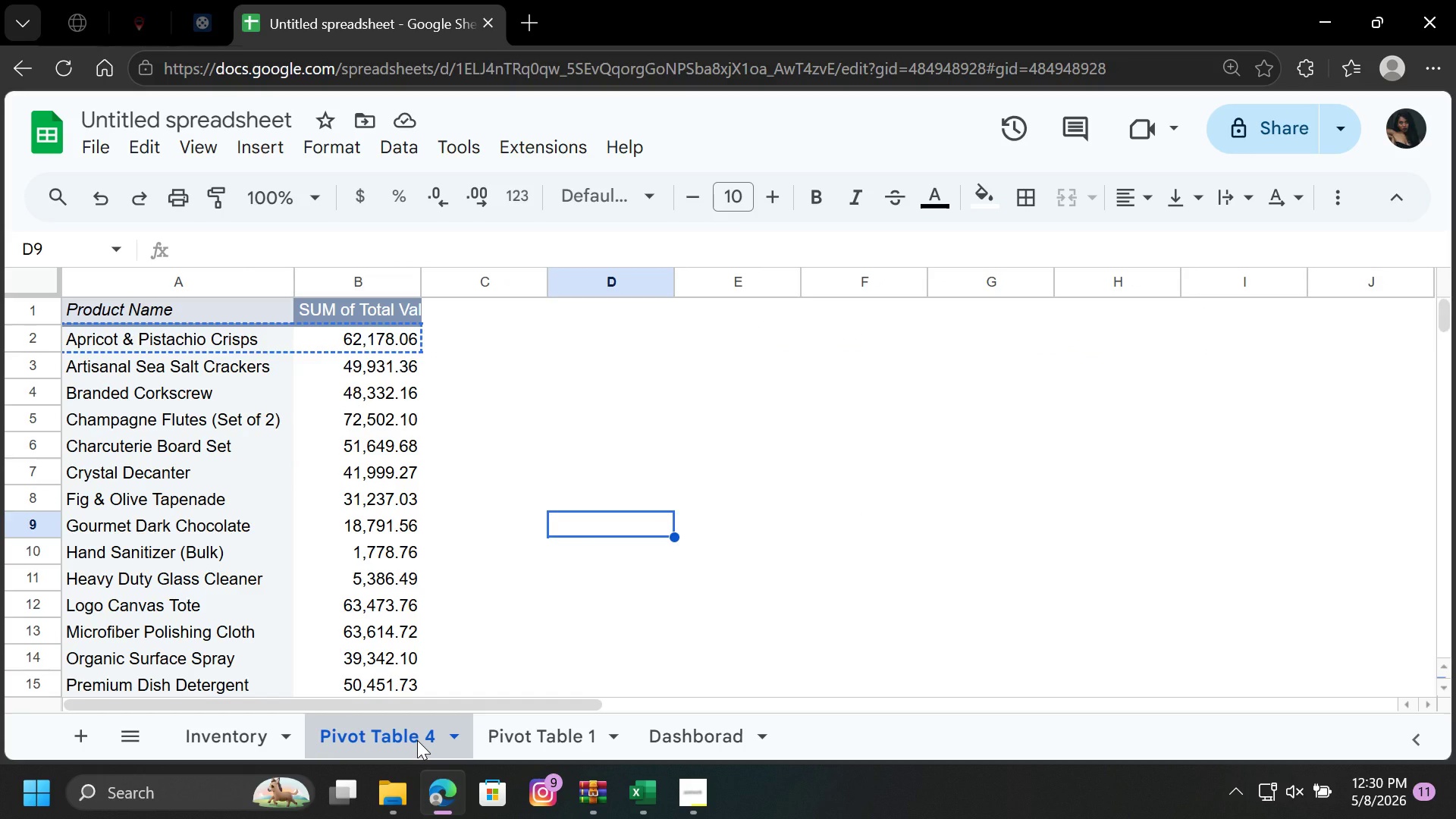 
right_click([417, 740])
 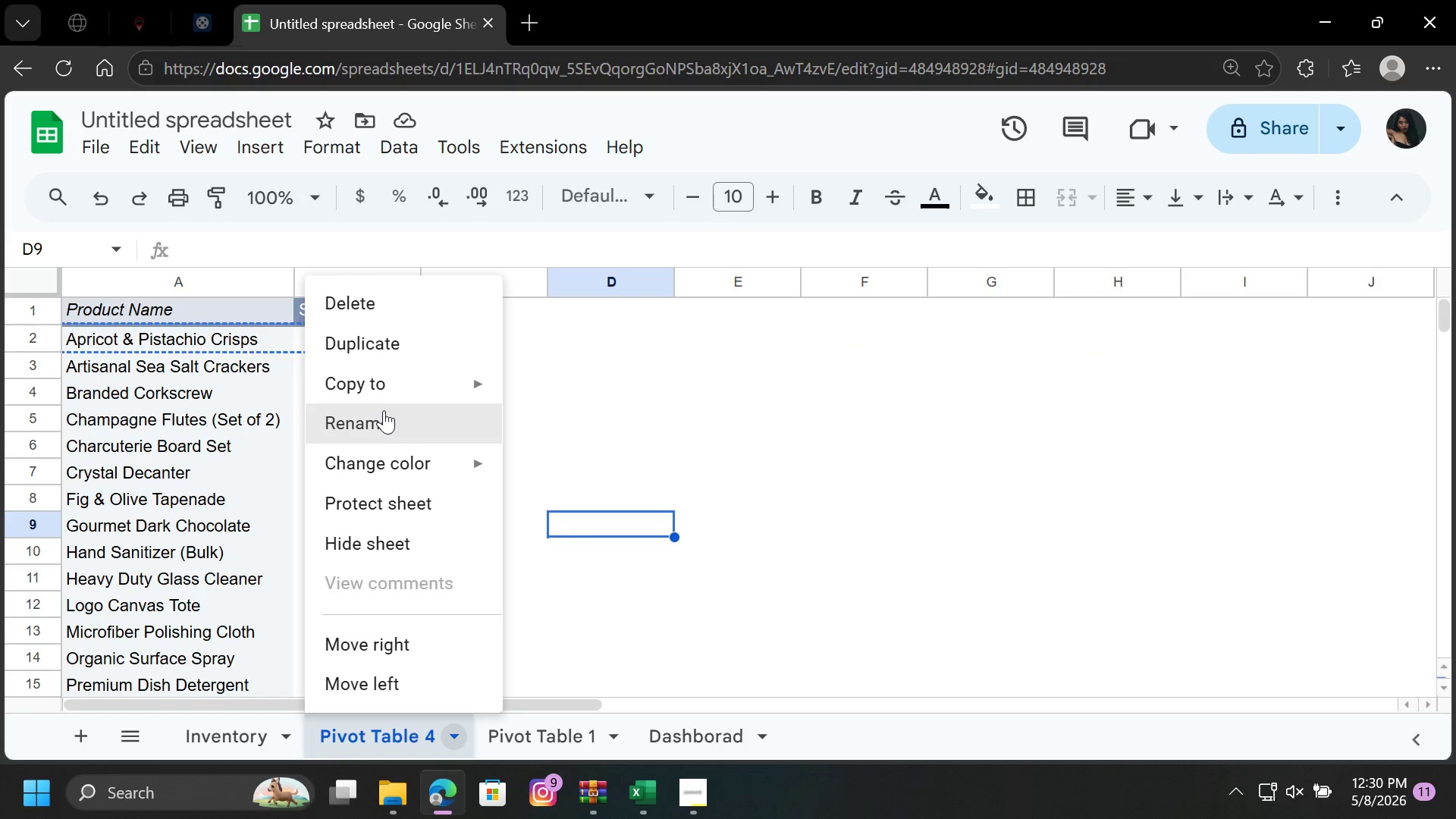 
left_click([384, 410])
 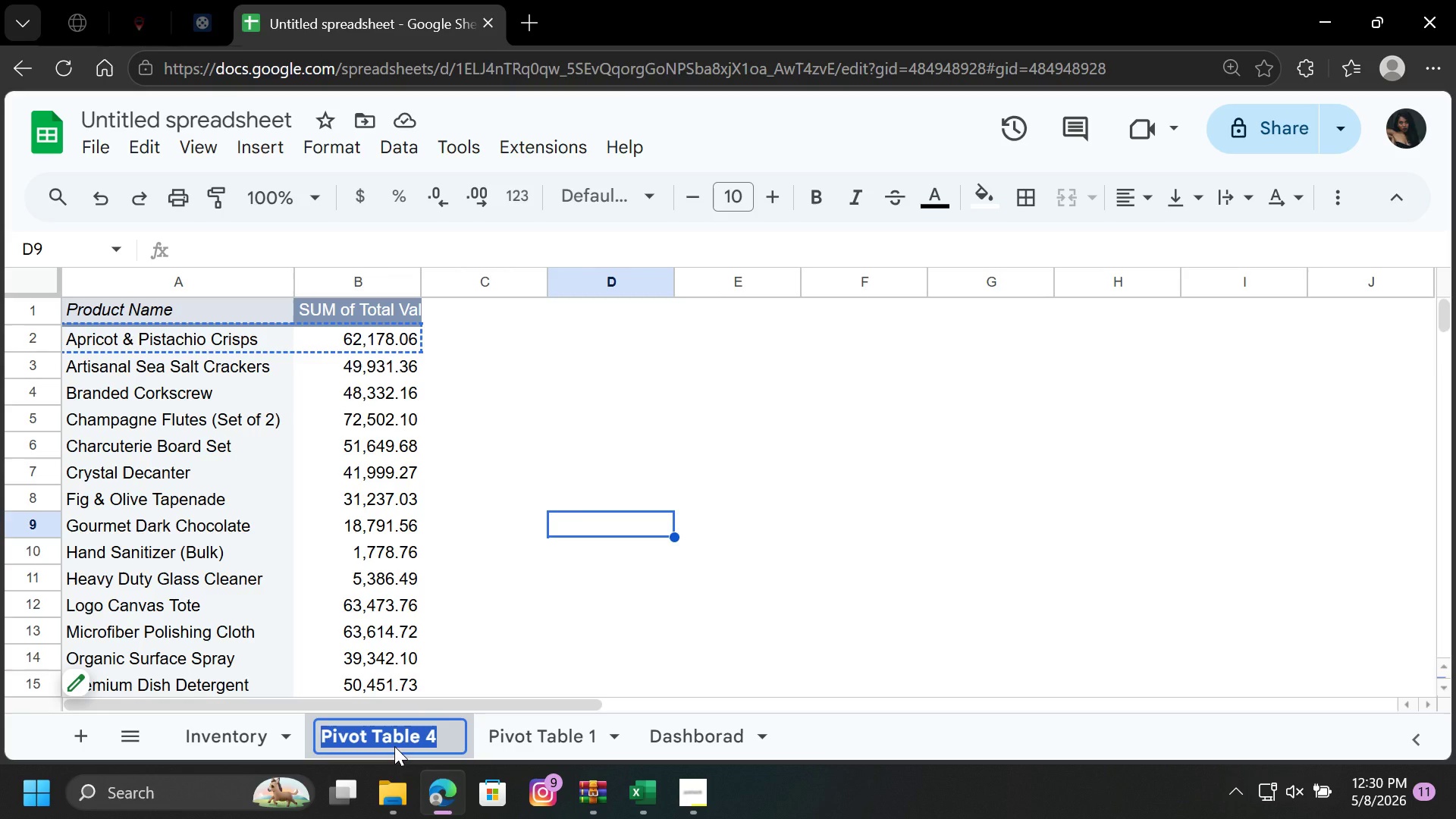 
type(for product name )
 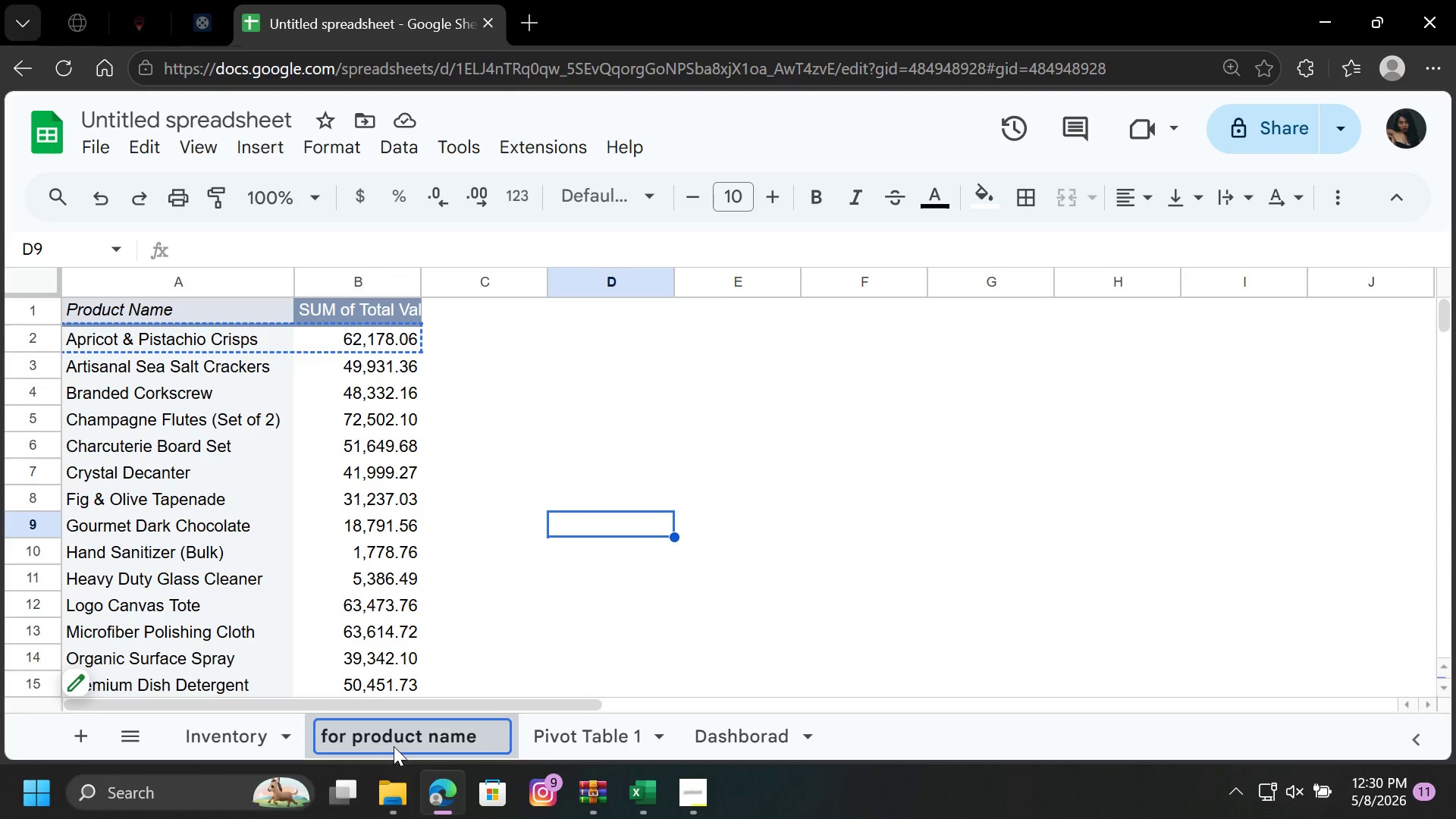 
type(top value)
 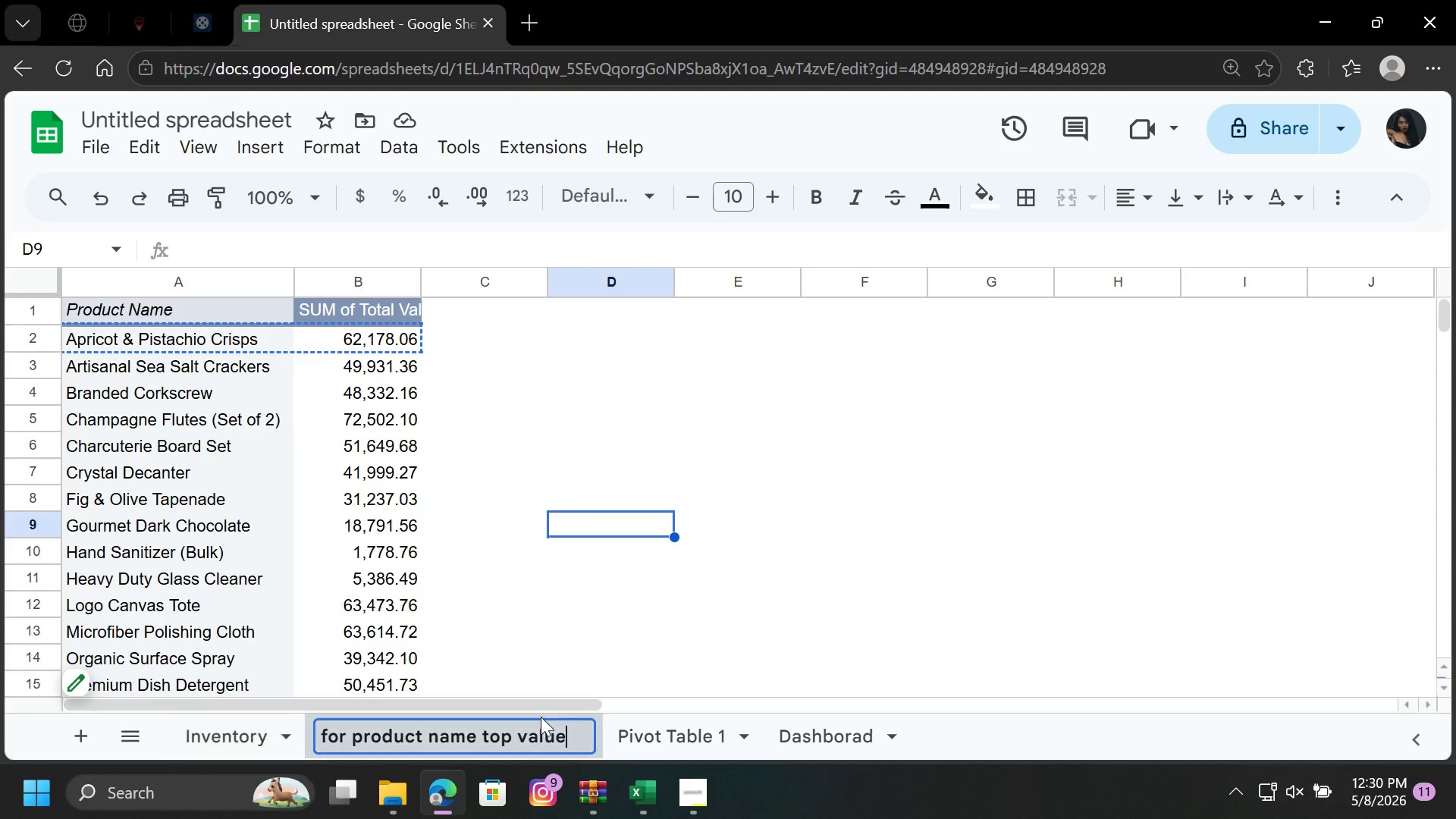 
left_click([1042, 507])
 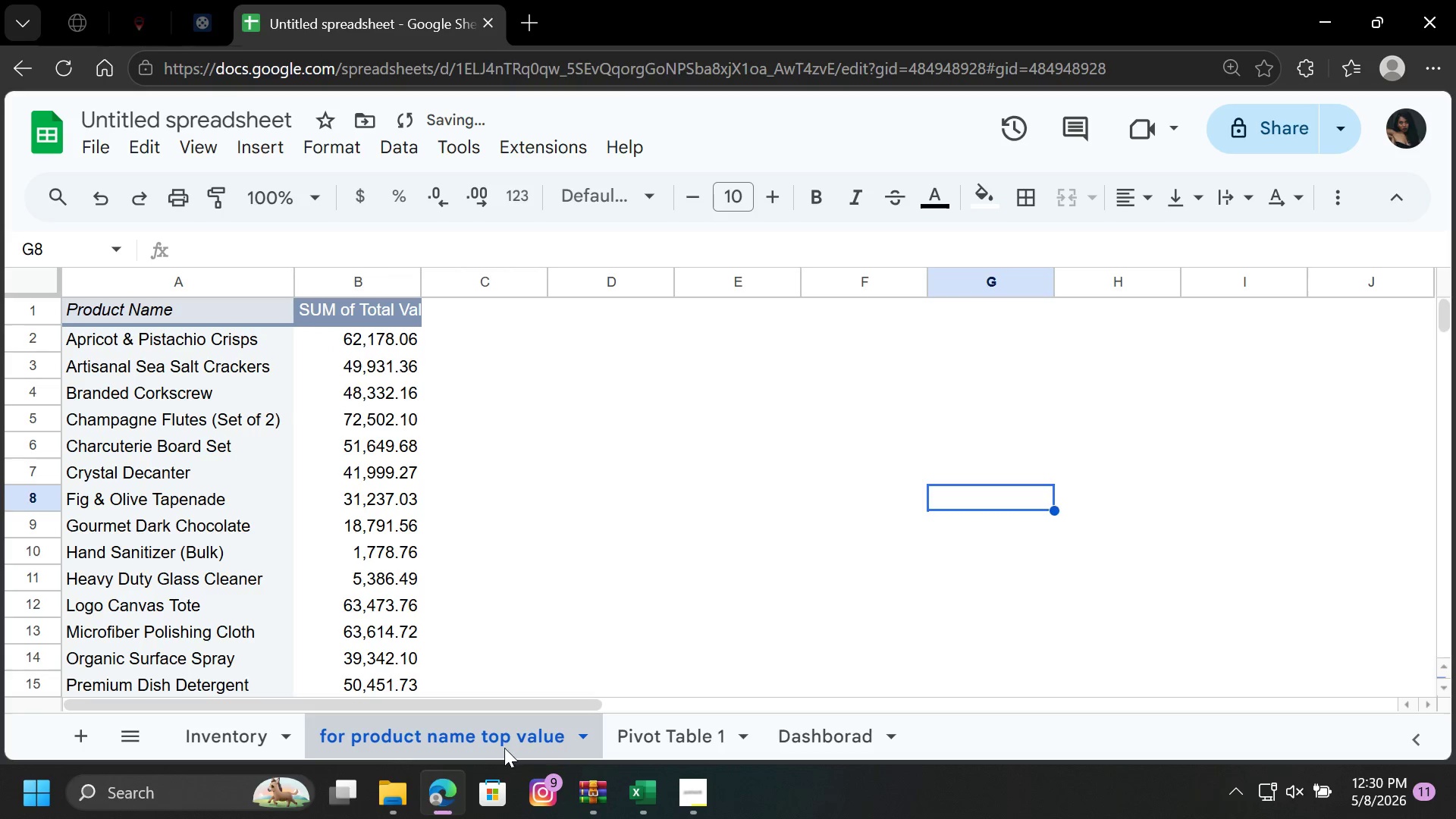 
left_click_drag(start_coordinate=[472, 737], to_coordinate=[696, 742])
 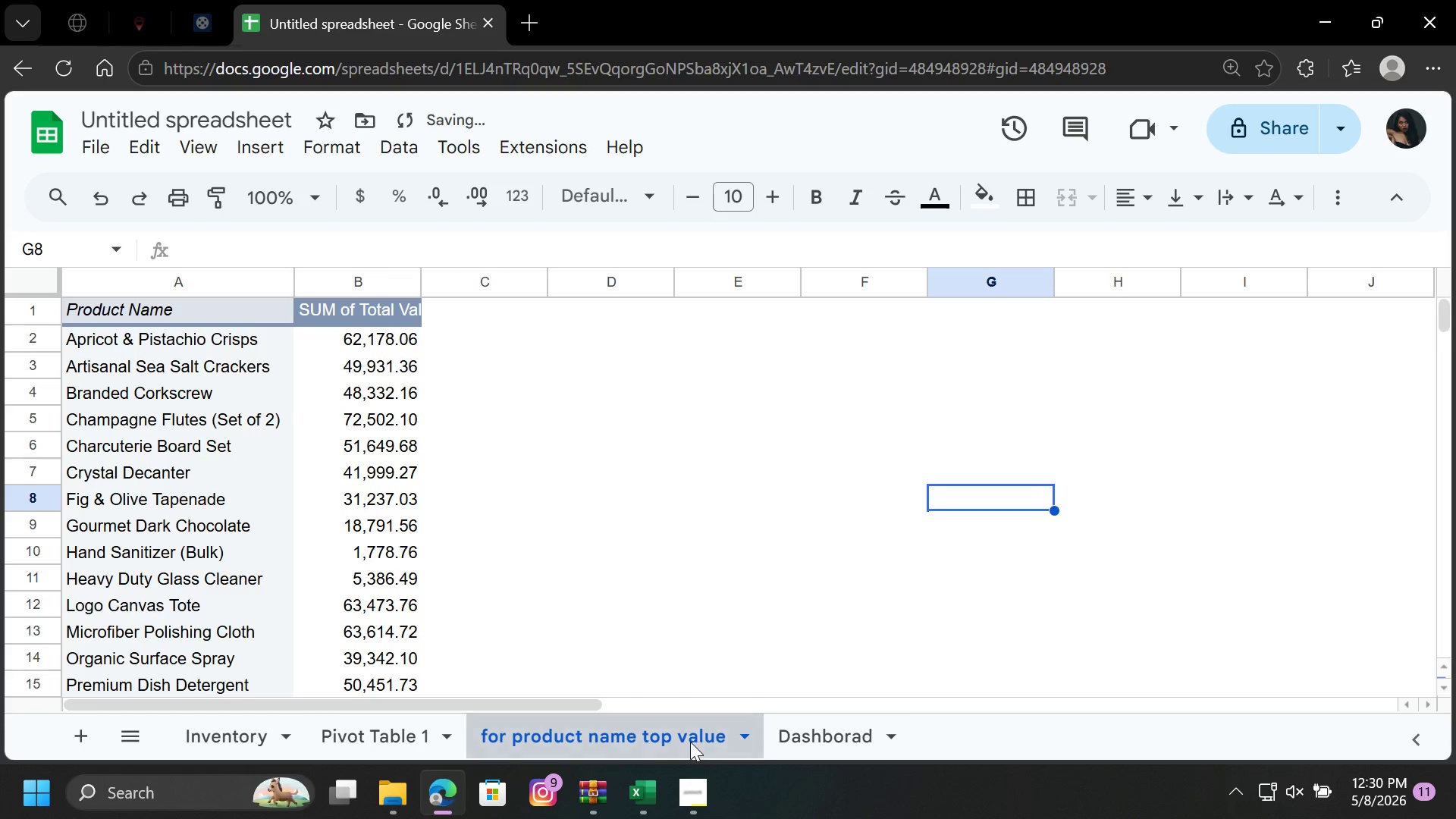 
left_click_drag(start_coordinate=[696, 742], to_coordinate=[635, 742])
 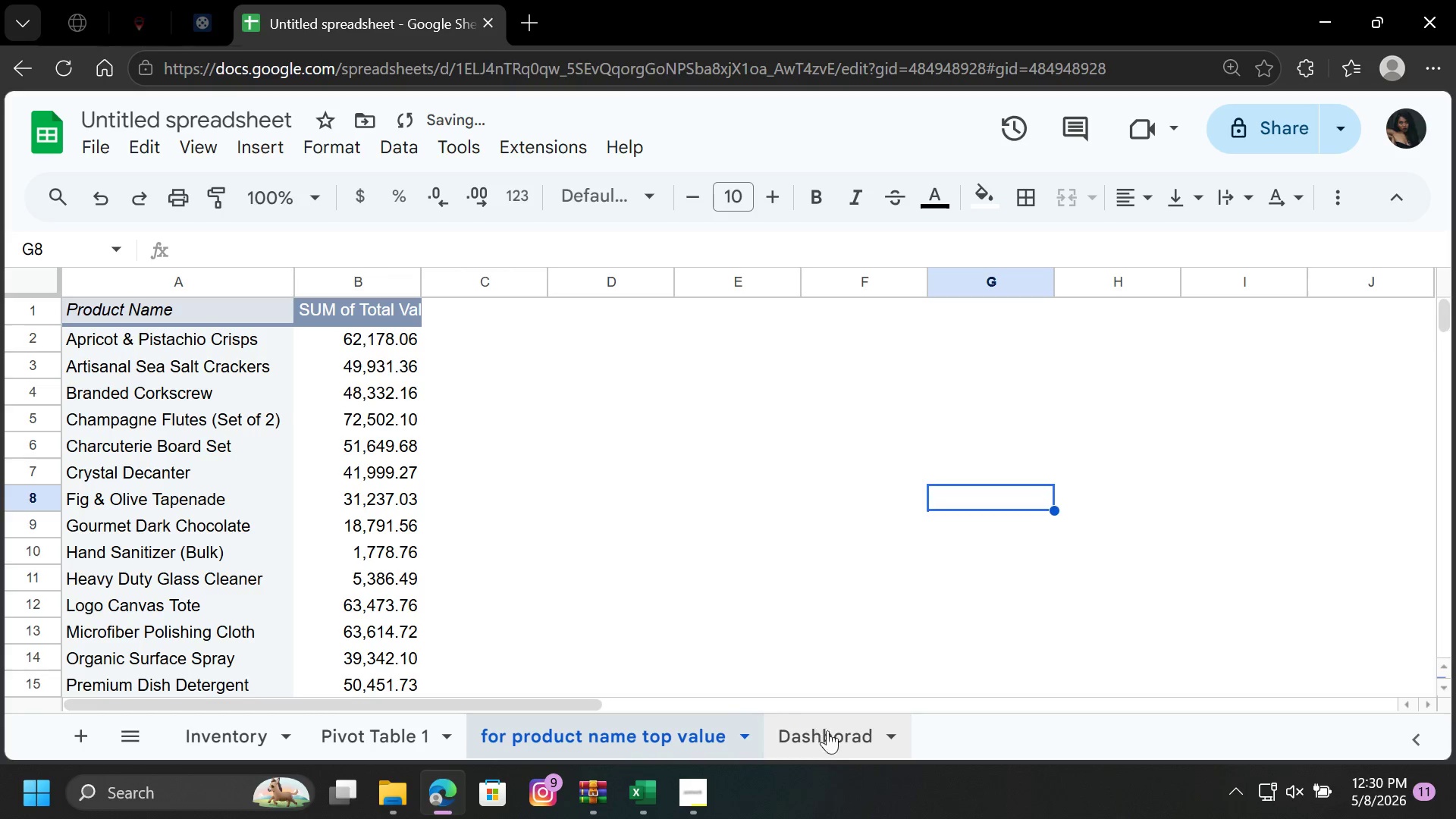 
left_click([843, 732])
 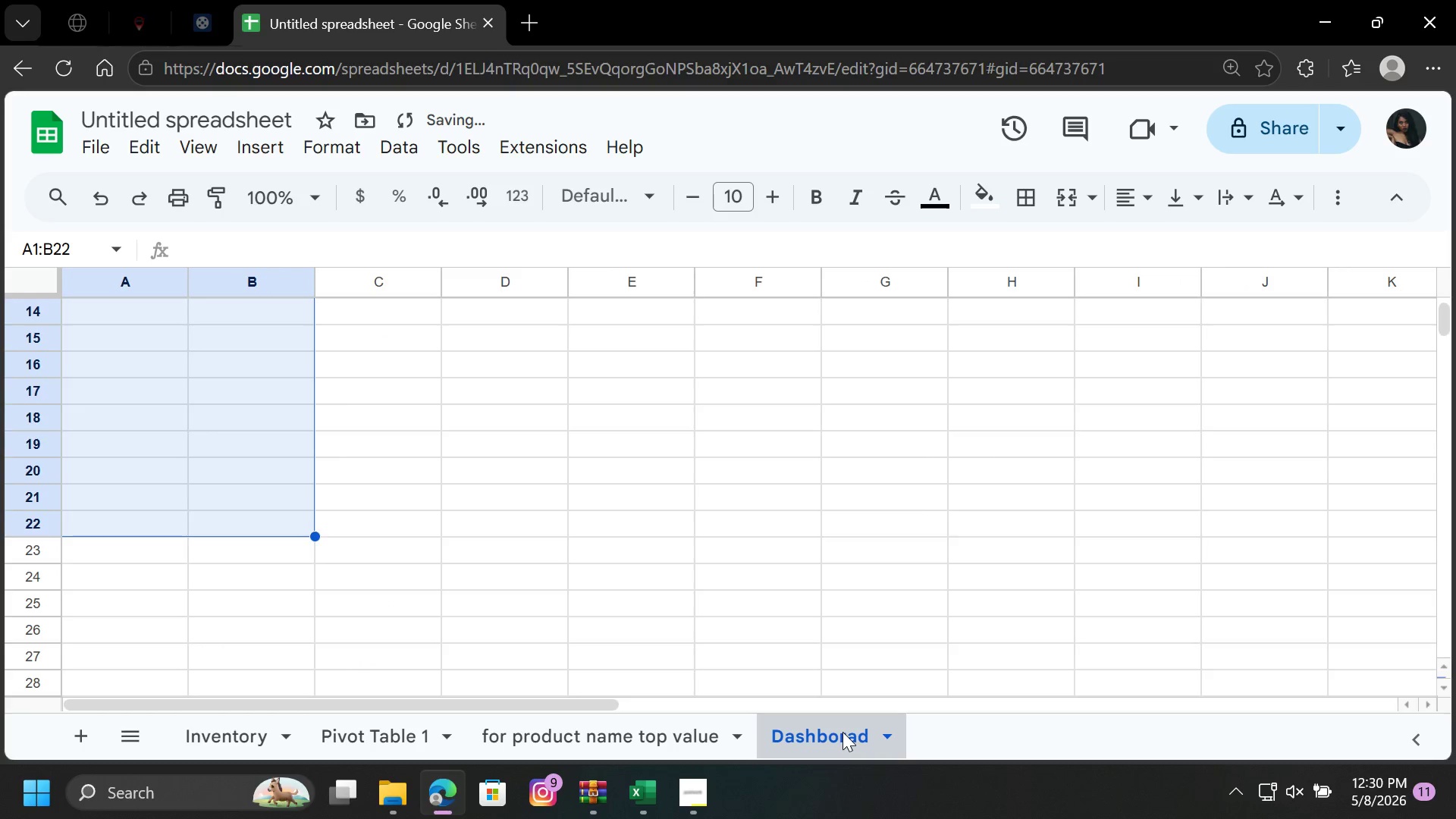 
right_click([843, 732])
 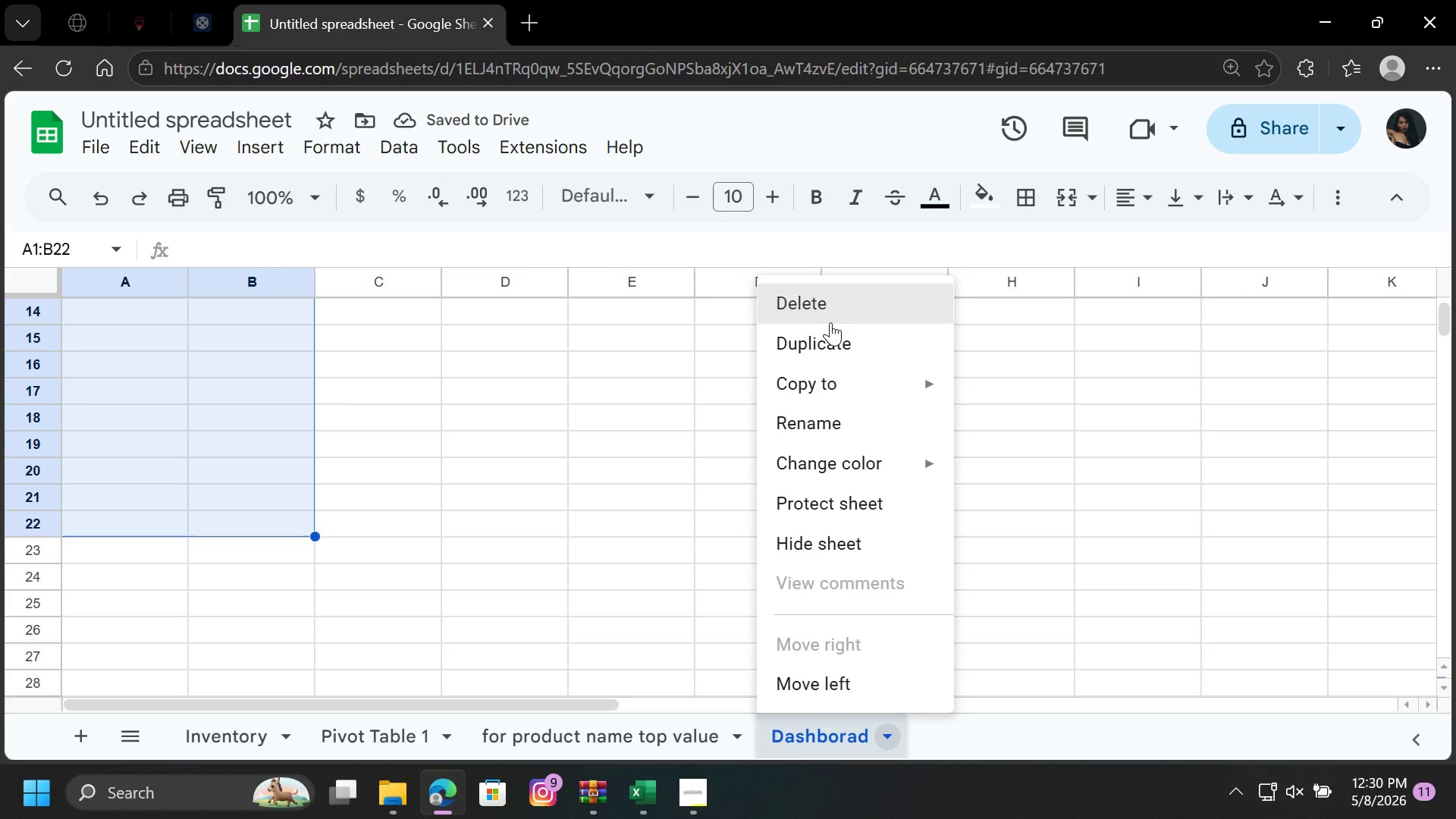 
left_click([831, 311])
 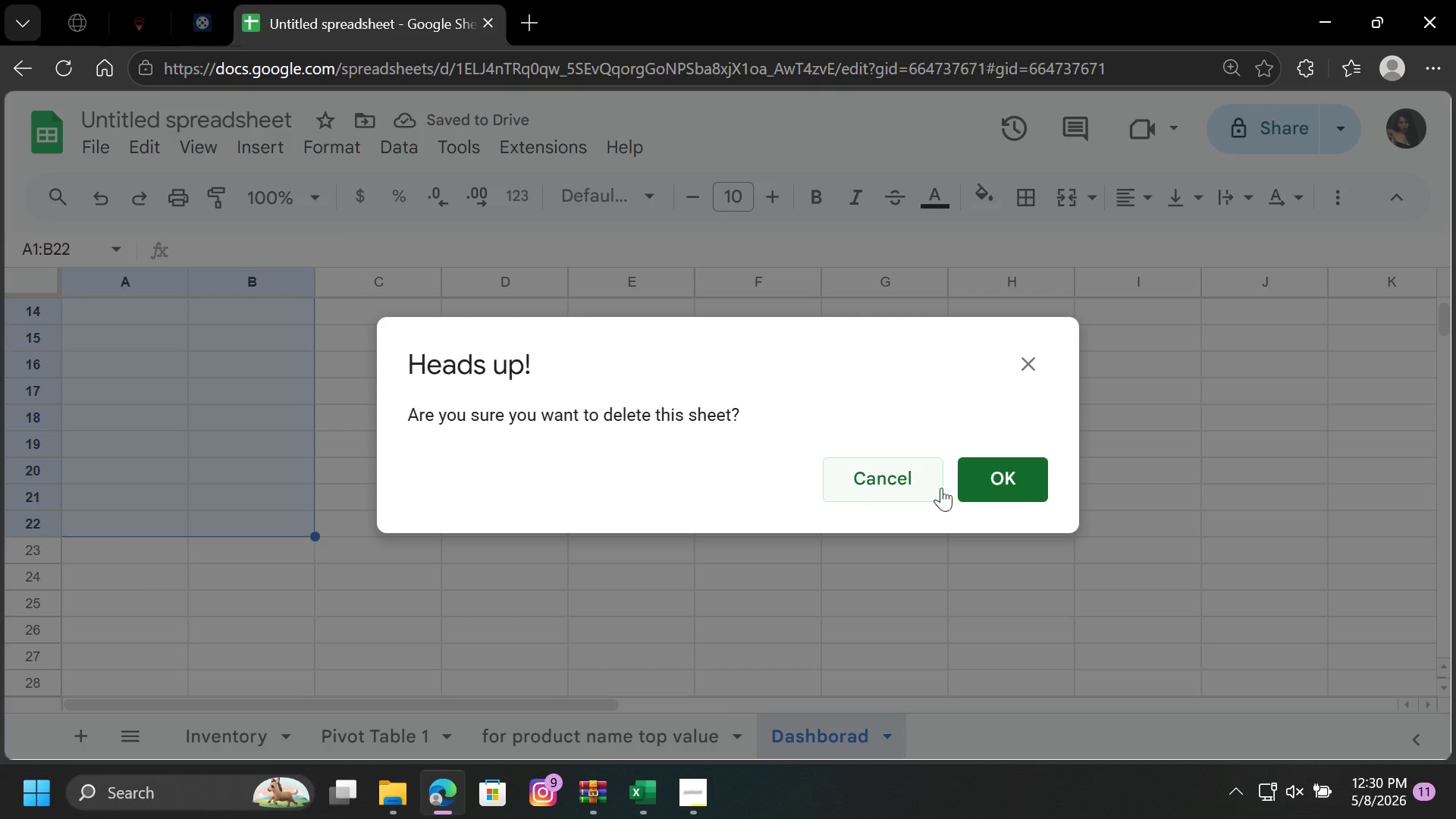 
left_click([968, 480])
 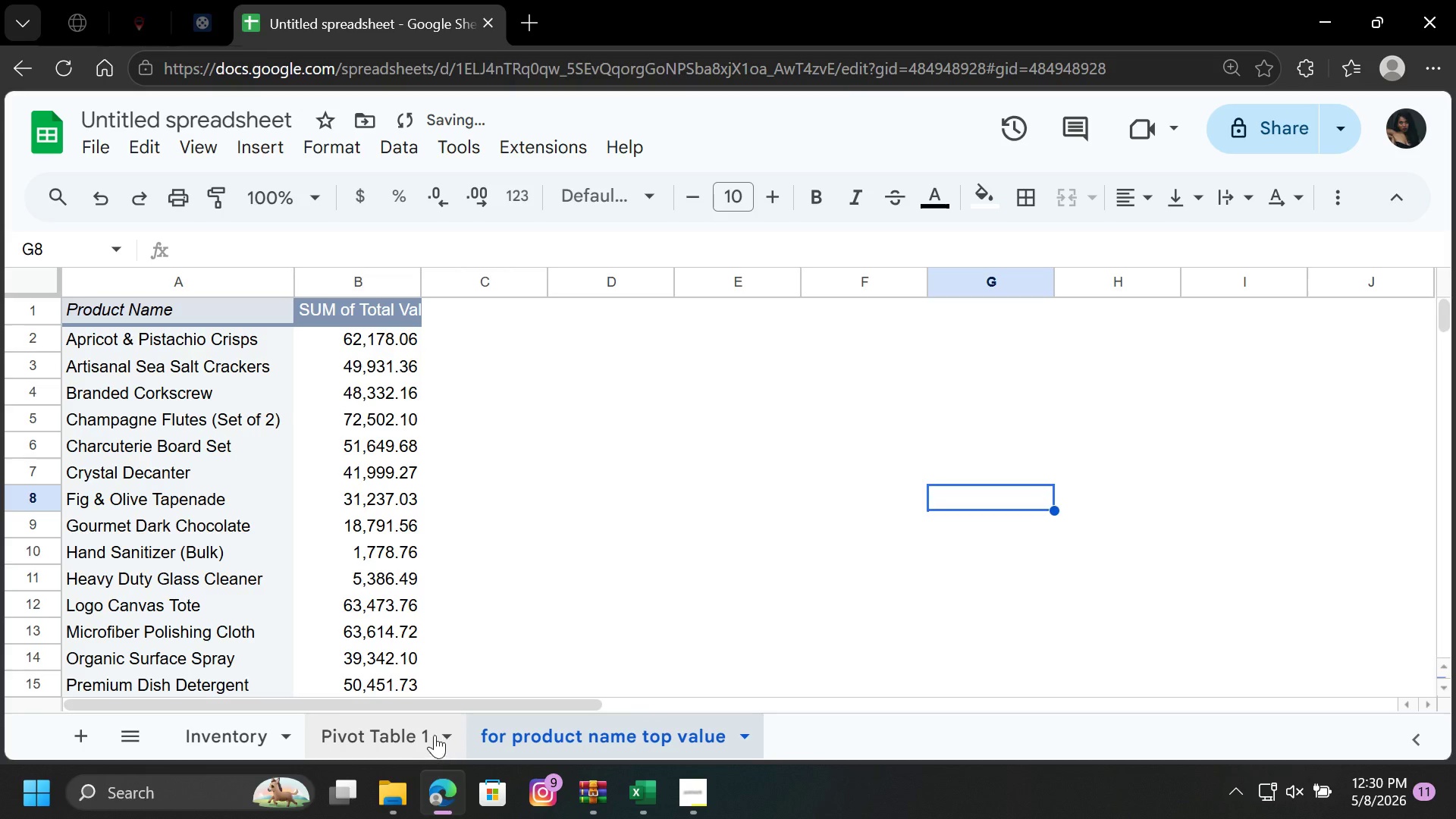 
left_click([418, 741])
 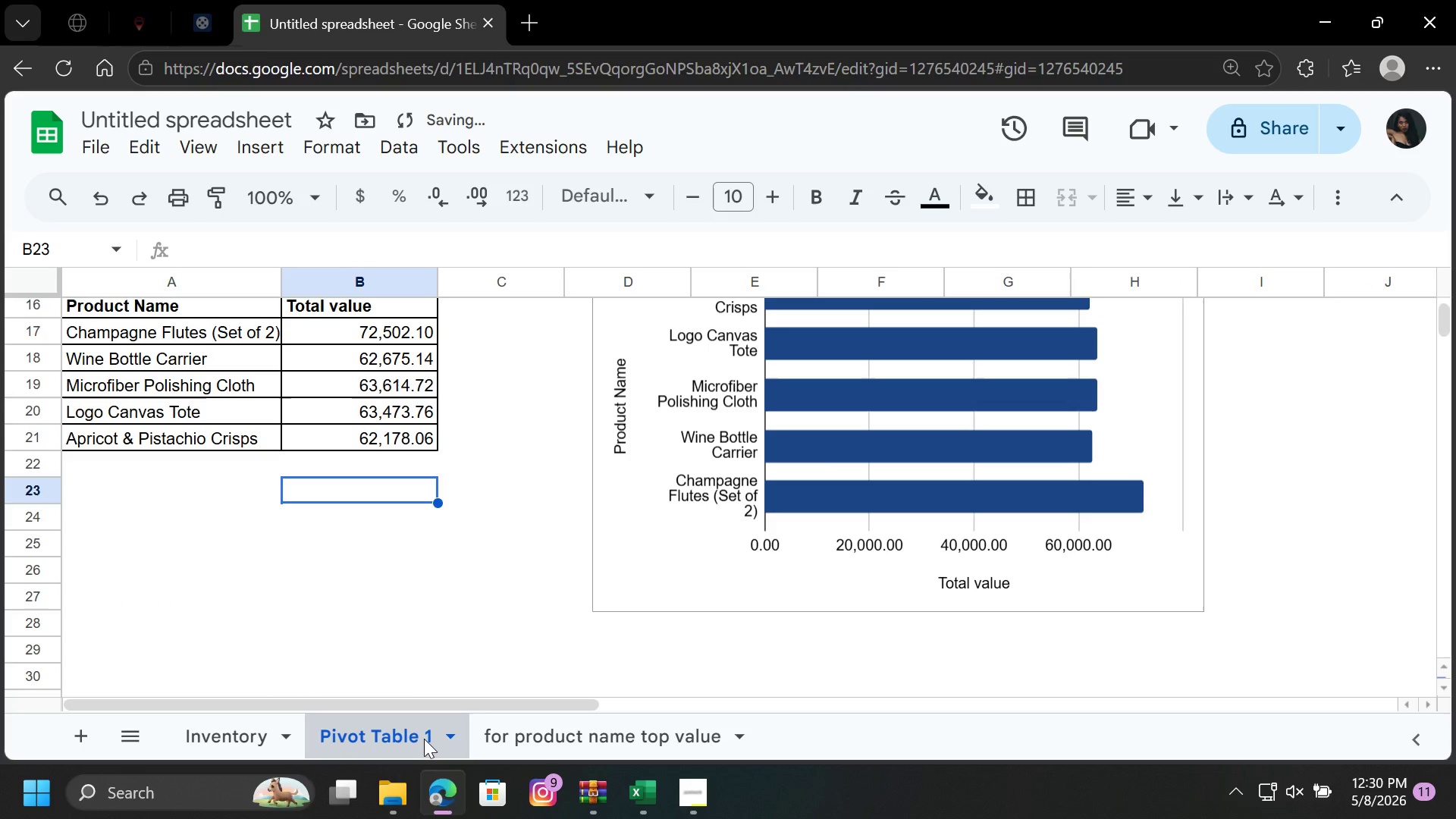 
left_click([424, 739])
 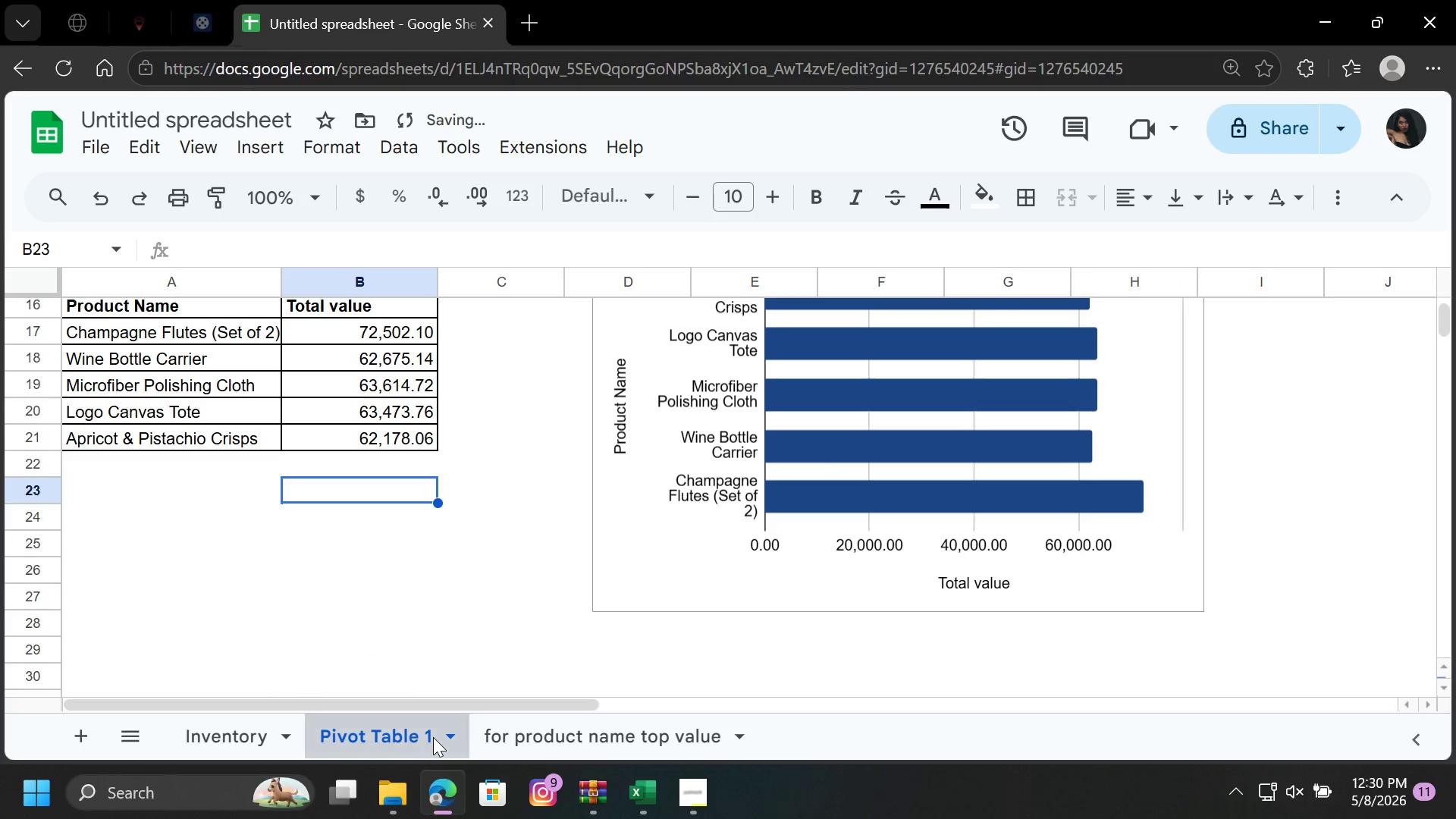 
double_click([433, 737])
 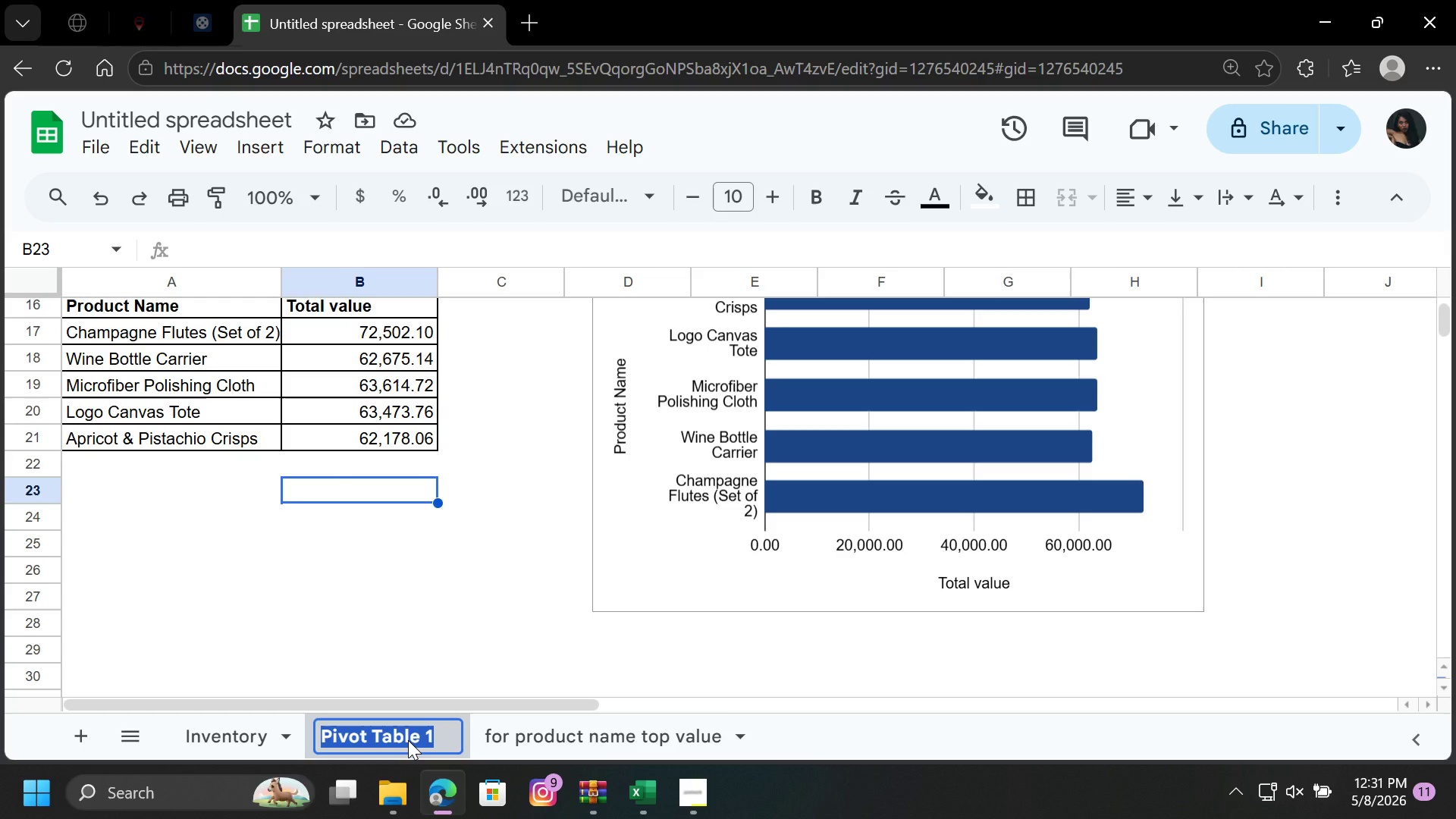 
wait(14.06)
 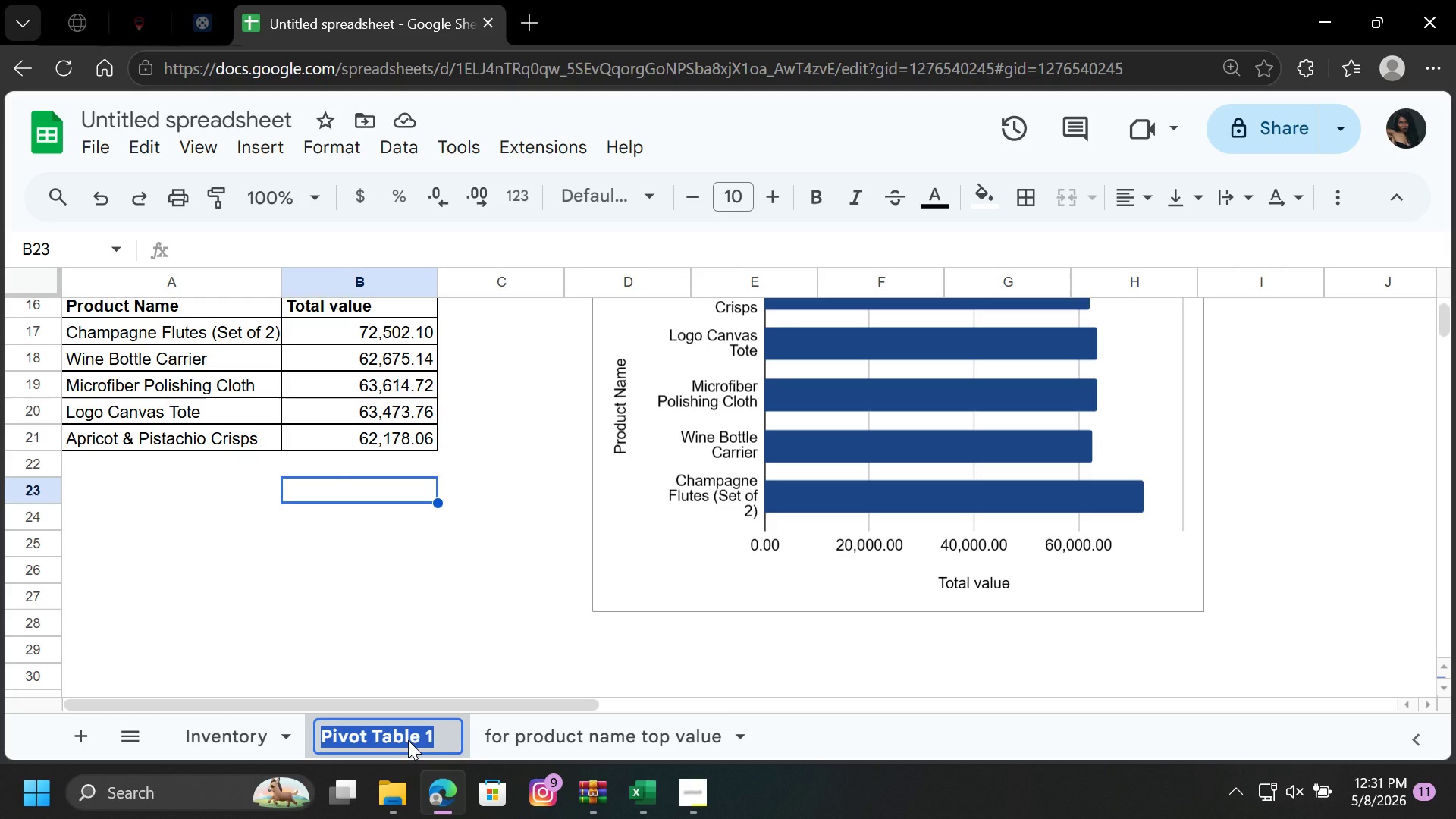 
type(Dashbord)
 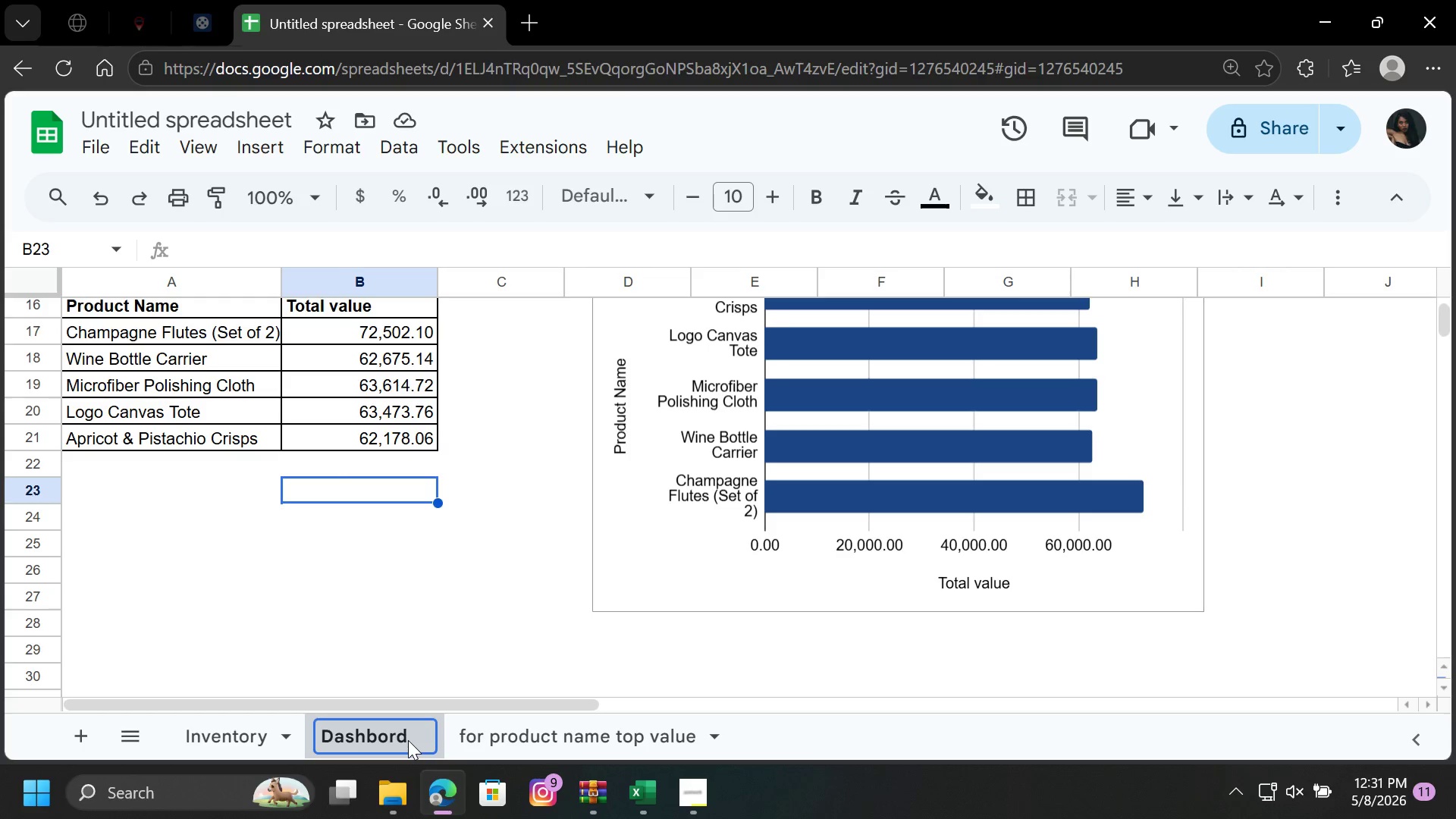 
wait(18.28)
 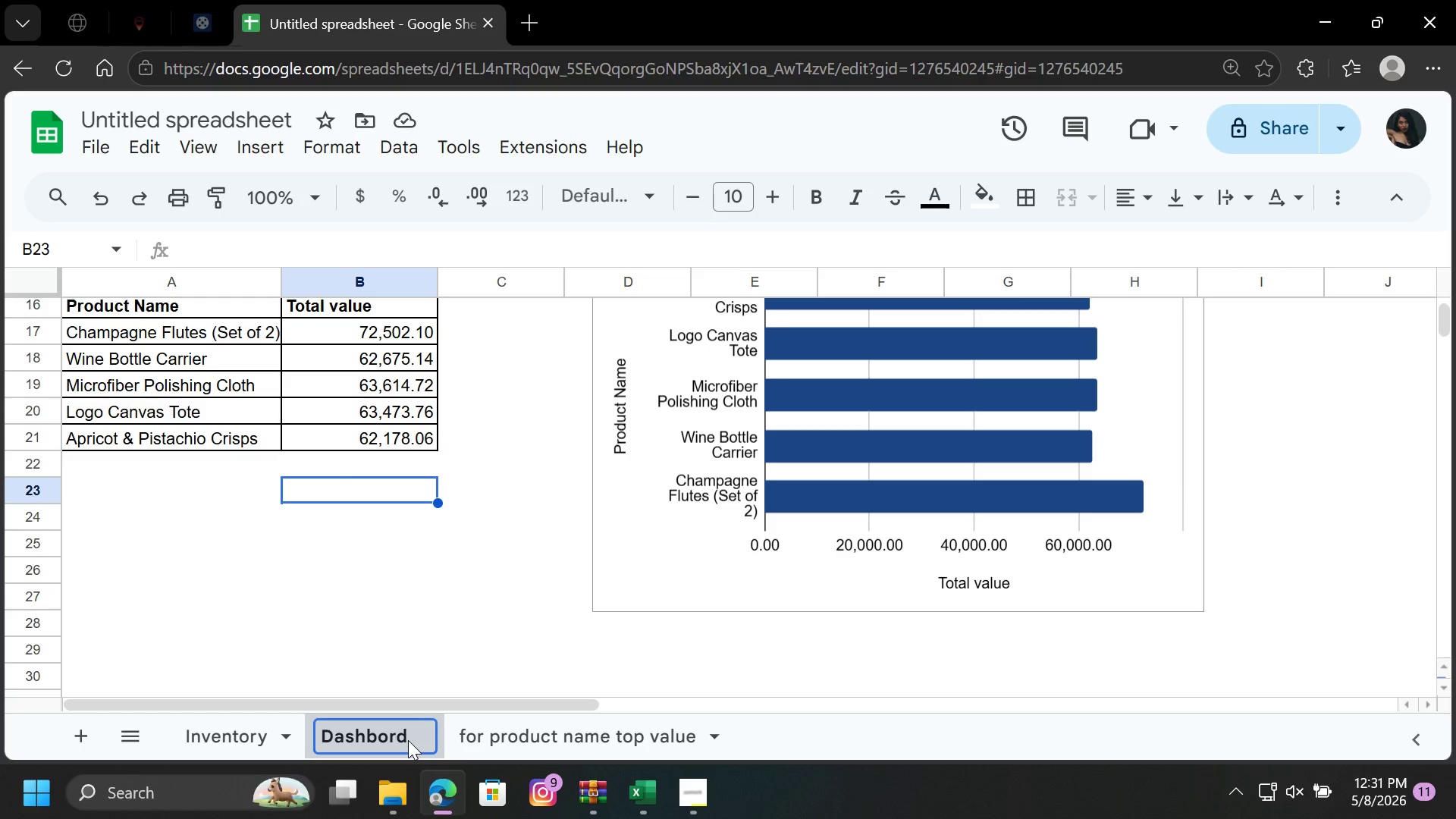 
key(ArrowLeft)
 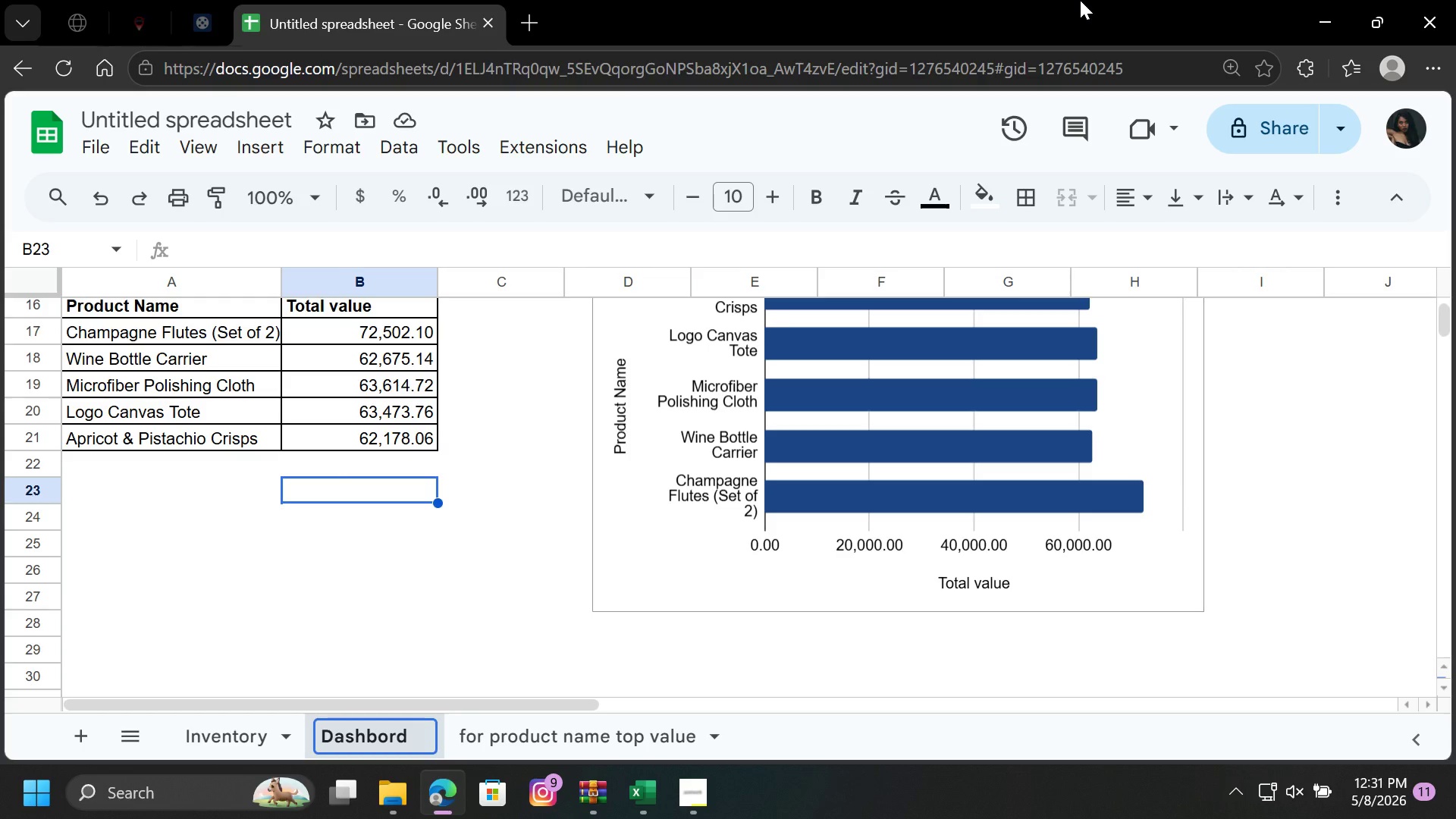 
key(ArrowLeft)
 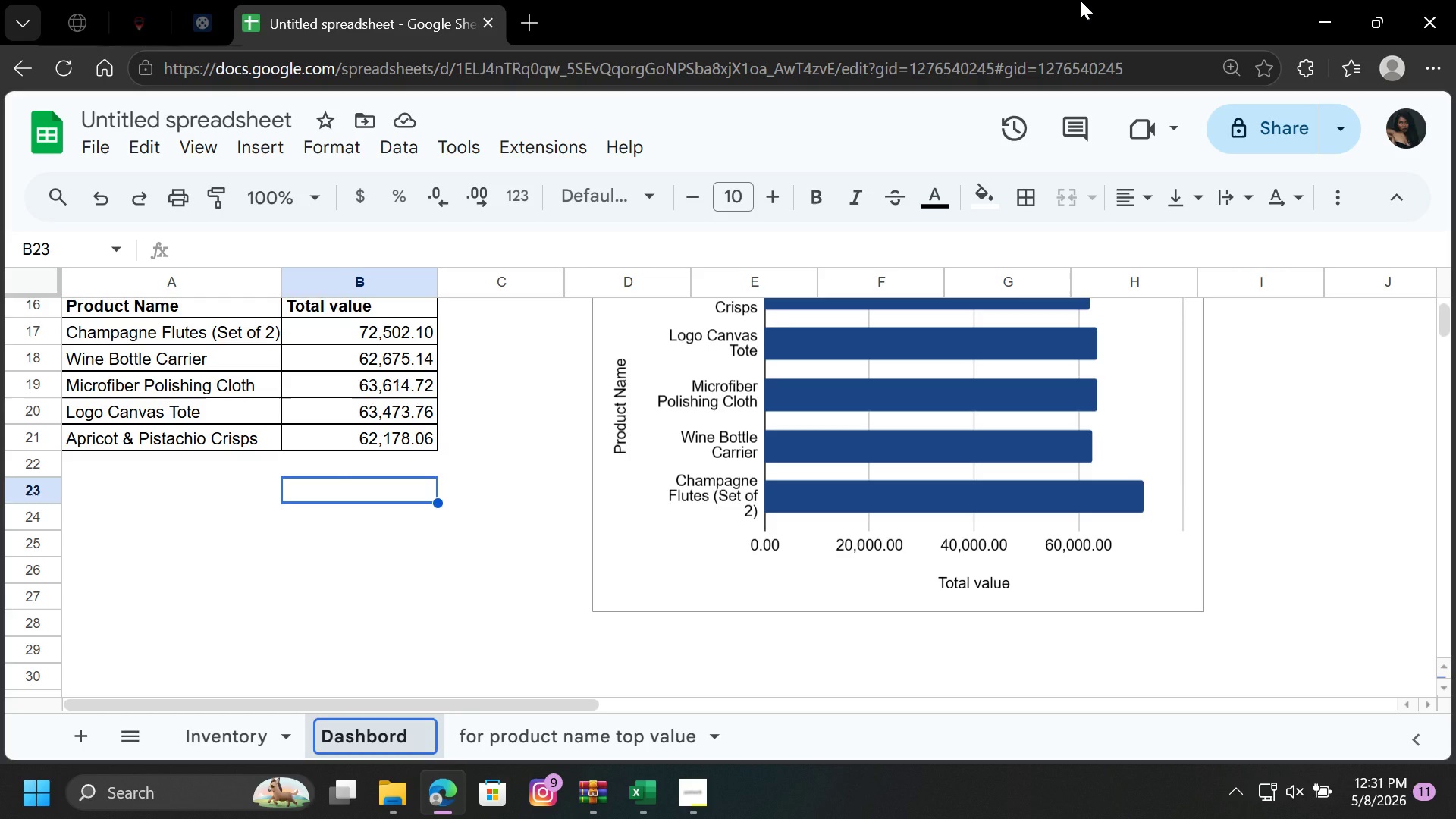 
key(A)
 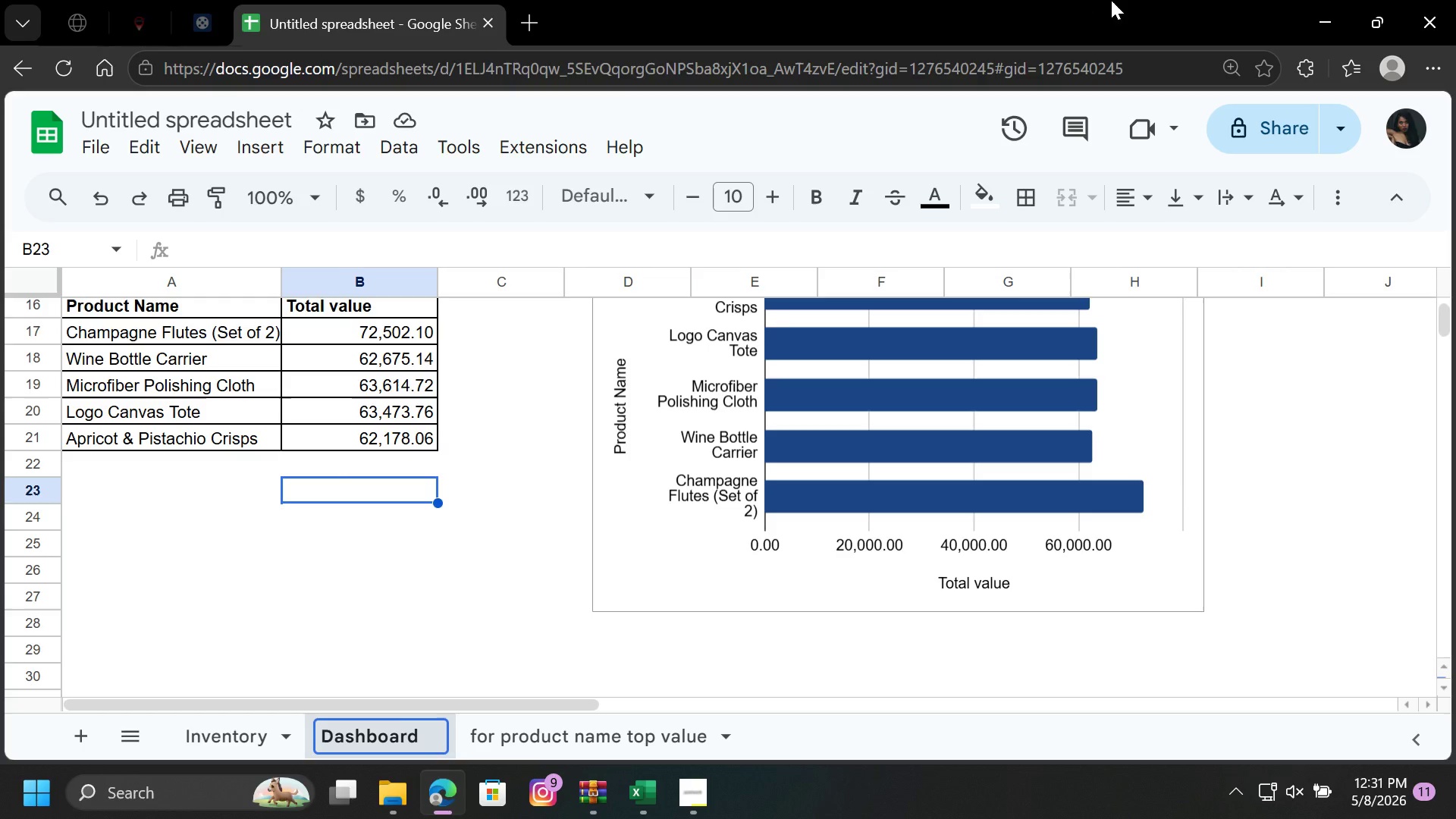 
wait(5.36)
 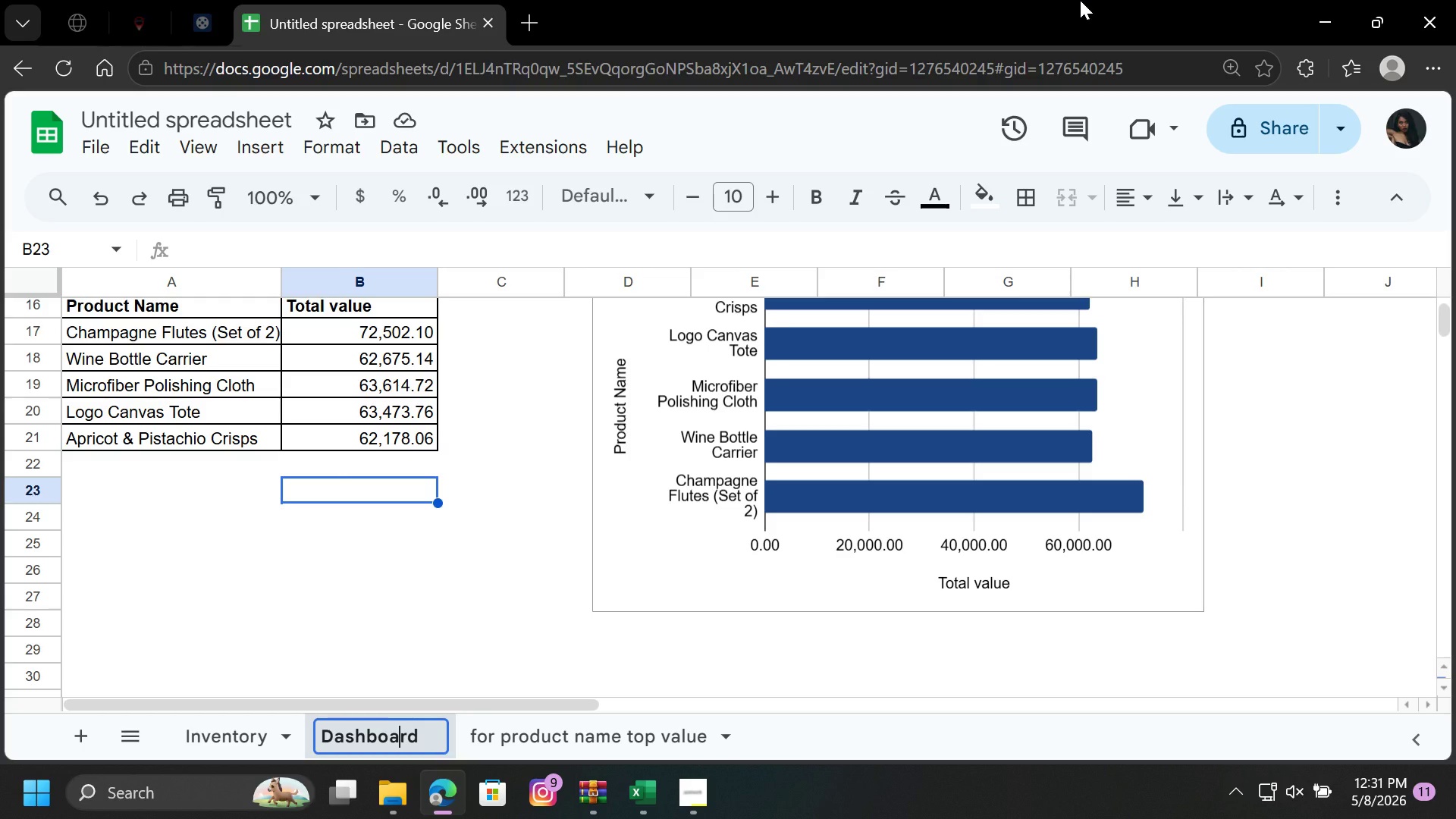 
left_click([460, 585])
 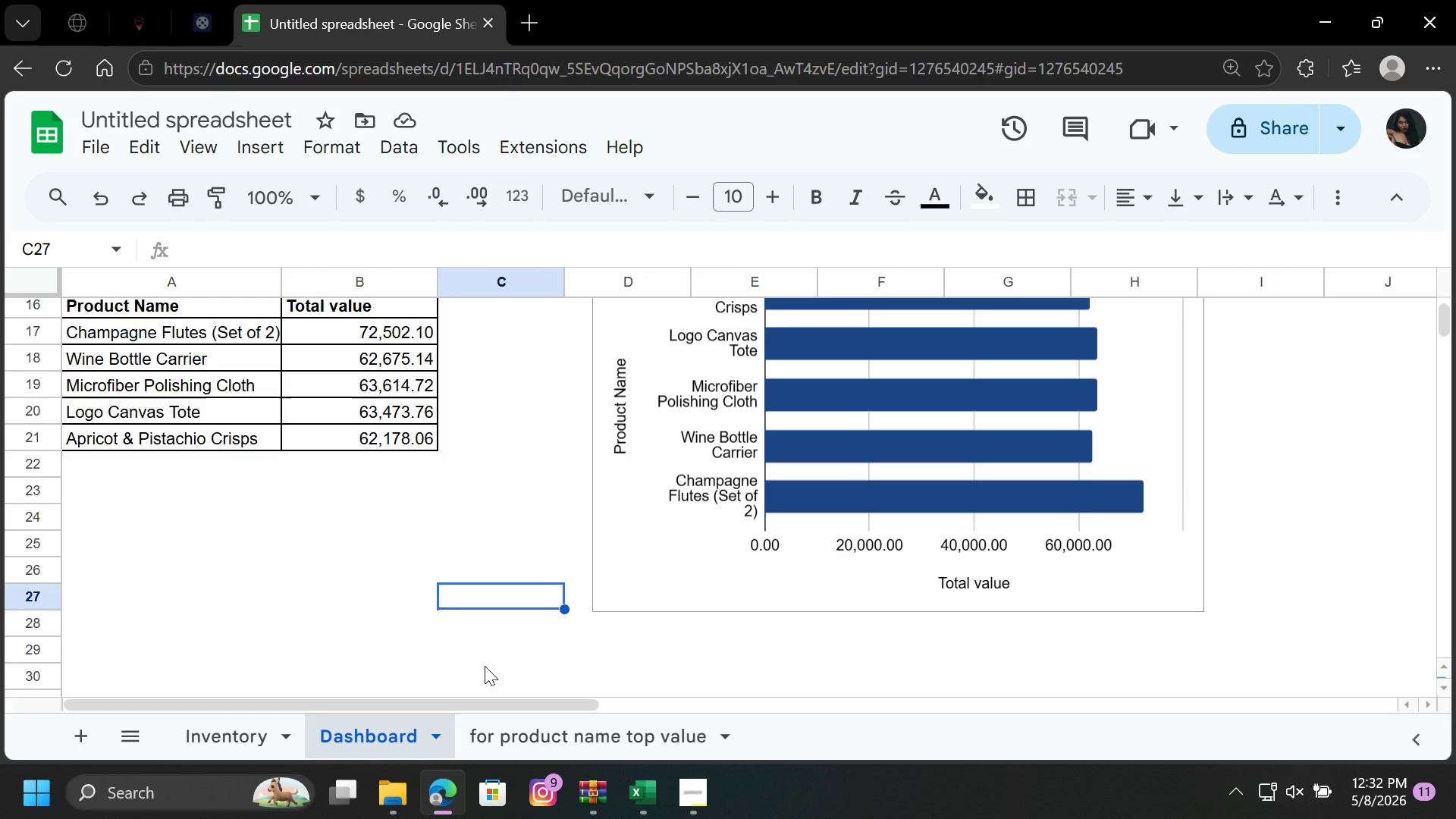 
wait(24.26)
 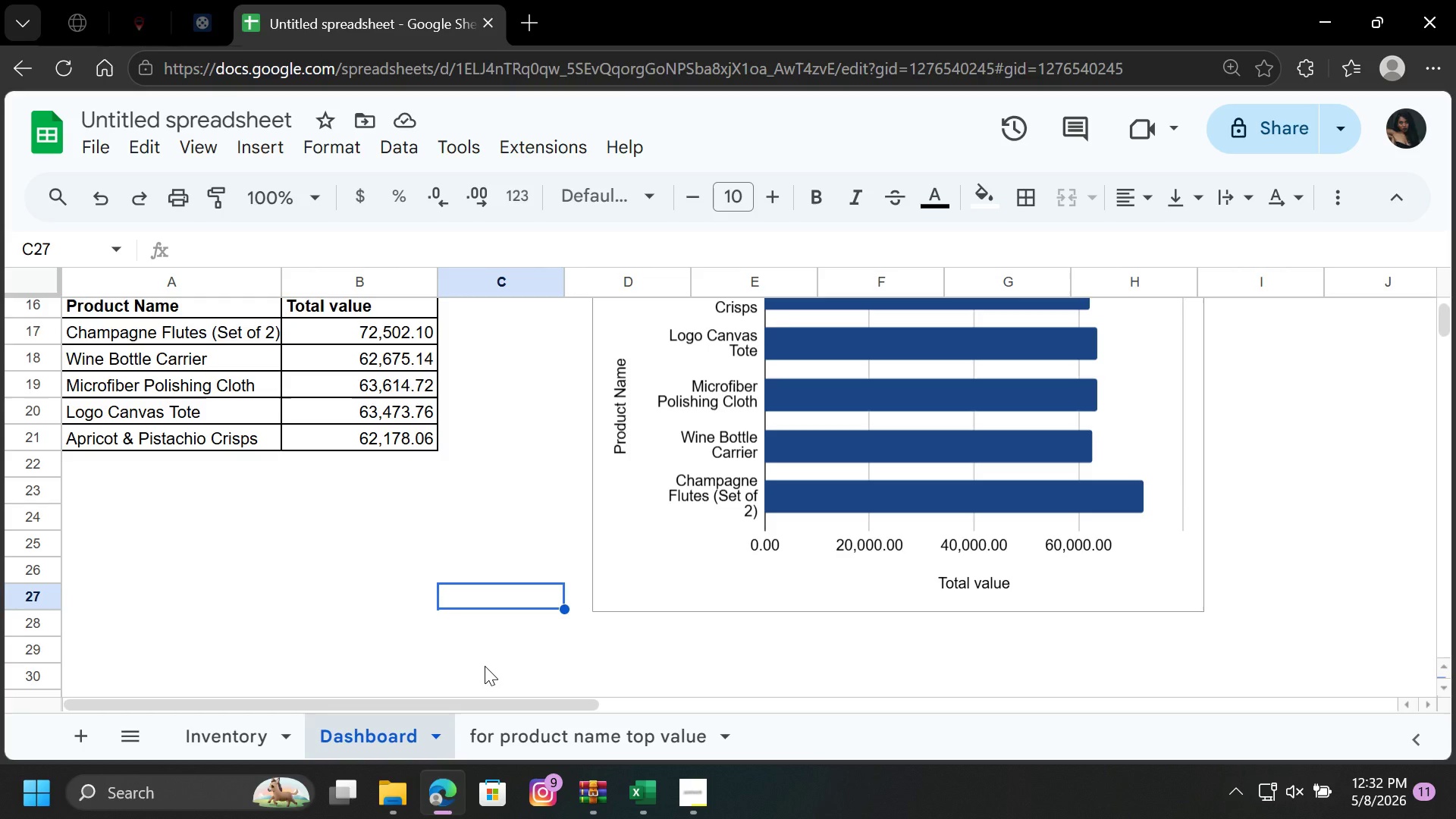 
left_click([466, 485])
 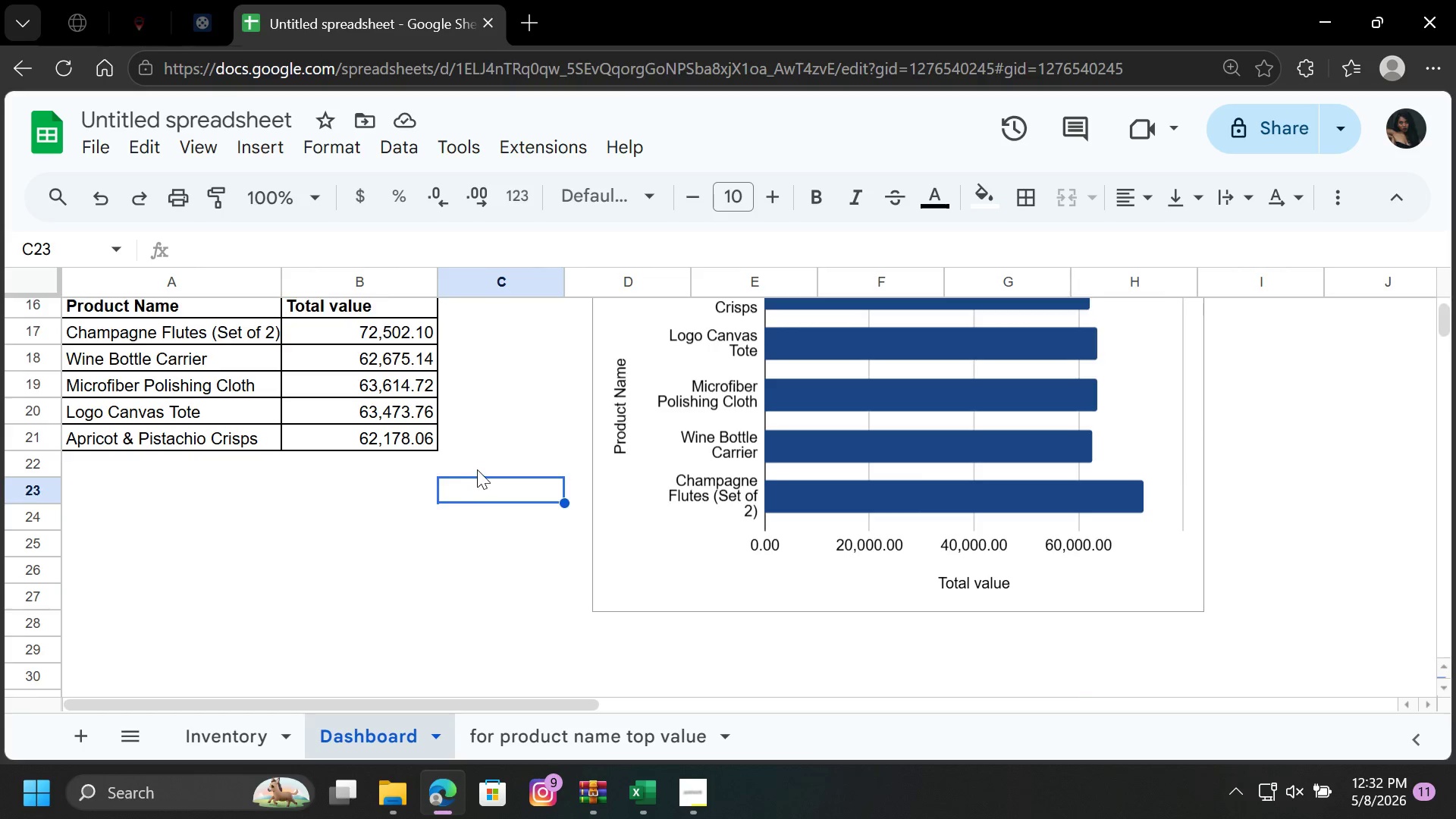 
scroll: coordinate [477, 469], scroll_direction: up, amount: 3.0
 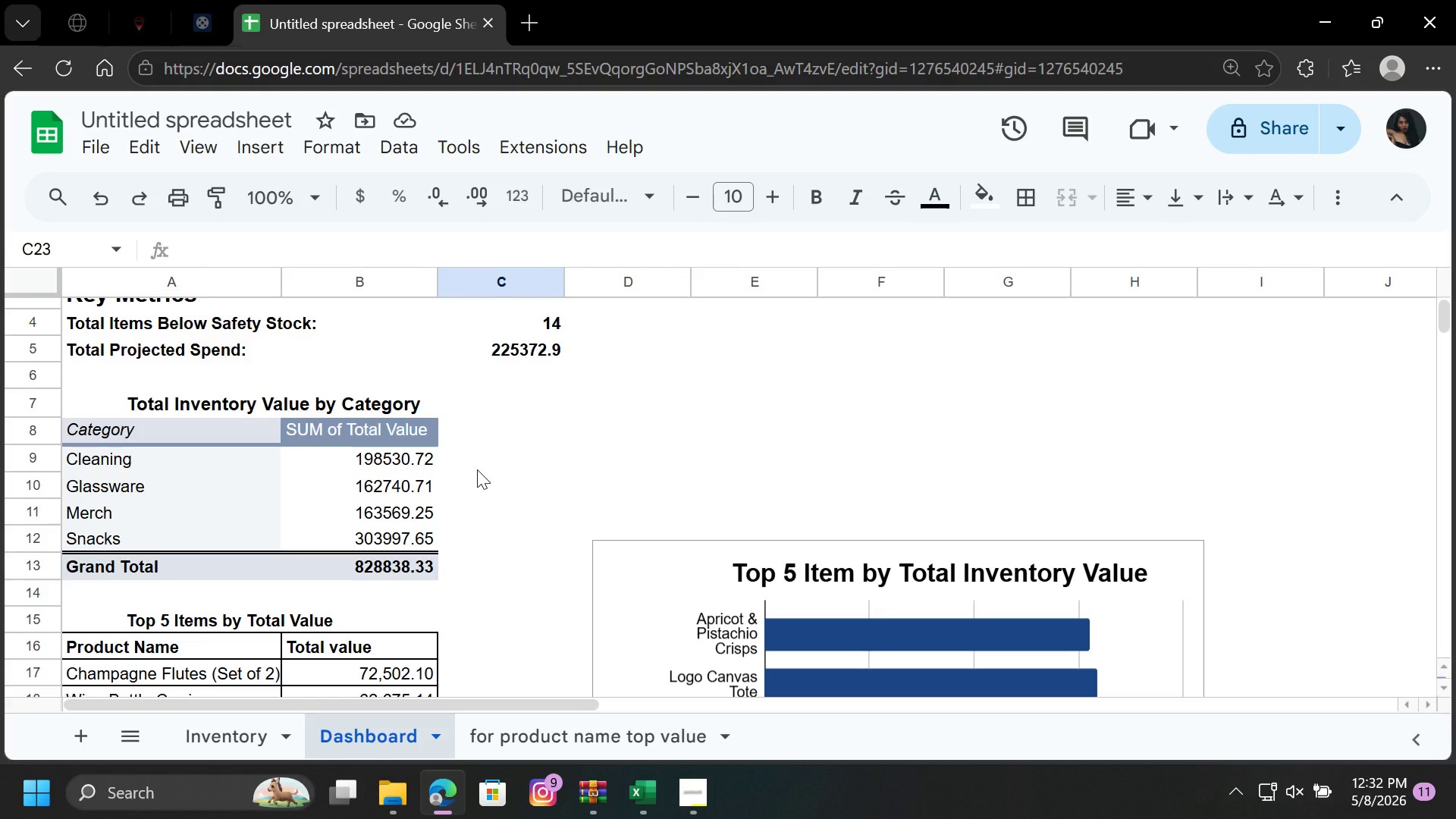 
wait(5.04)
 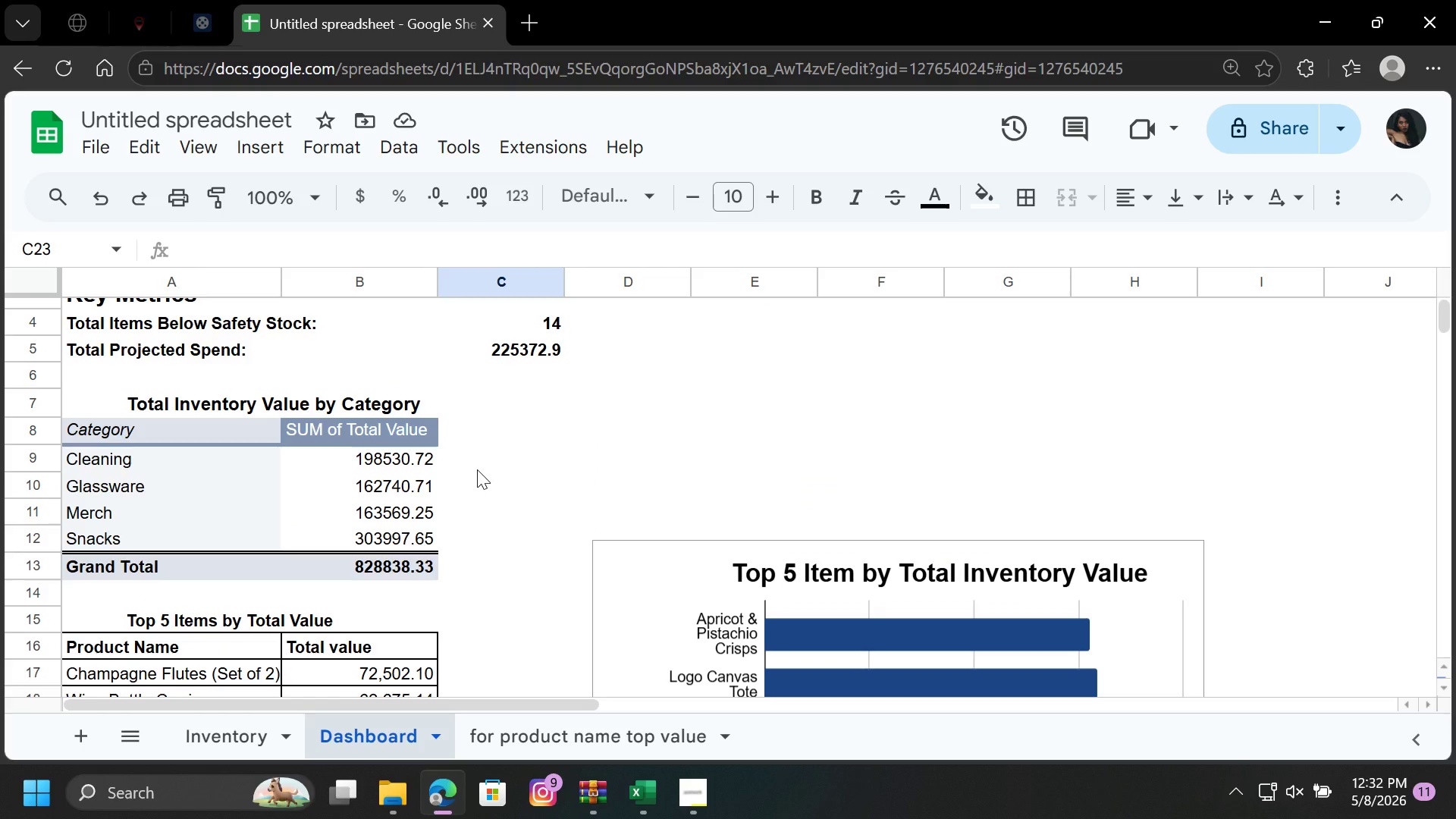 
scroll: coordinate [465, 499], scroll_direction: down, amount: 2.0
 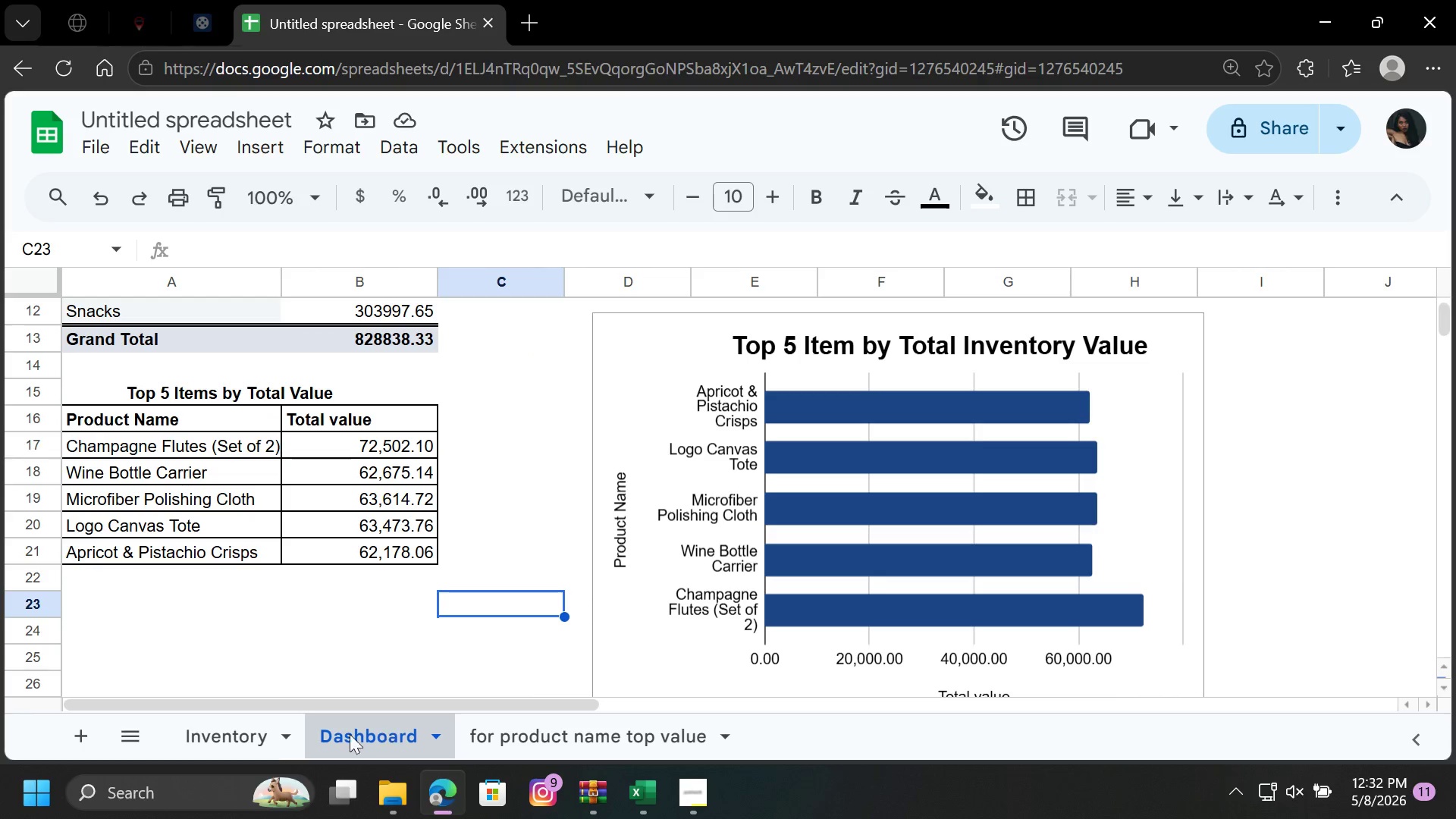 
left_click([240, 740])
 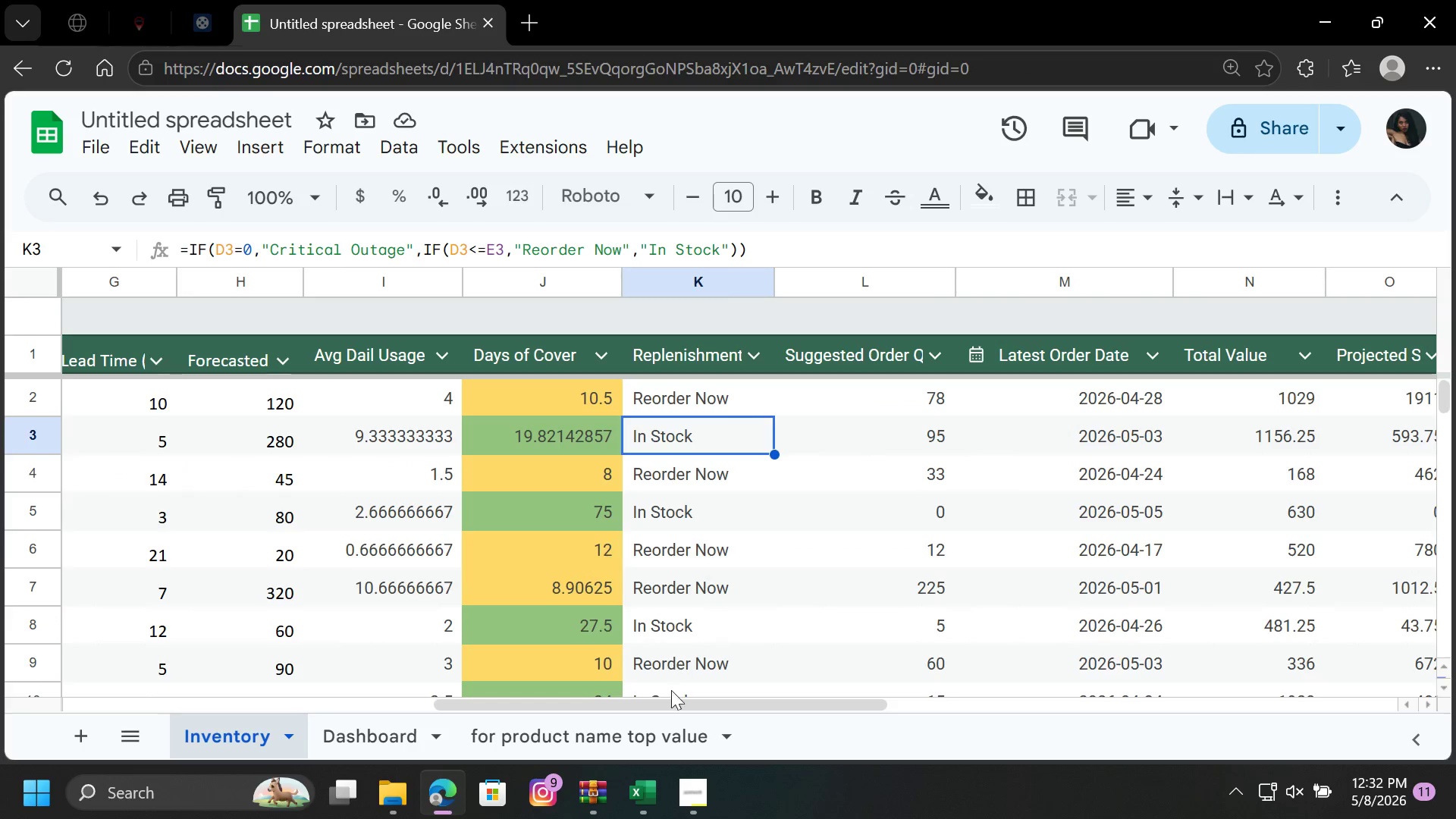 
left_click_drag(start_coordinate=[674, 708], to_coordinate=[909, 696])
 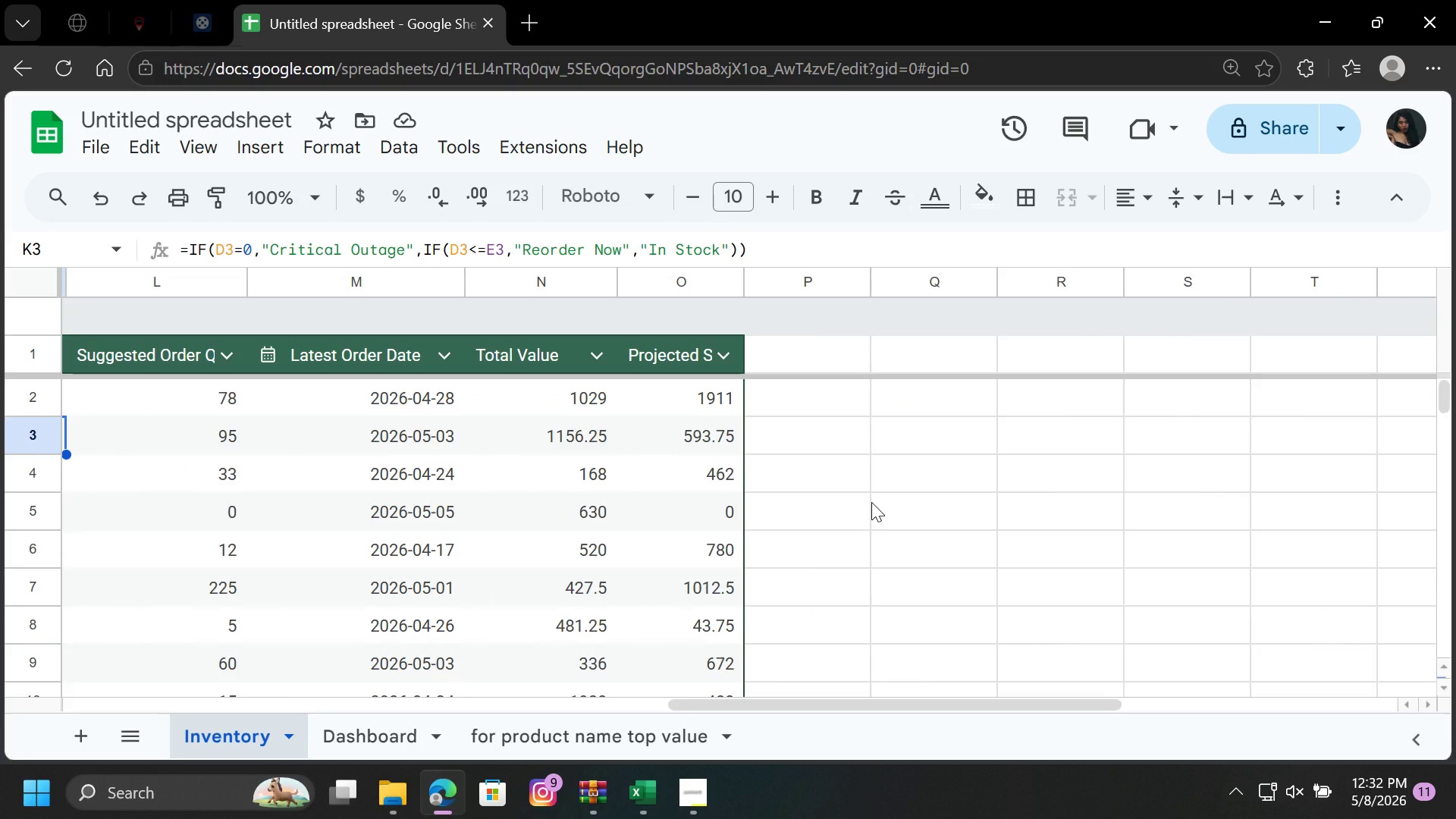 
wait(6.34)
 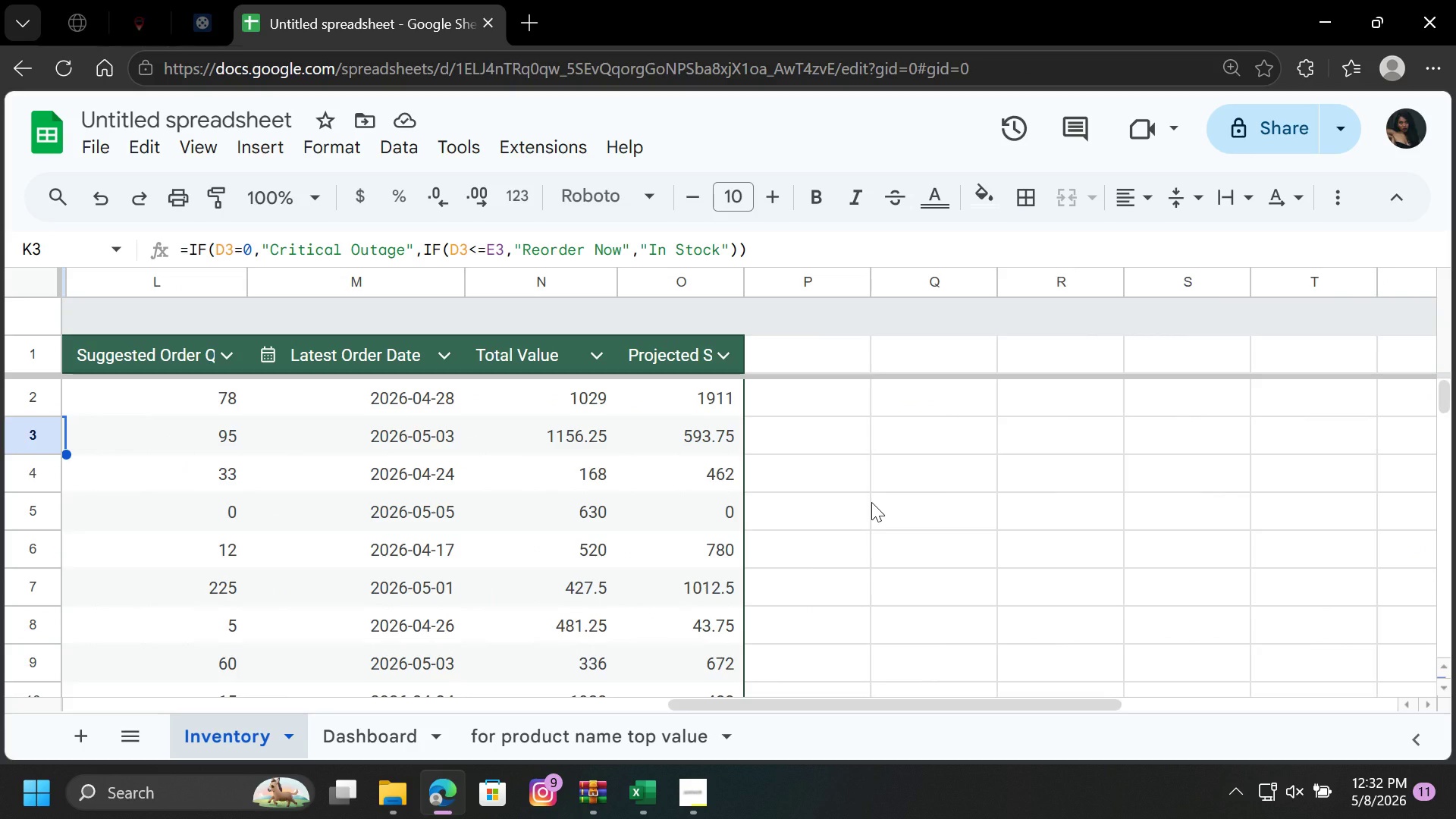 
left_click([896, 526])
 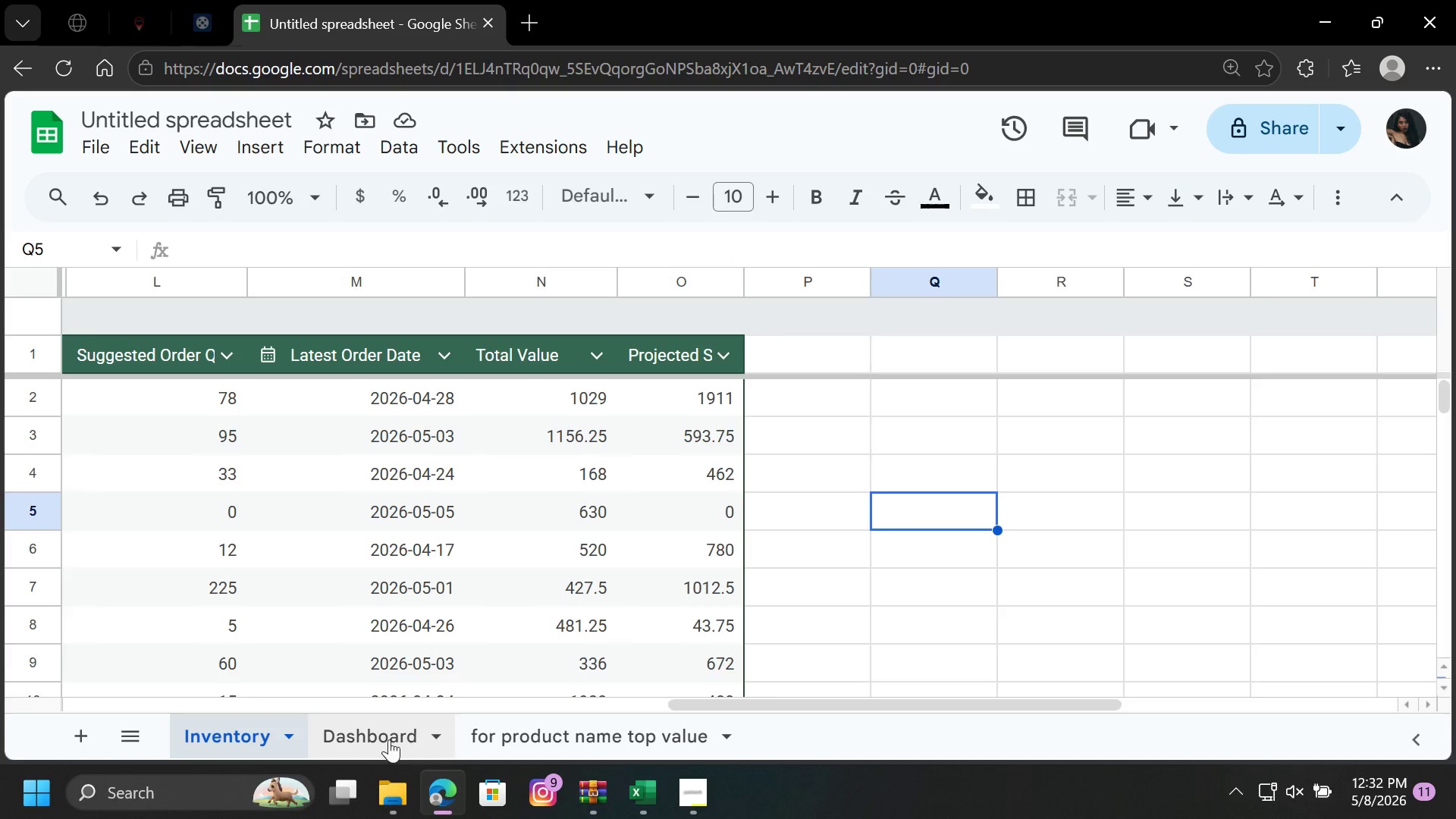 
left_click([378, 729])
 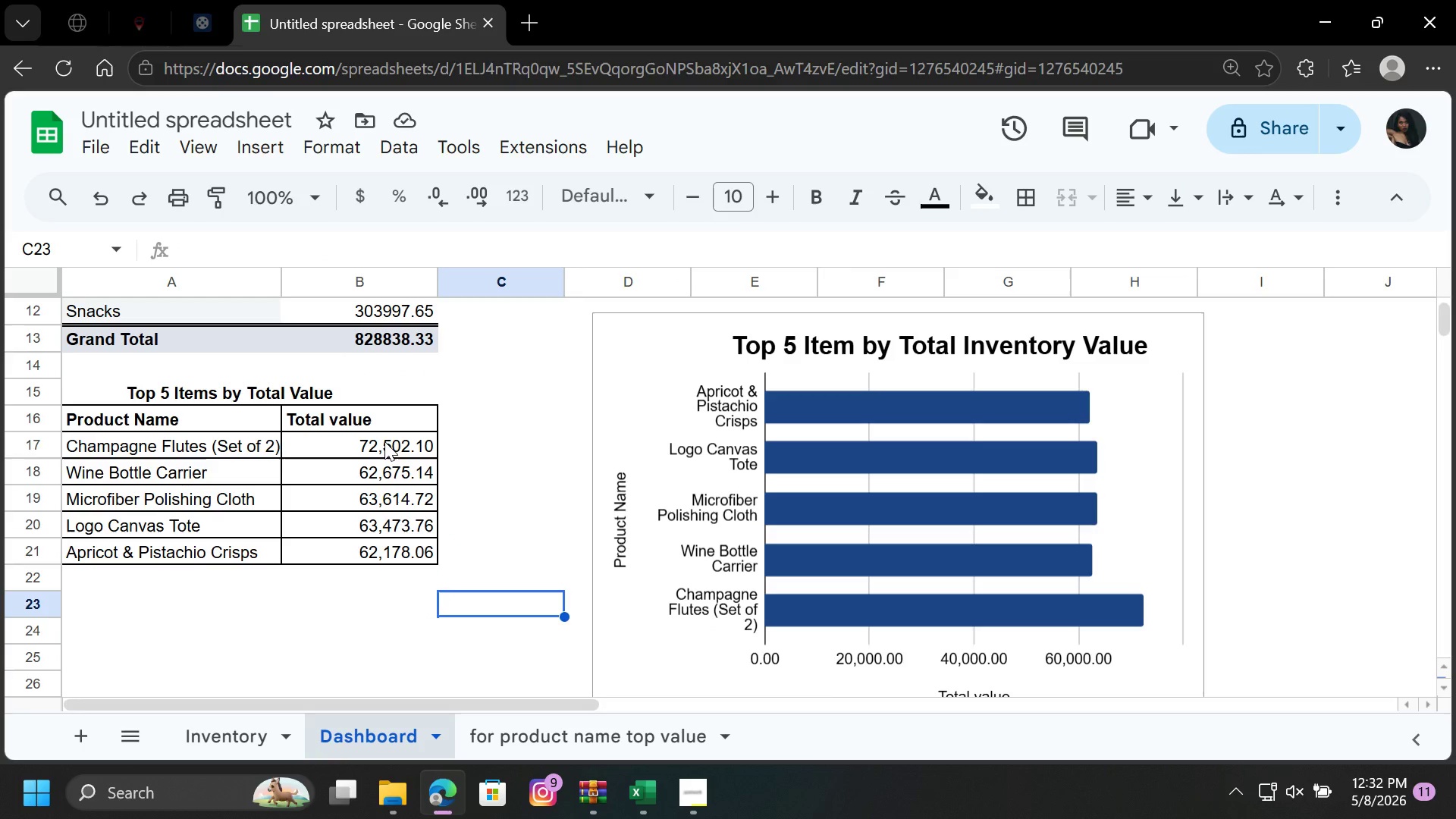 
left_click([384, 443])
 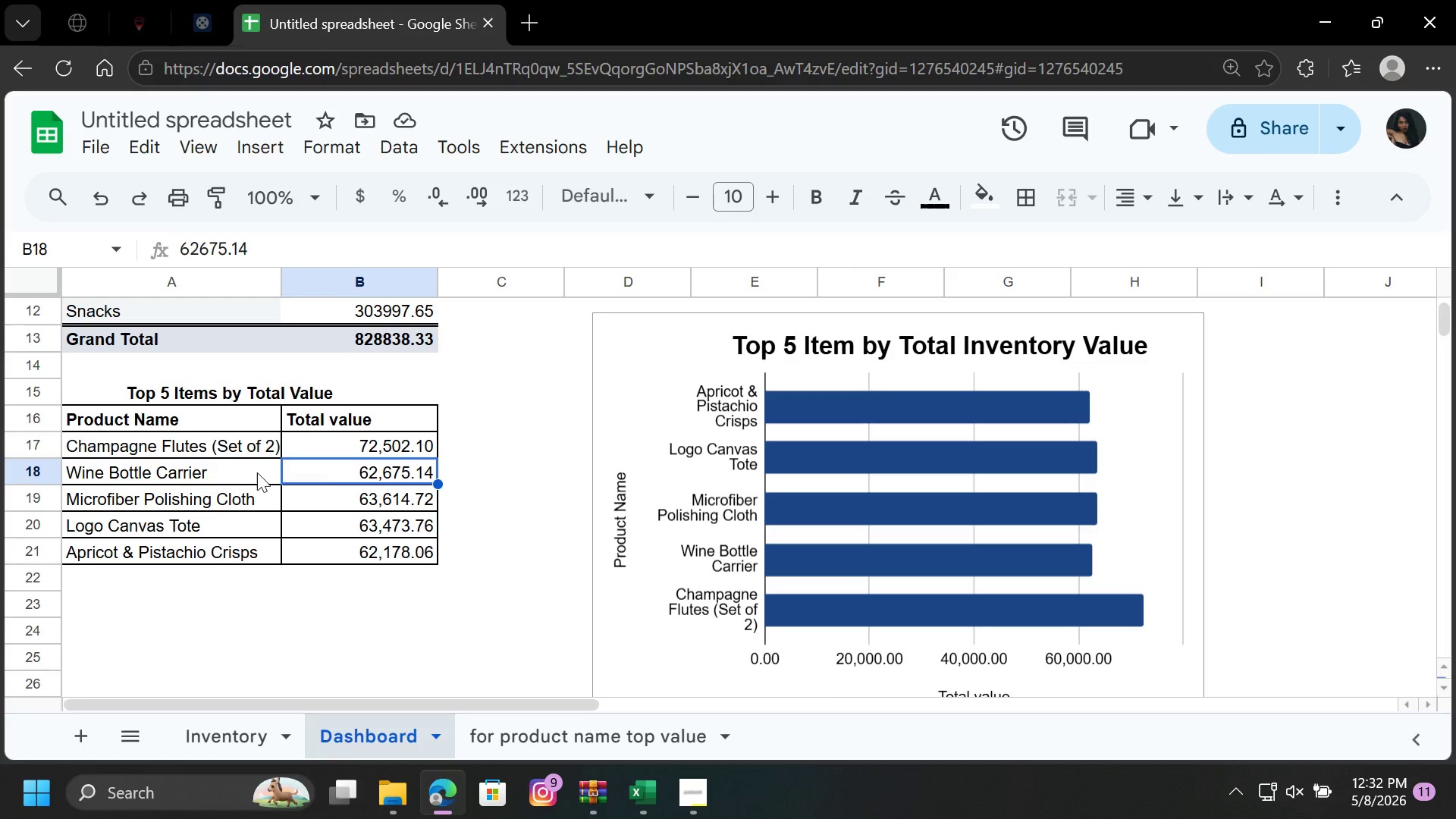 
left_click([324, 504])
 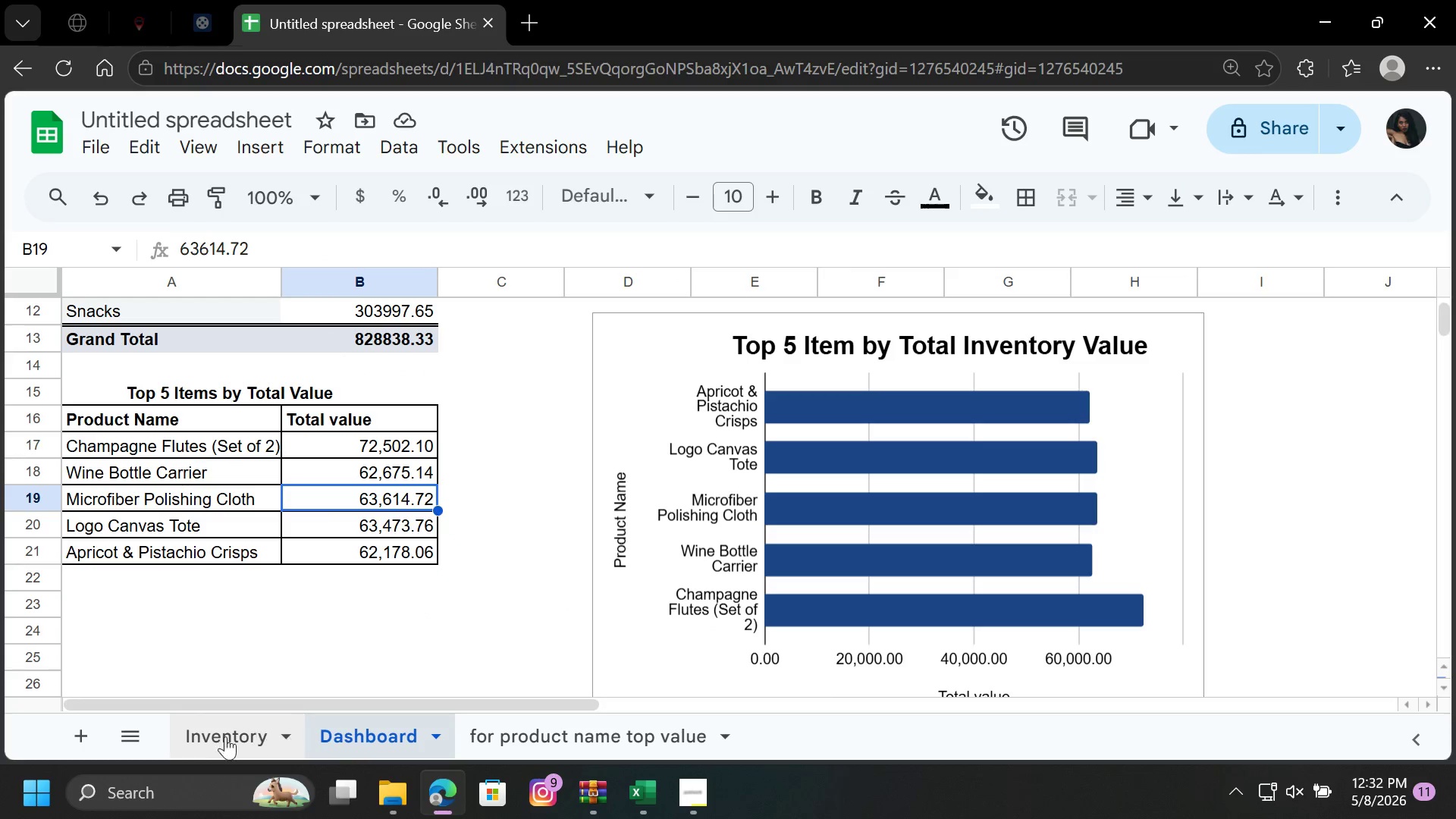 
left_click([208, 736])
 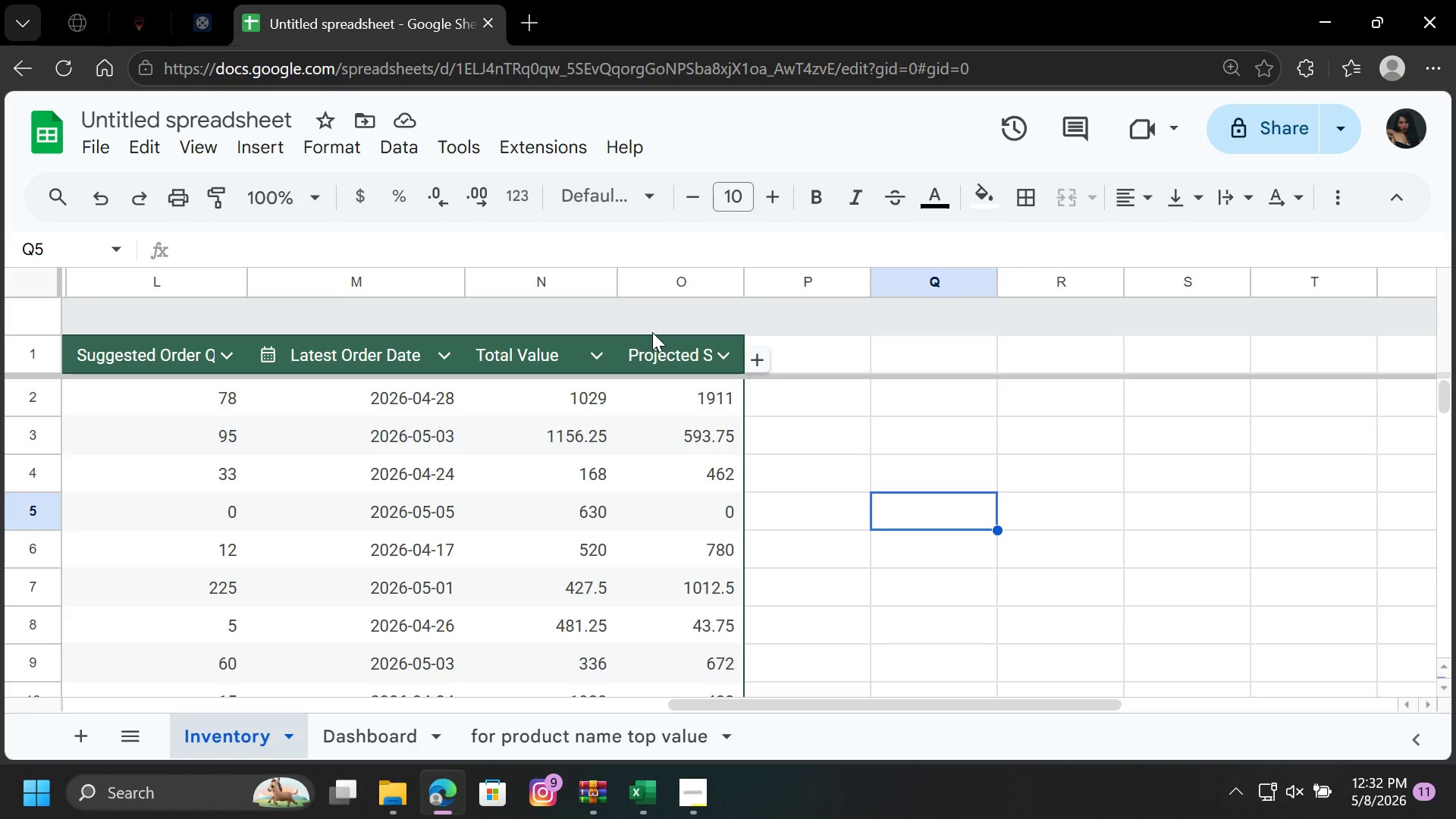 
wait(9.25)
 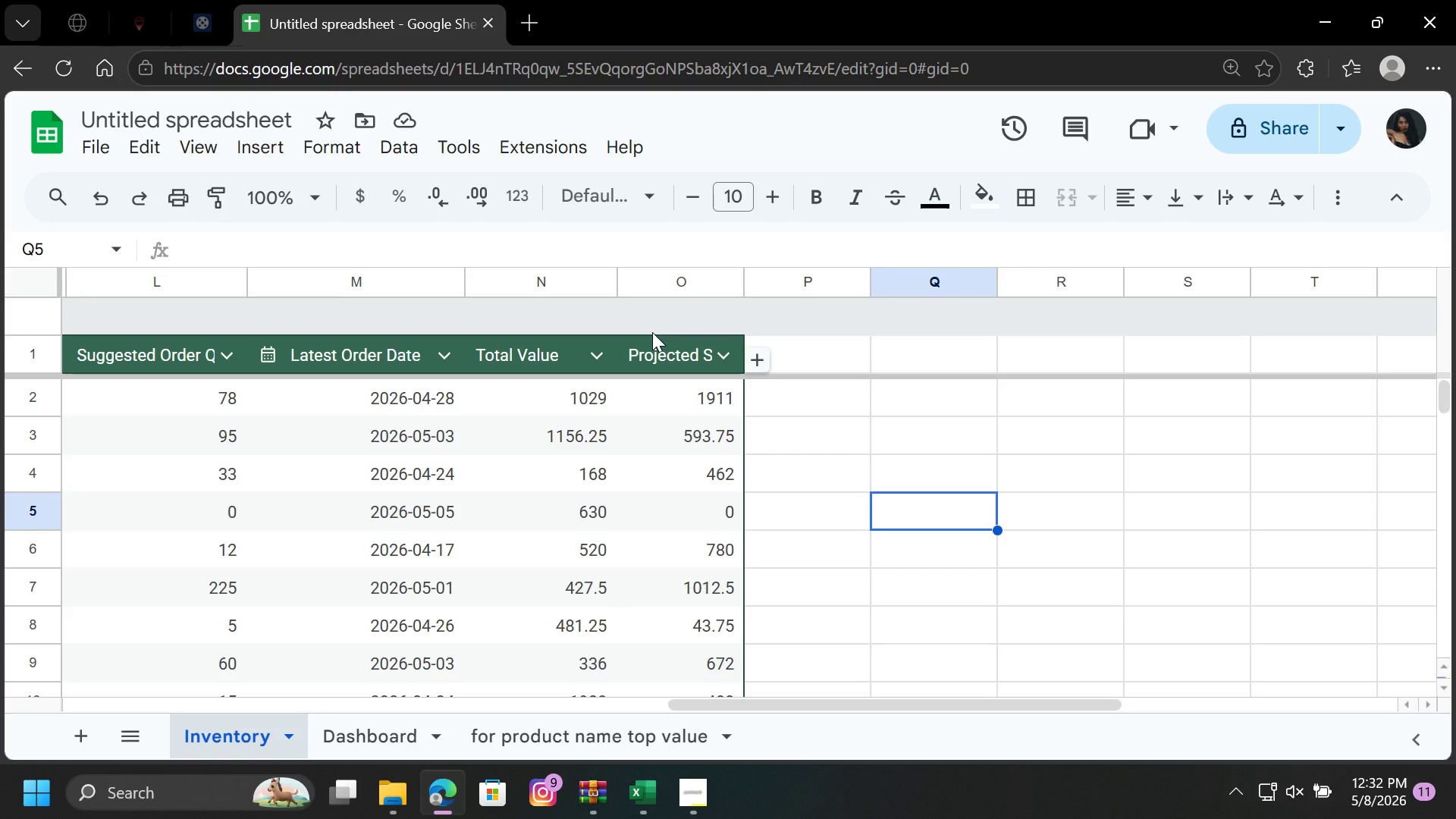 
left_click_drag(start_coordinate=[748, 279], to_coordinate=[758, 279])
 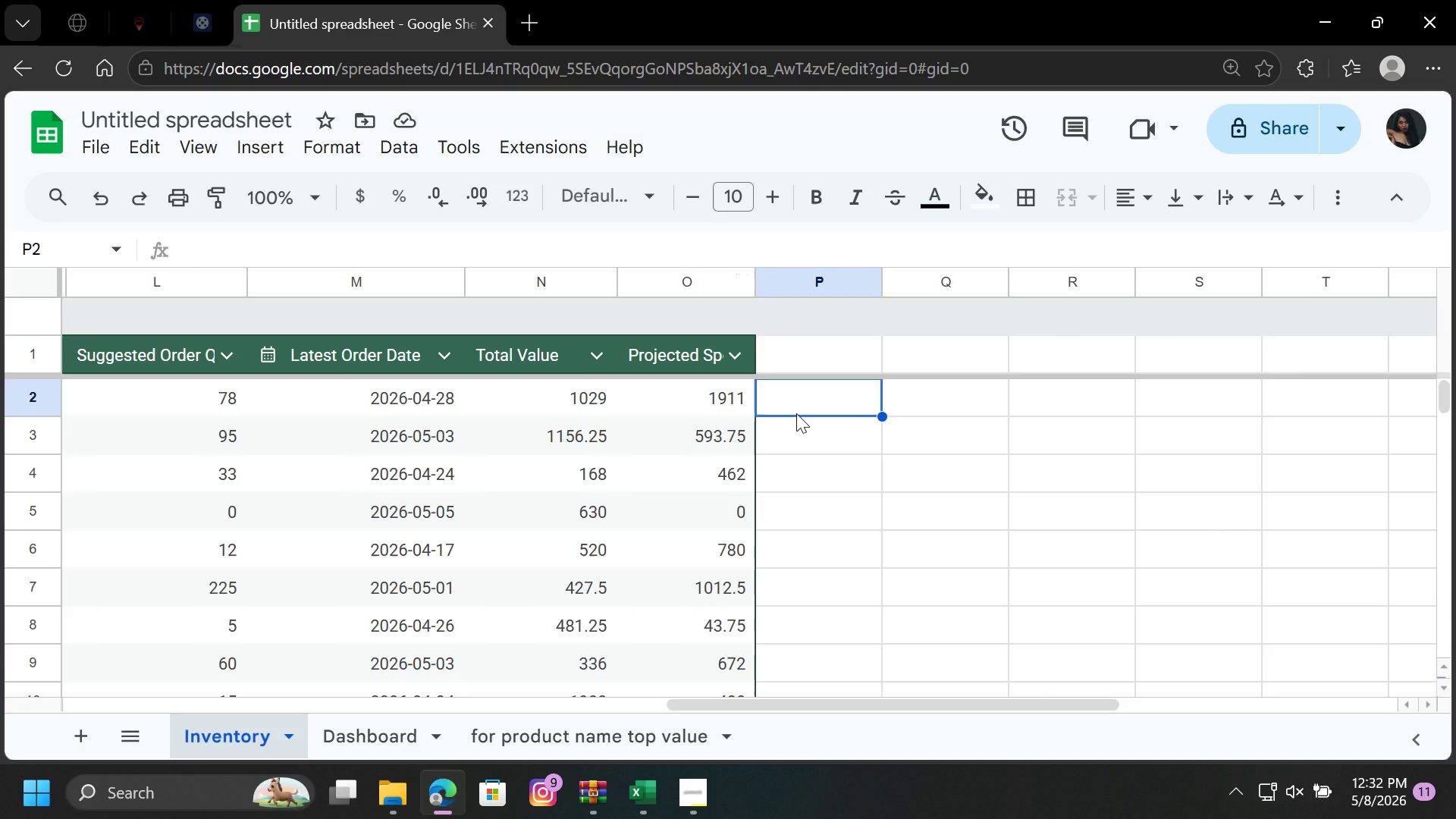 
wait(22.86)
 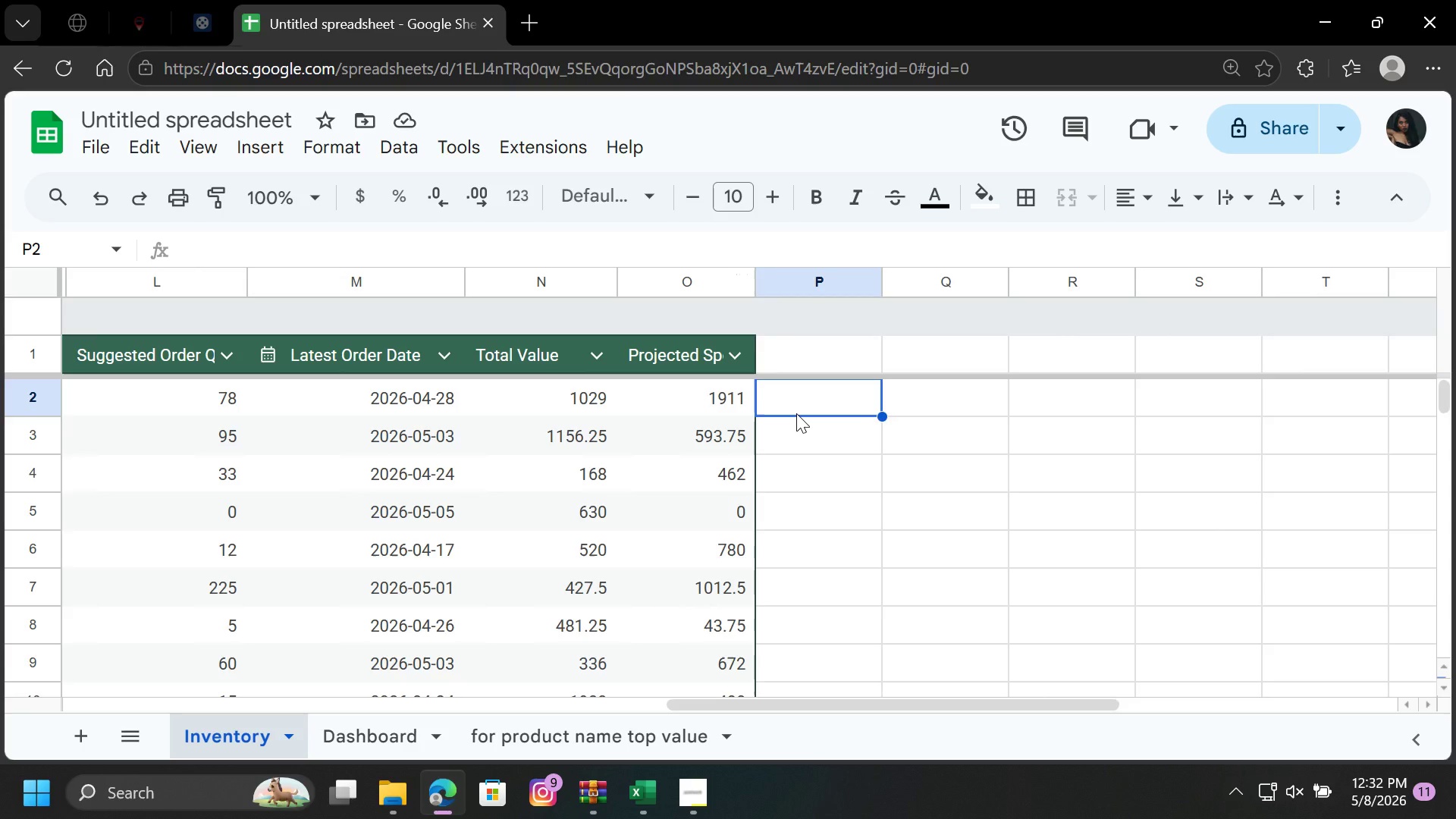 
left_click([526, 740])
 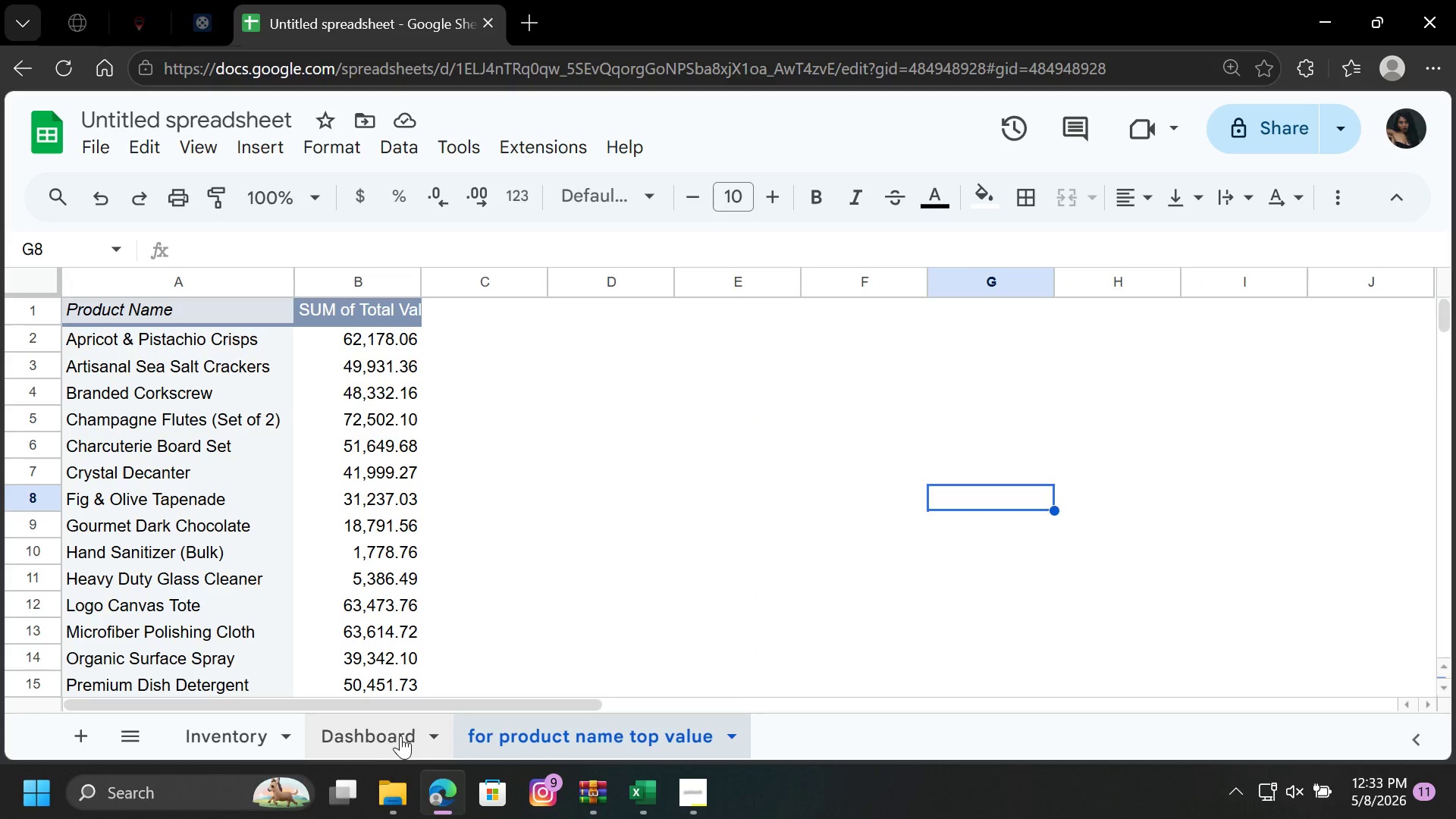 
left_click([392, 735])
 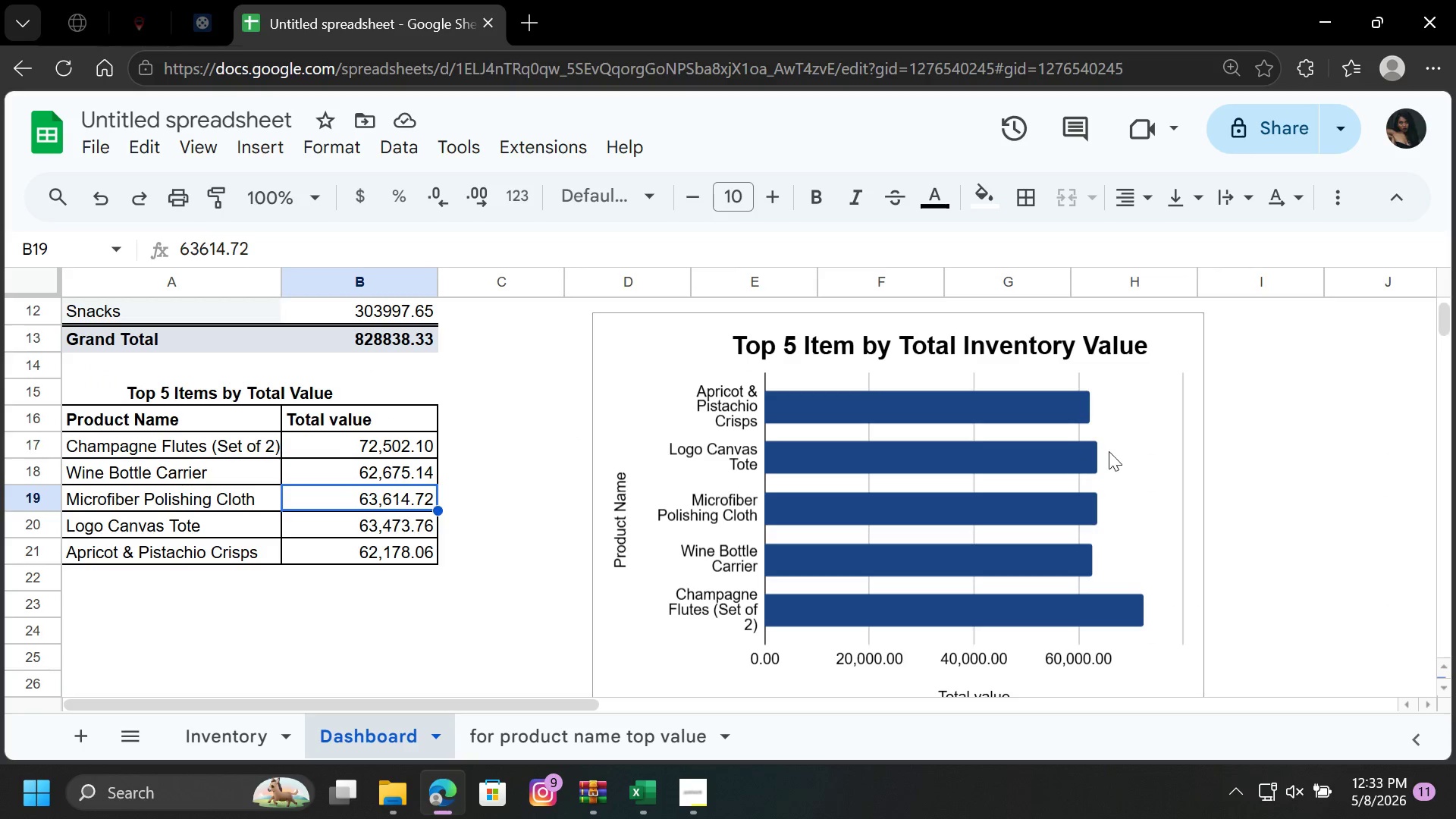 
left_click([1126, 447])
 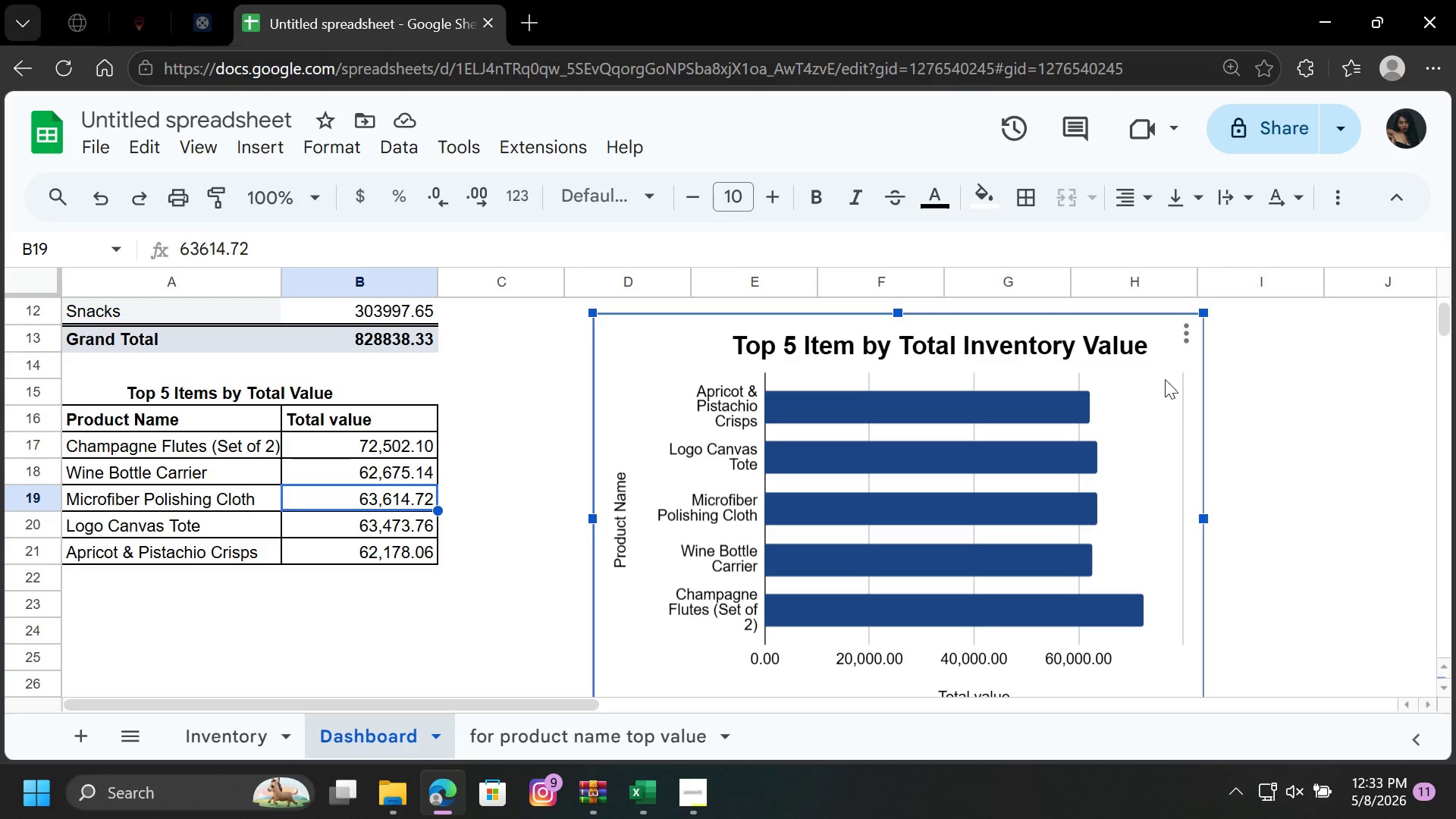 
left_click([1193, 329])
 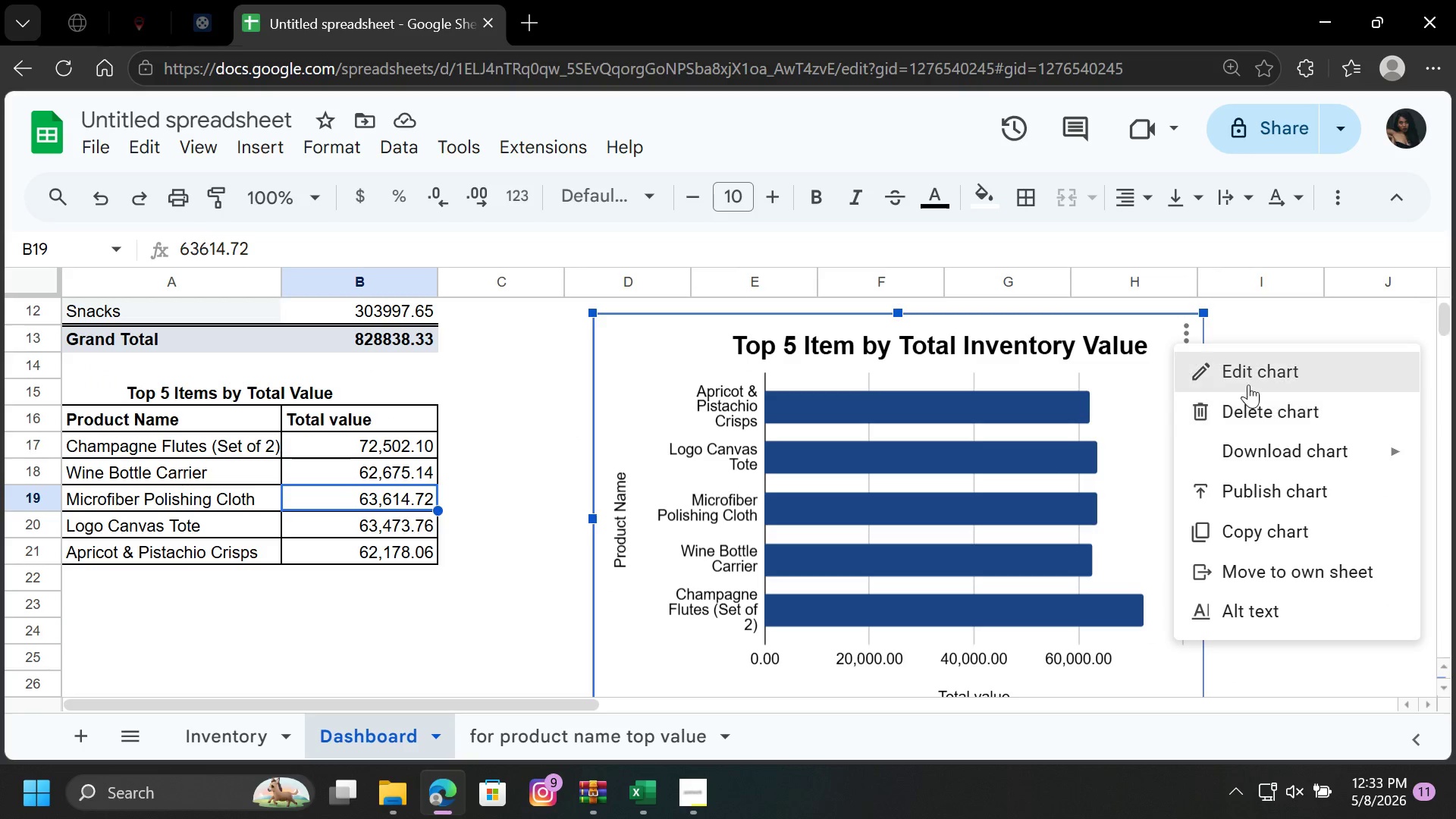 
left_click([1250, 379])
 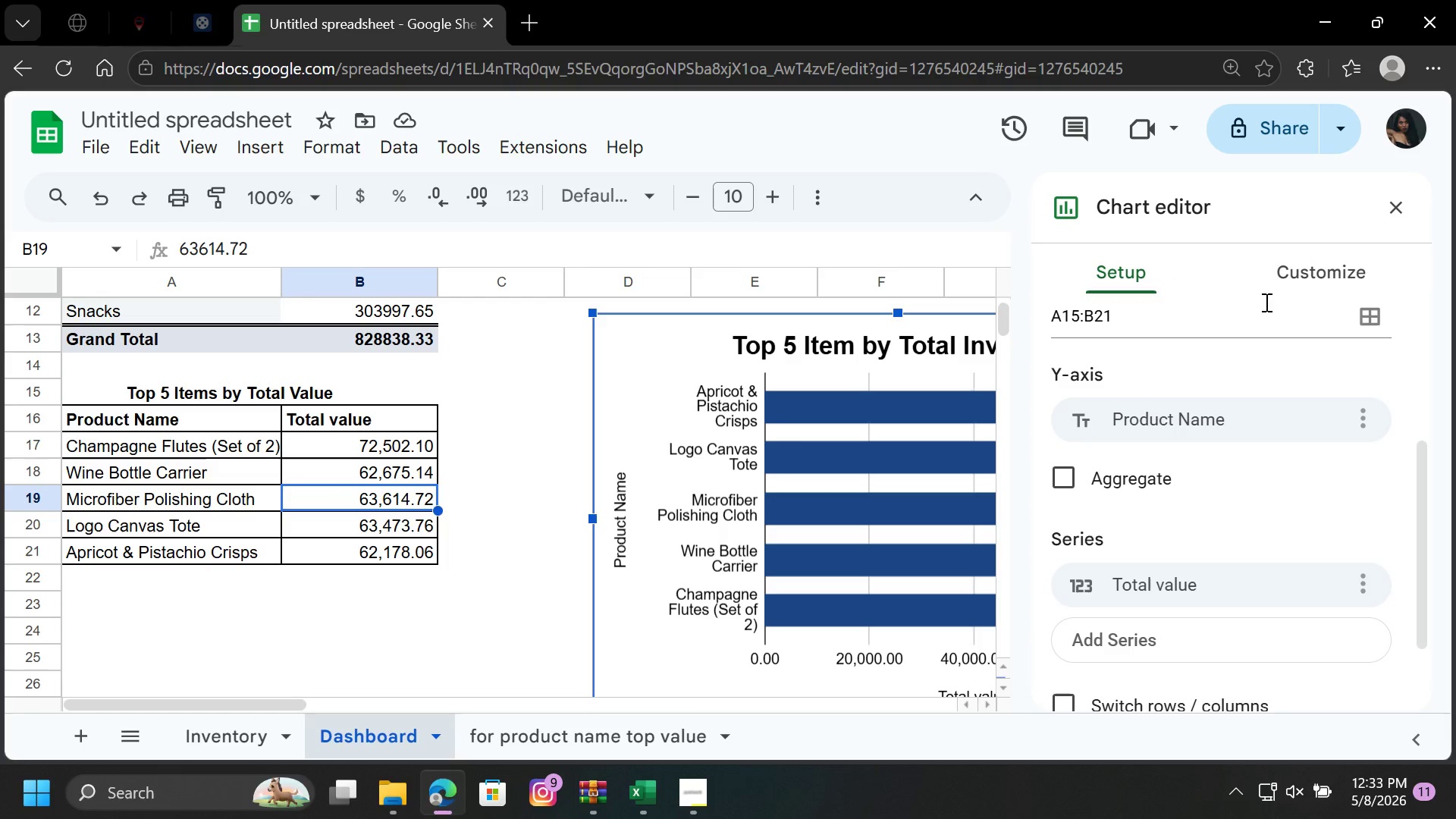 
left_click([1289, 275])
 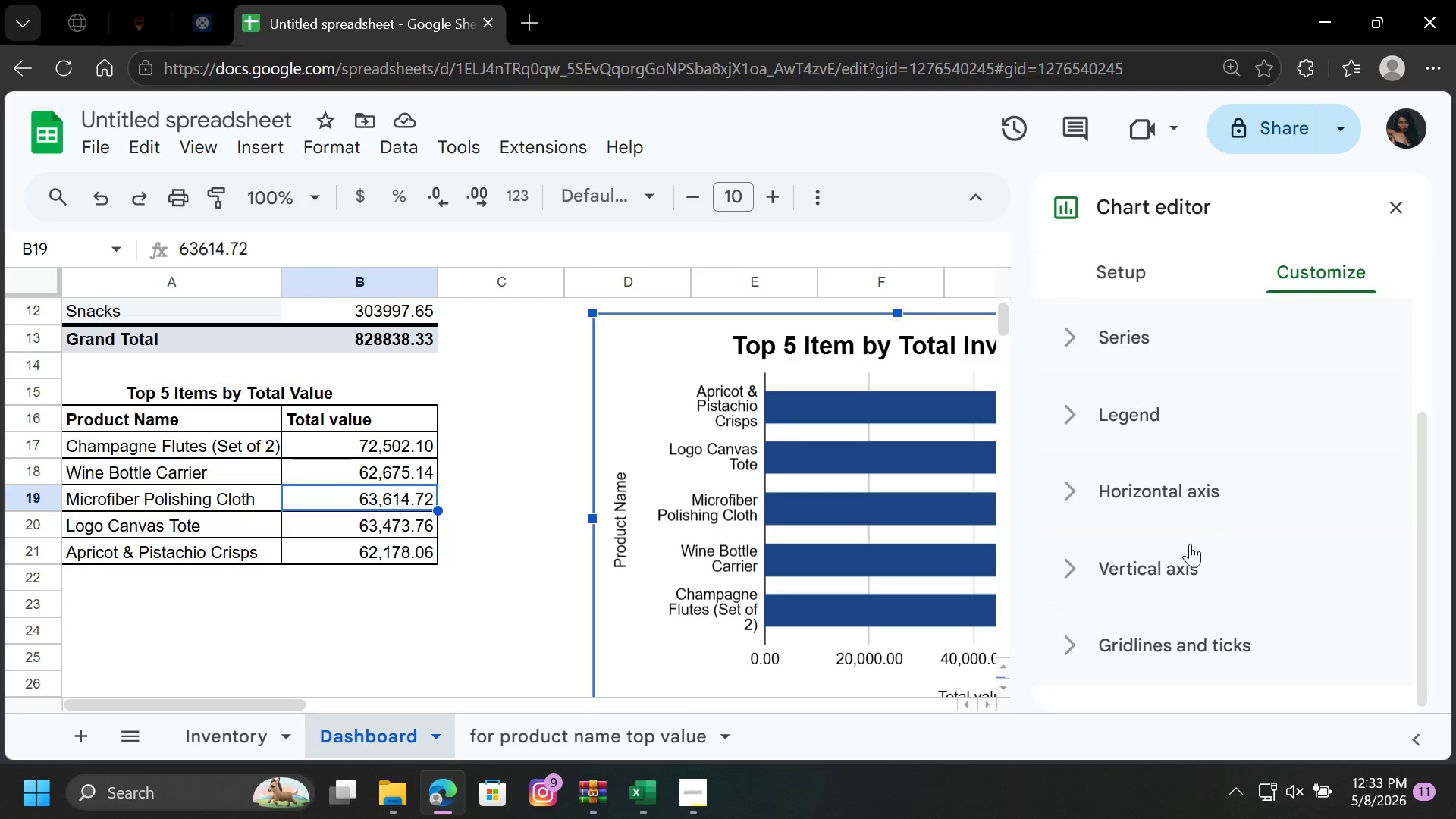 
scroll: coordinate [1167, 586], scroll_direction: down, amount: 3.0
 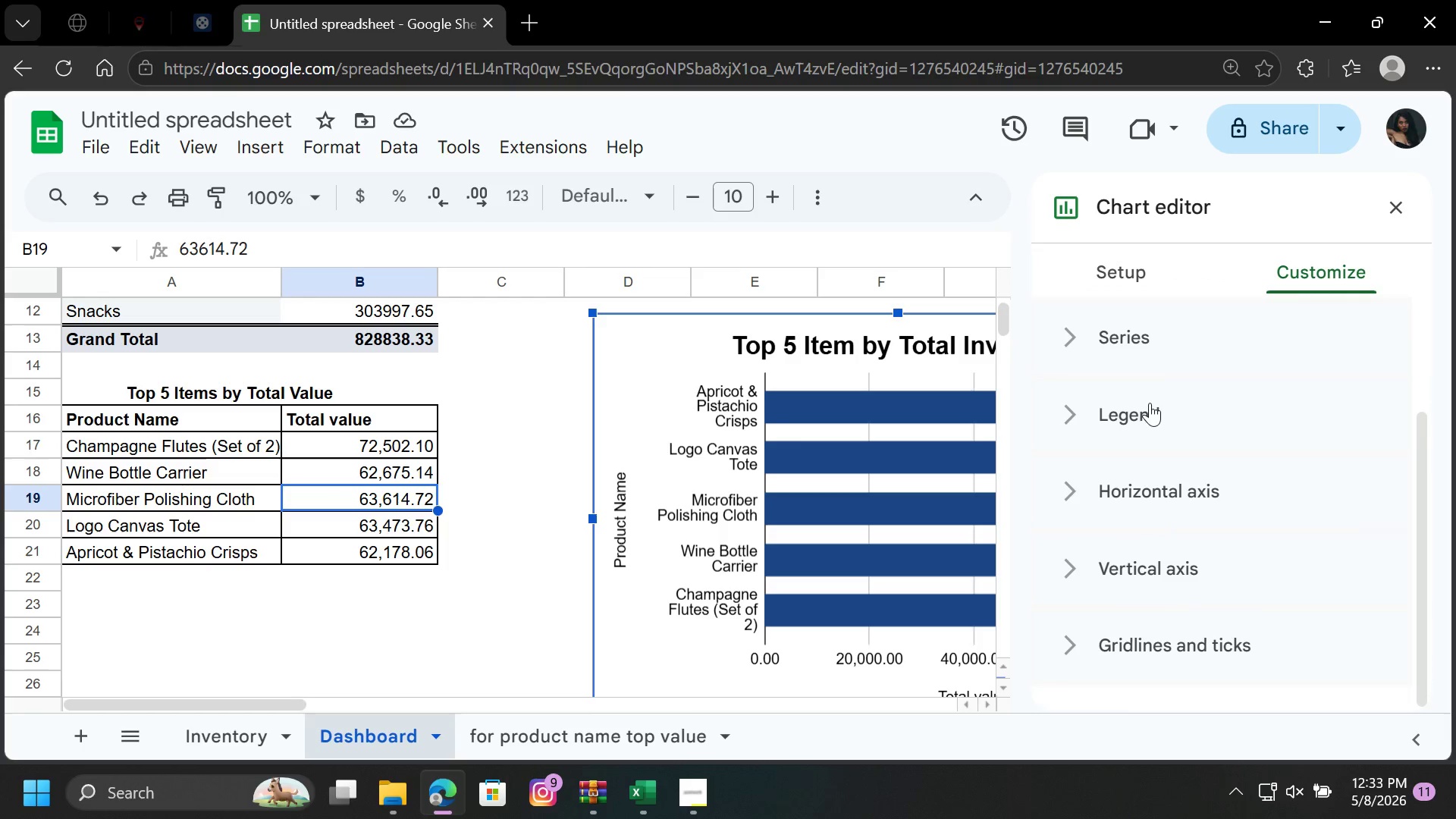 
left_click([1149, 406])
 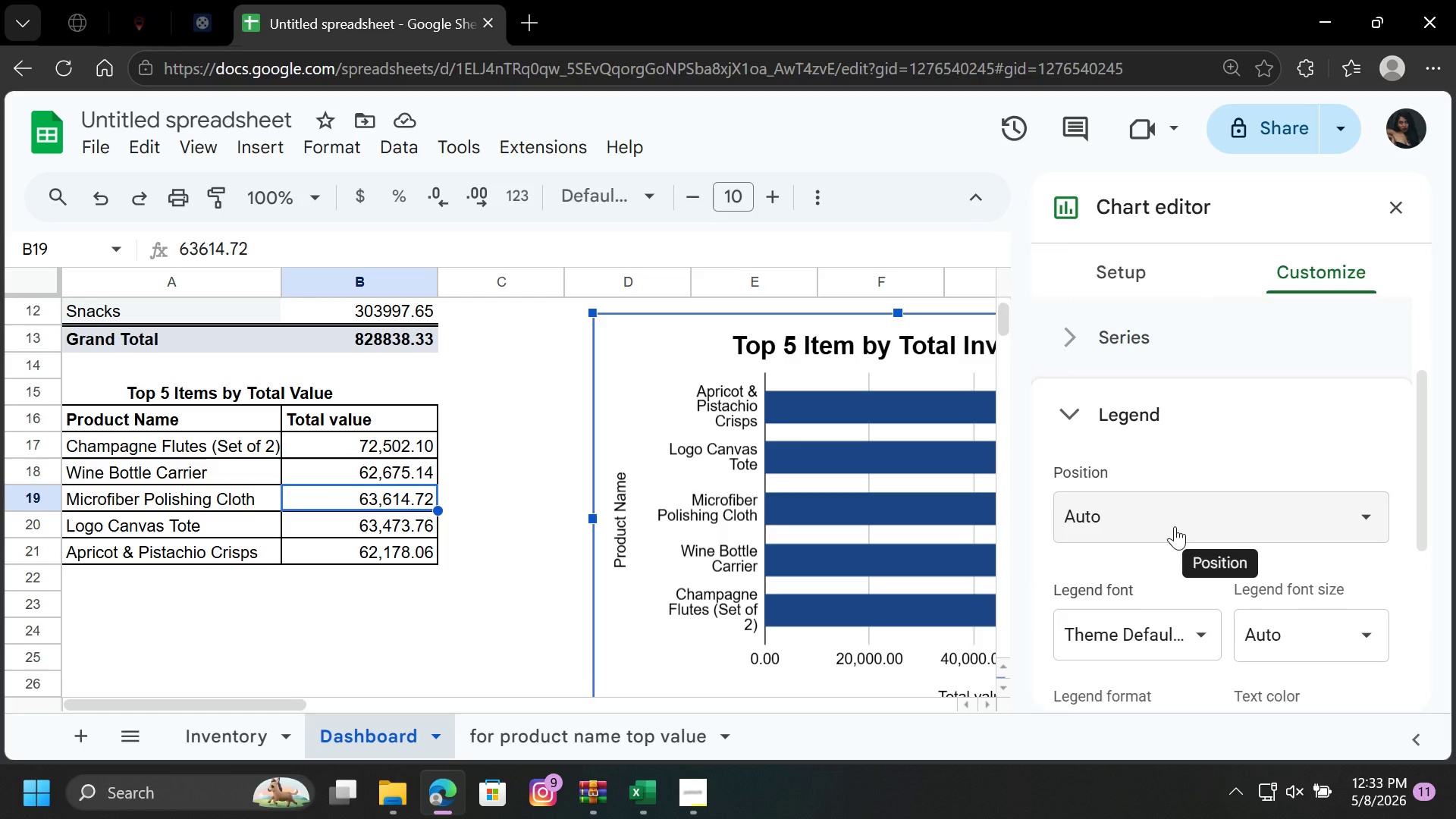 
left_click([1175, 526])
 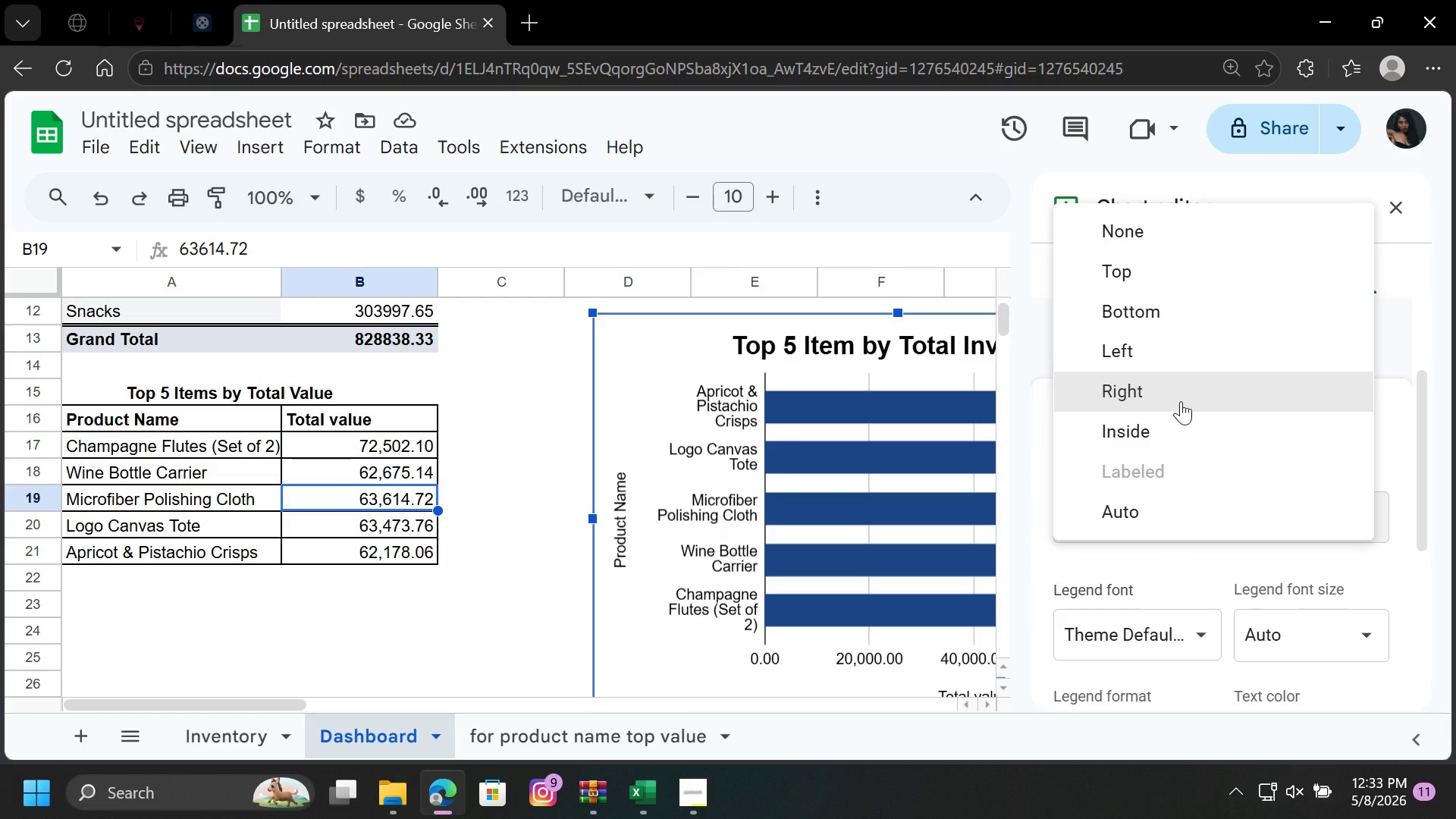 
left_click([1181, 401])
 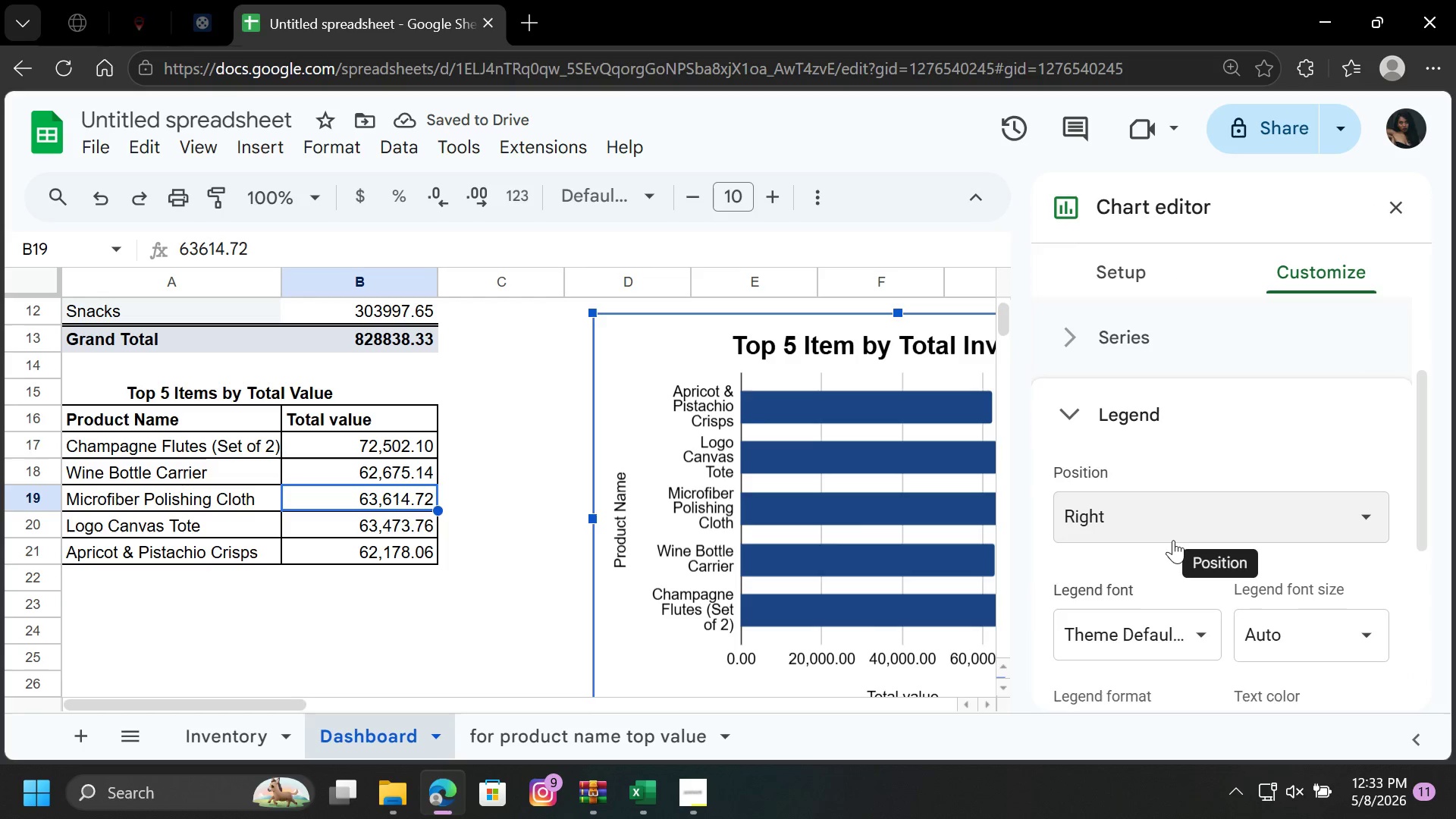 
left_click([1394, 212])
 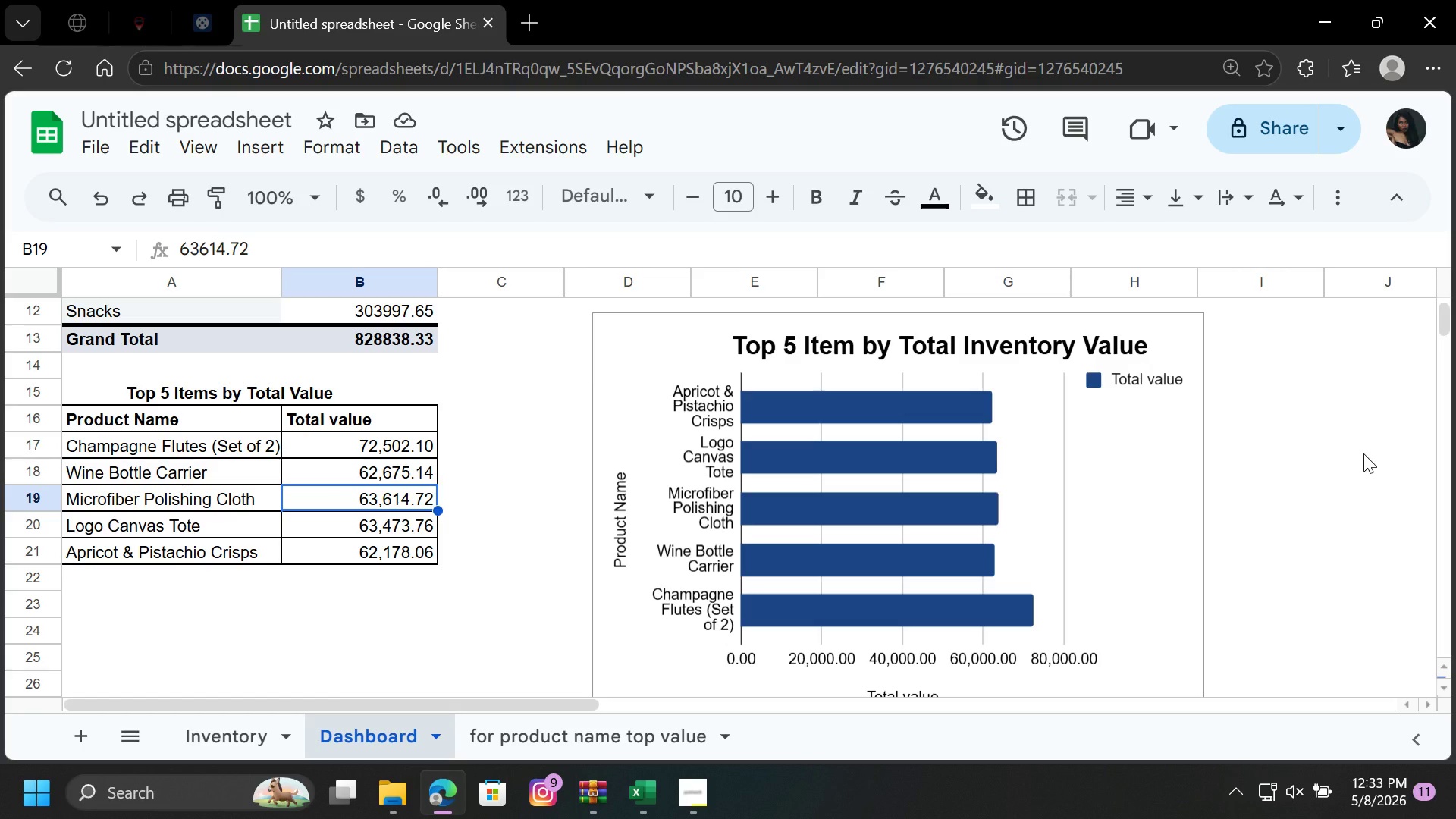 
wait(12.14)
 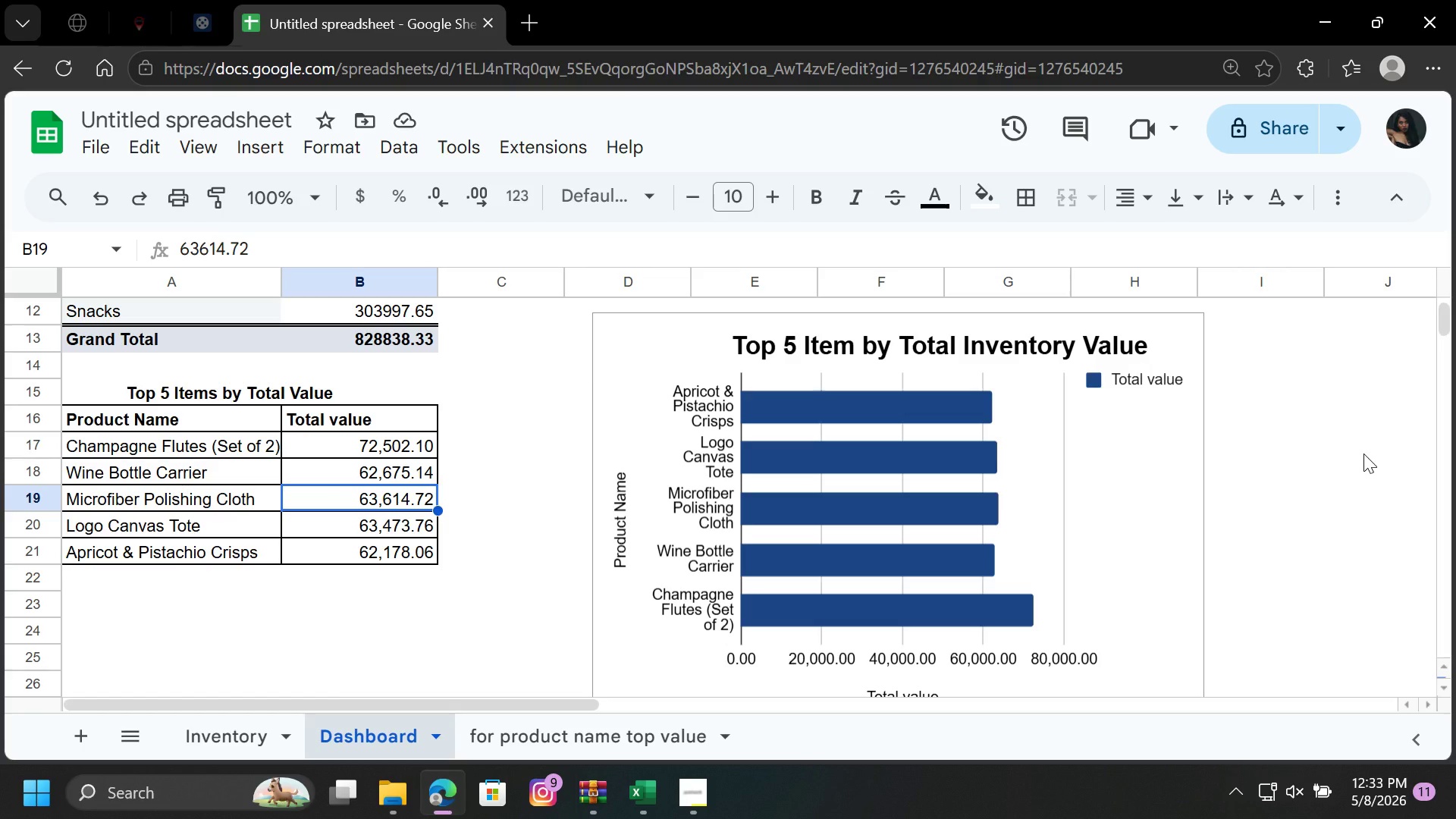 
left_click([444, 612])
 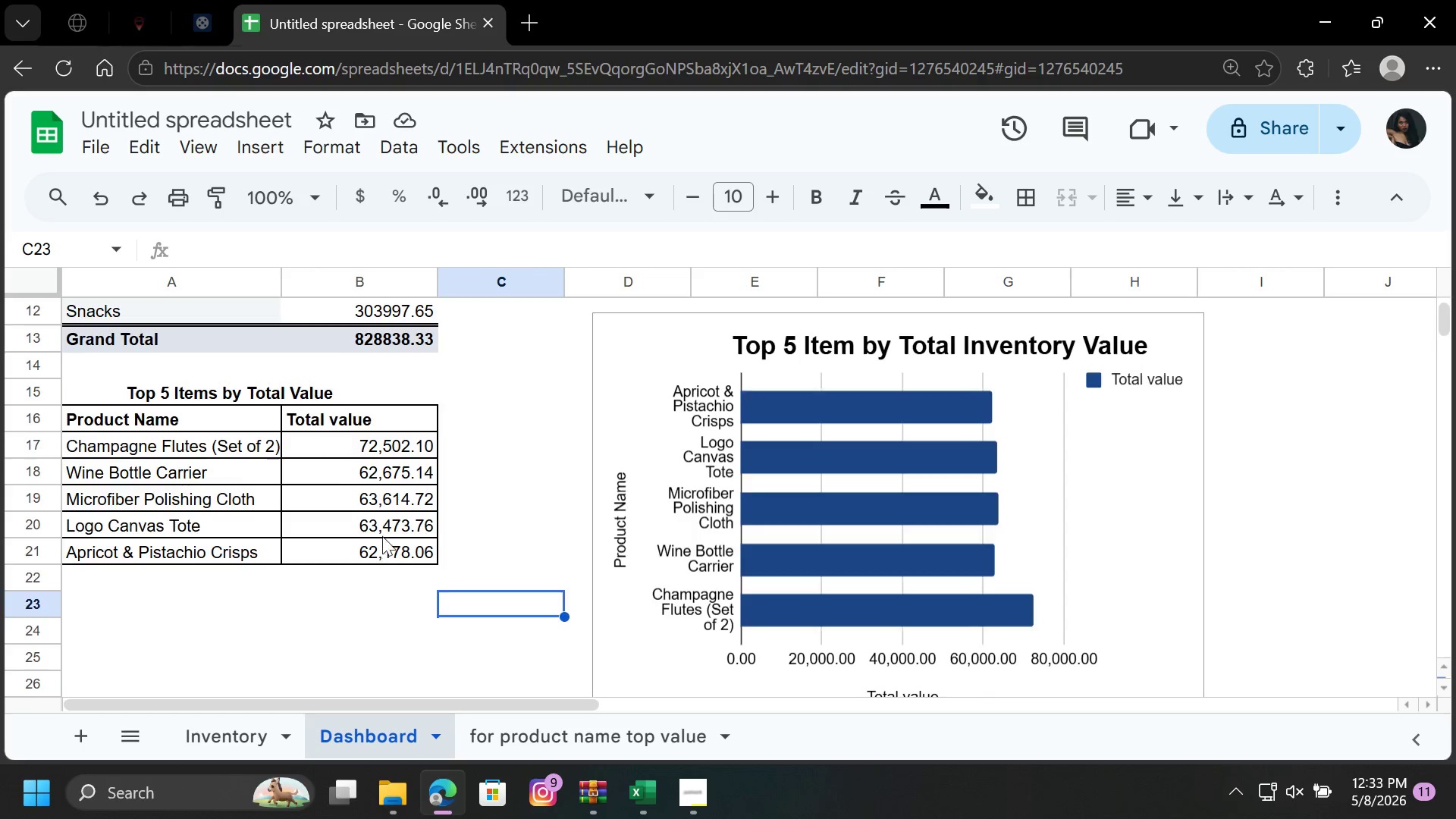 
scroll: coordinate [380, 534], scroll_direction: up, amount: 4.0
 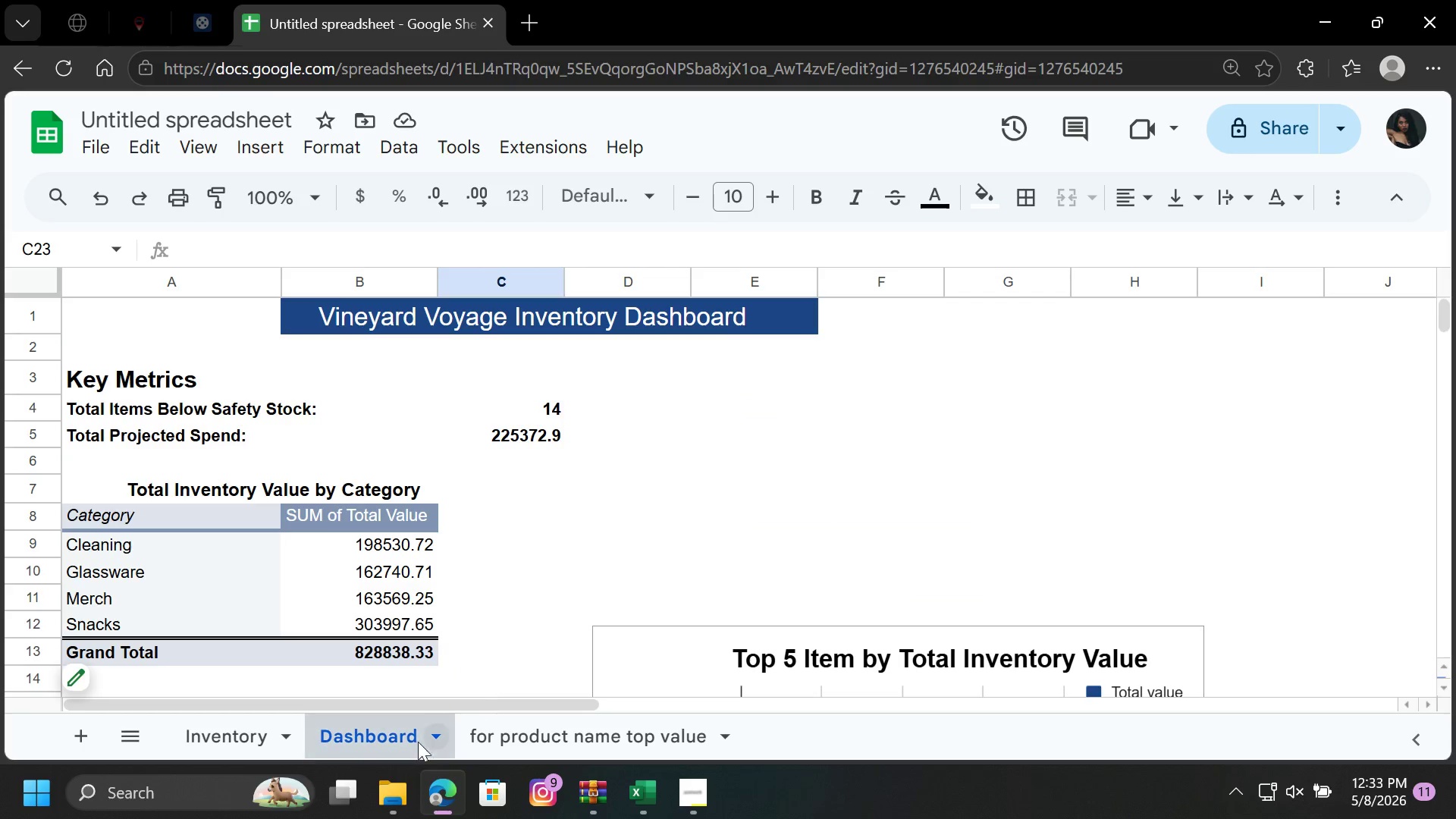 
left_click([244, 750])
 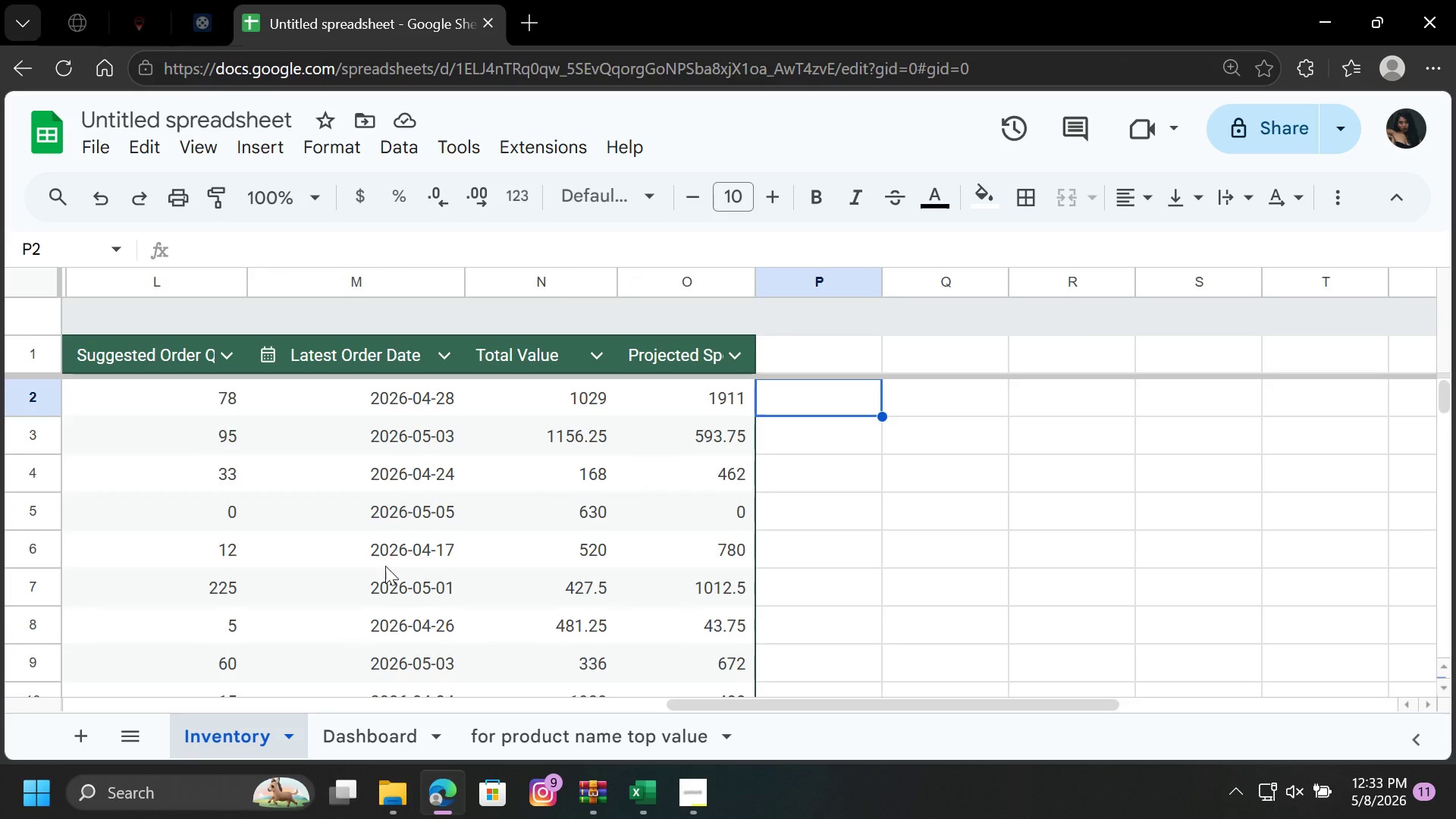 
scroll: coordinate [372, 519], scroll_direction: up, amount: 3.0
 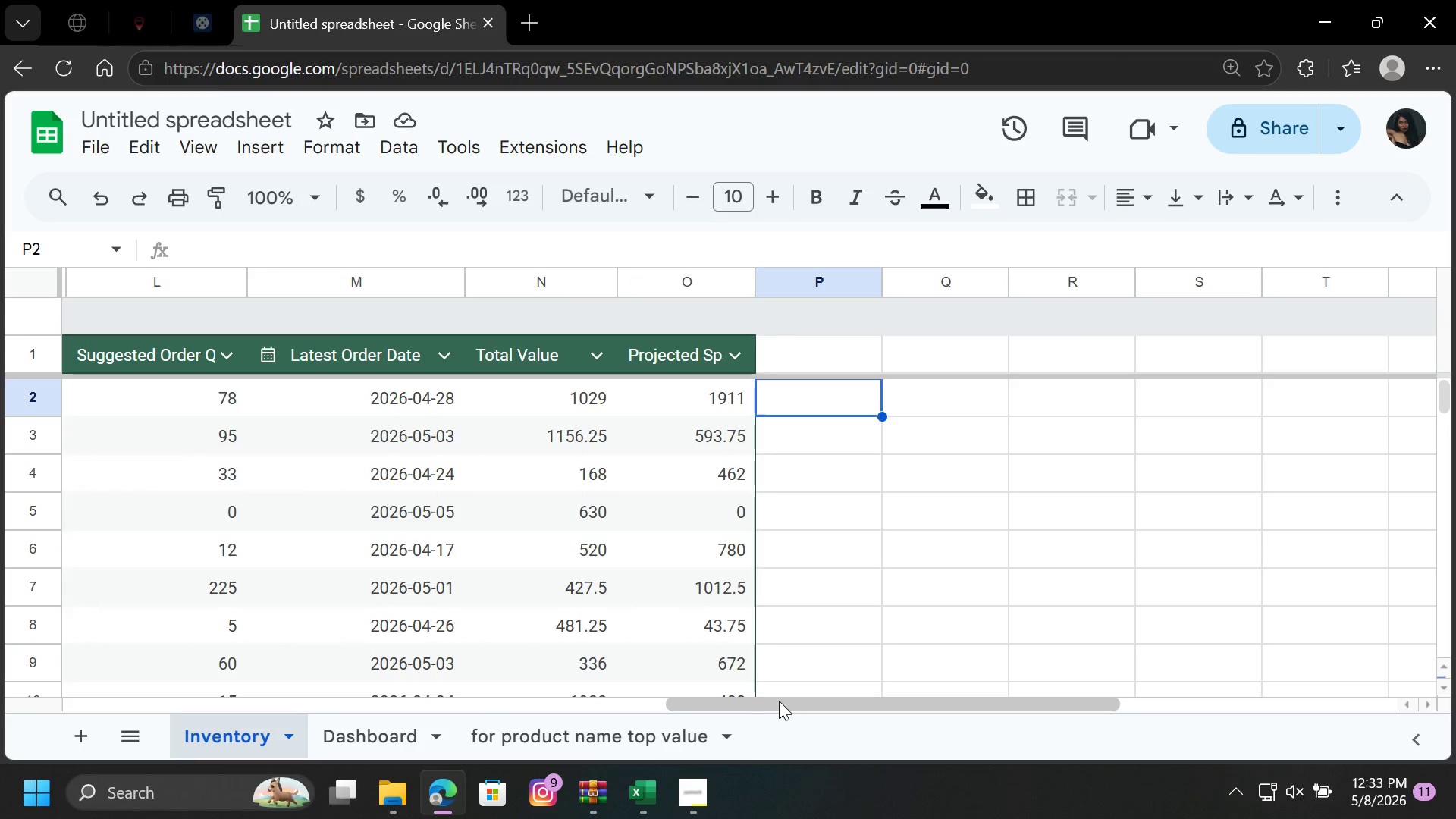 
left_click_drag(start_coordinate=[779, 701], to_coordinate=[0, 742])
 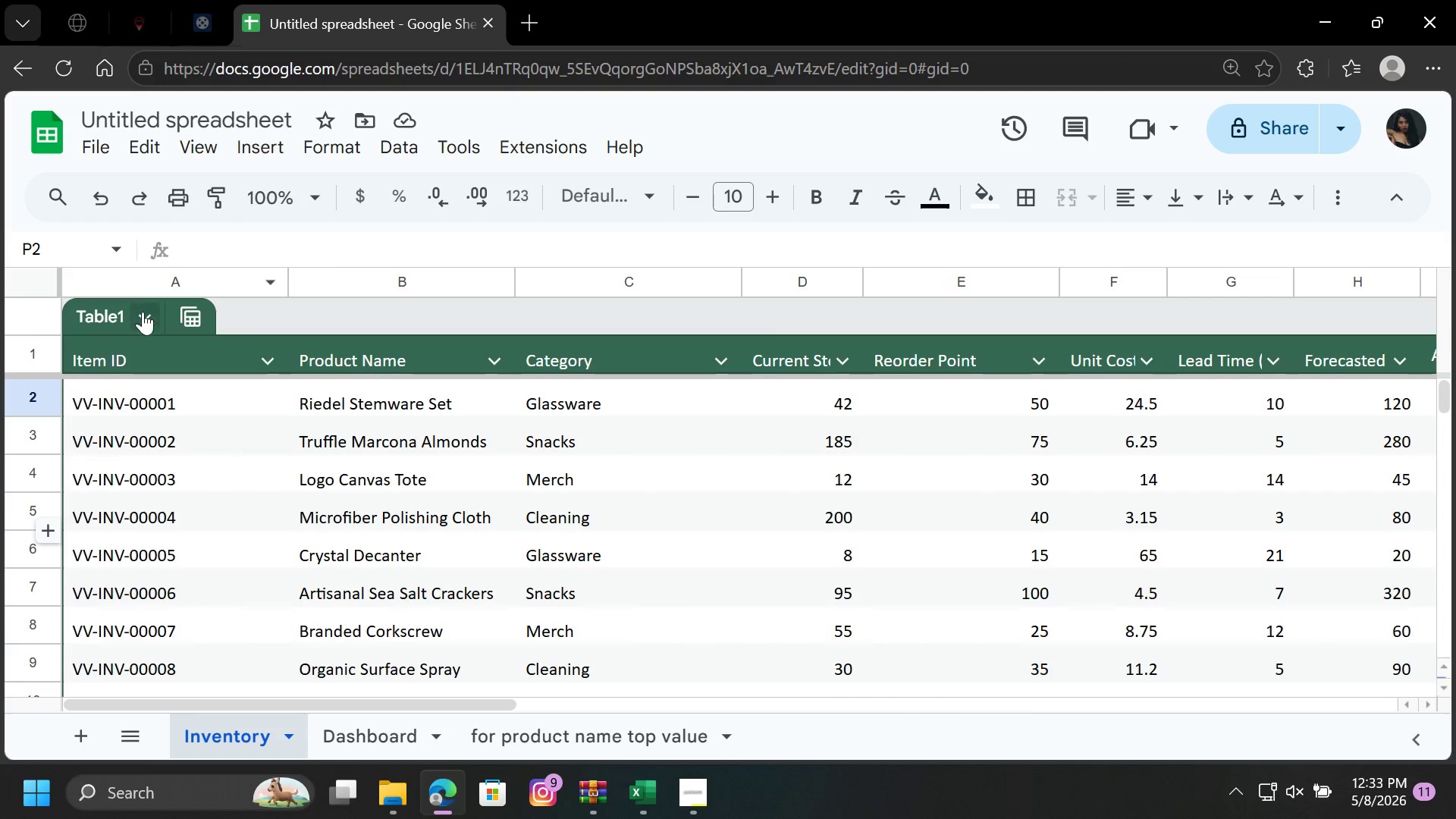 
left_click([146, 318])
 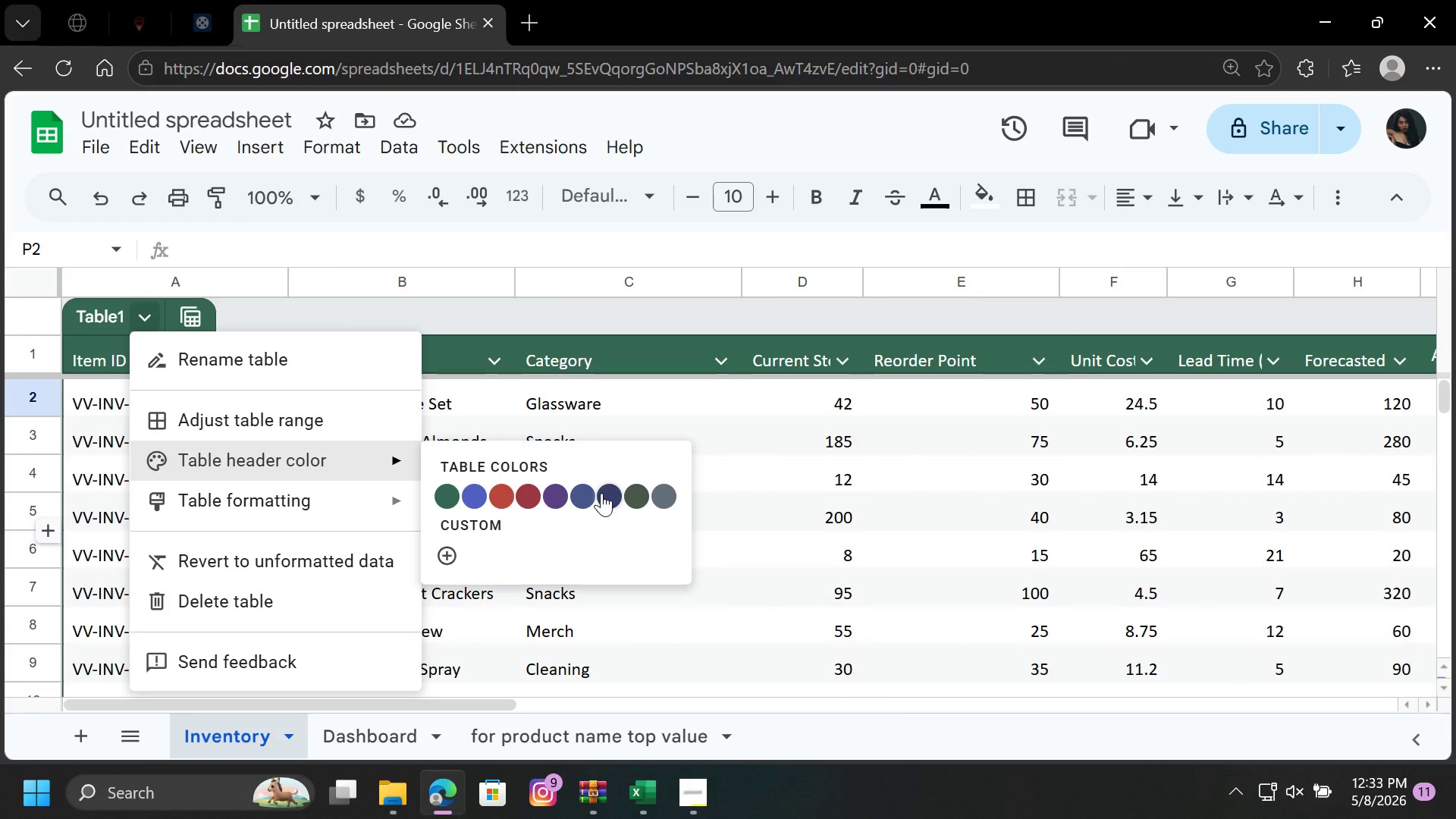 
left_click([444, 557])
 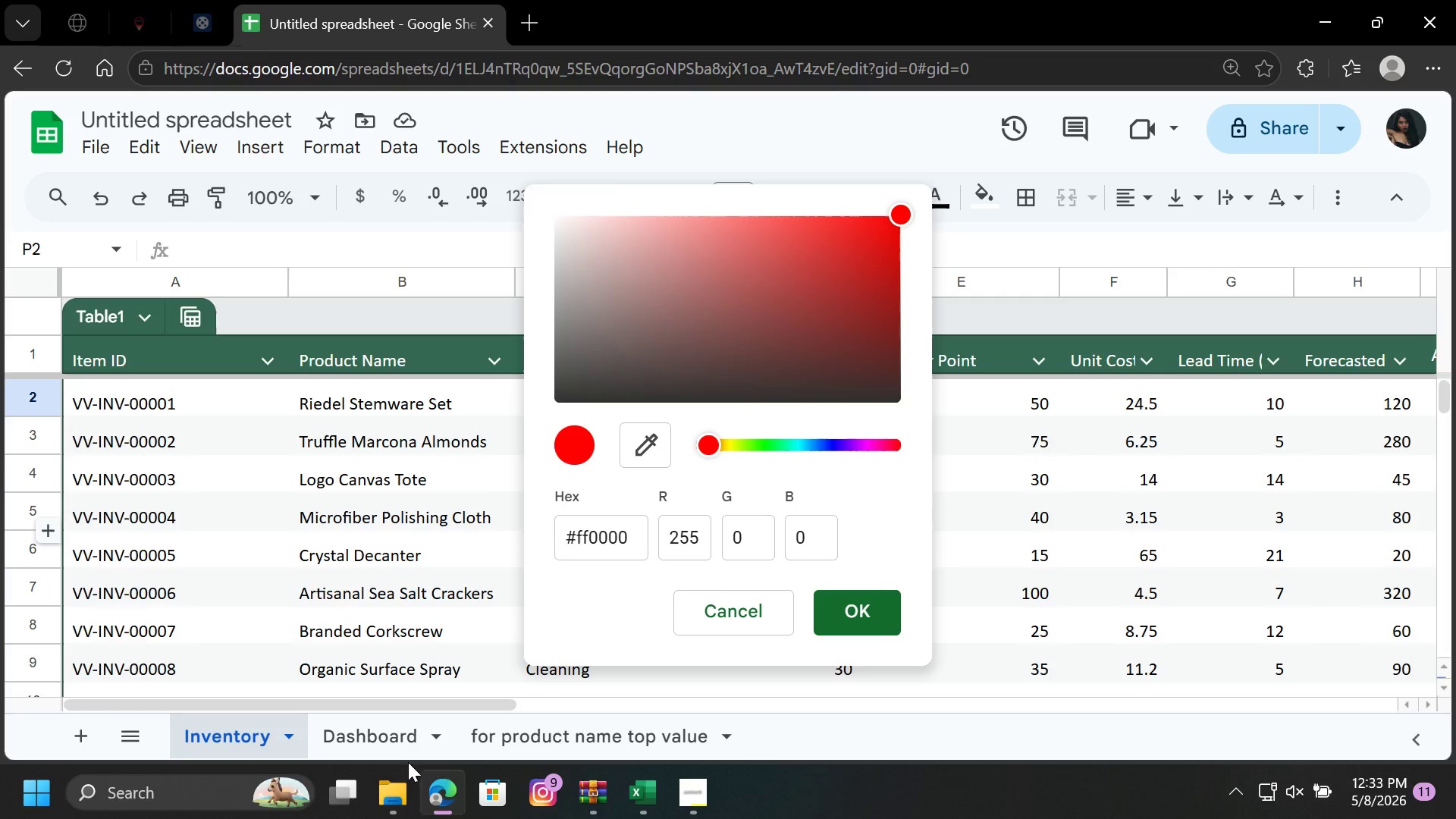 
left_click([555, 737])
 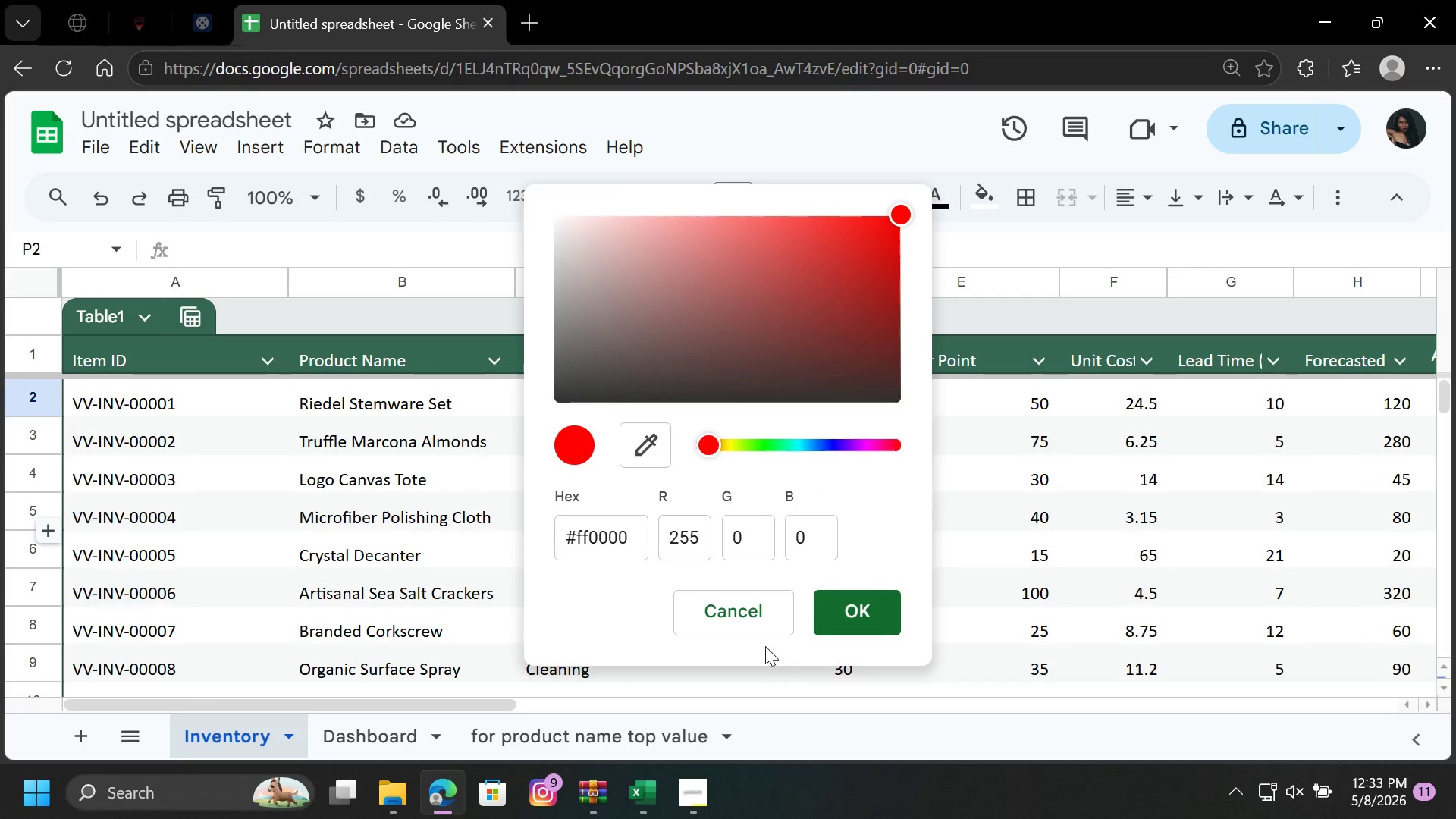 
left_click([758, 628])
 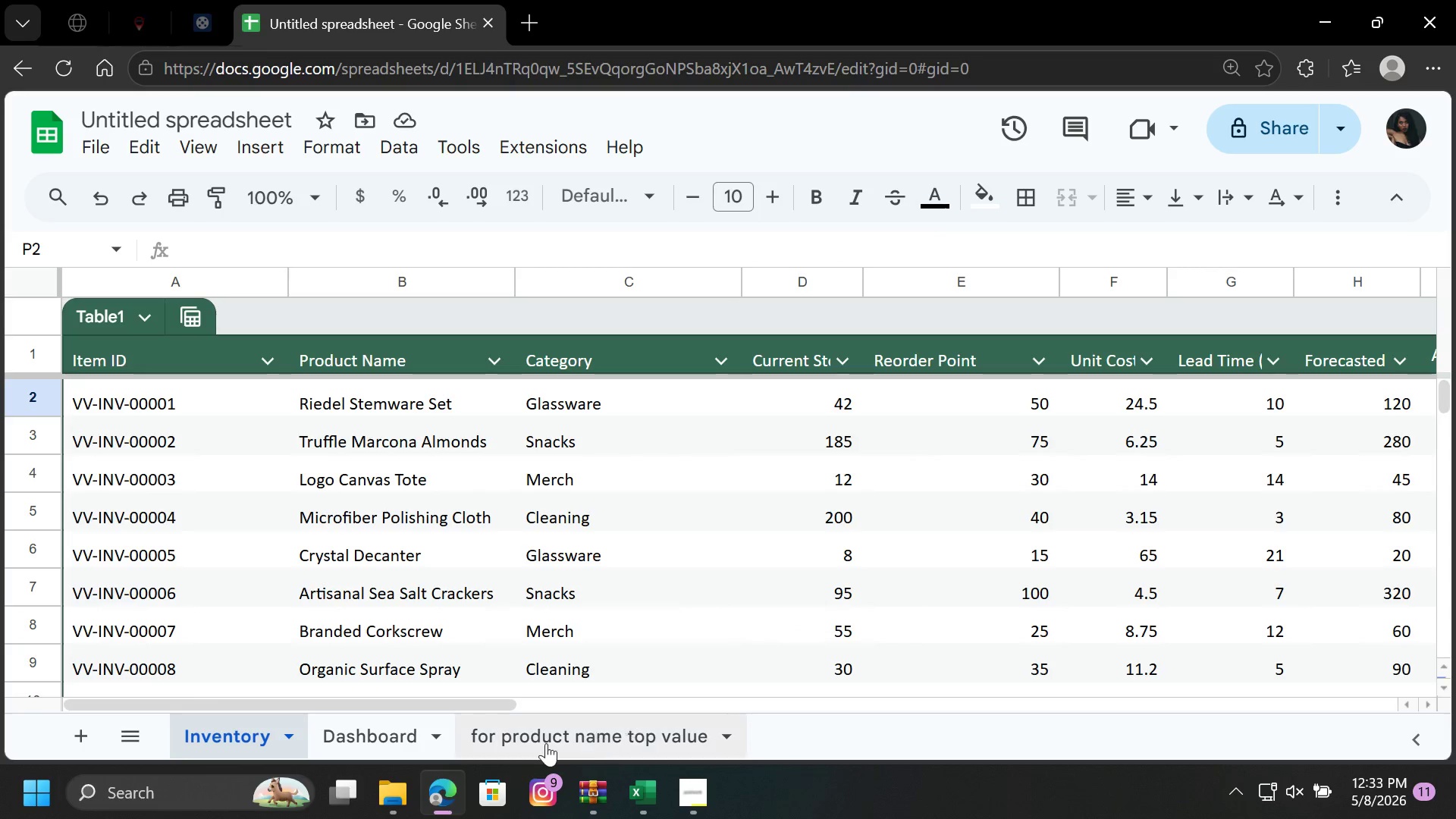 
left_click([546, 743])
 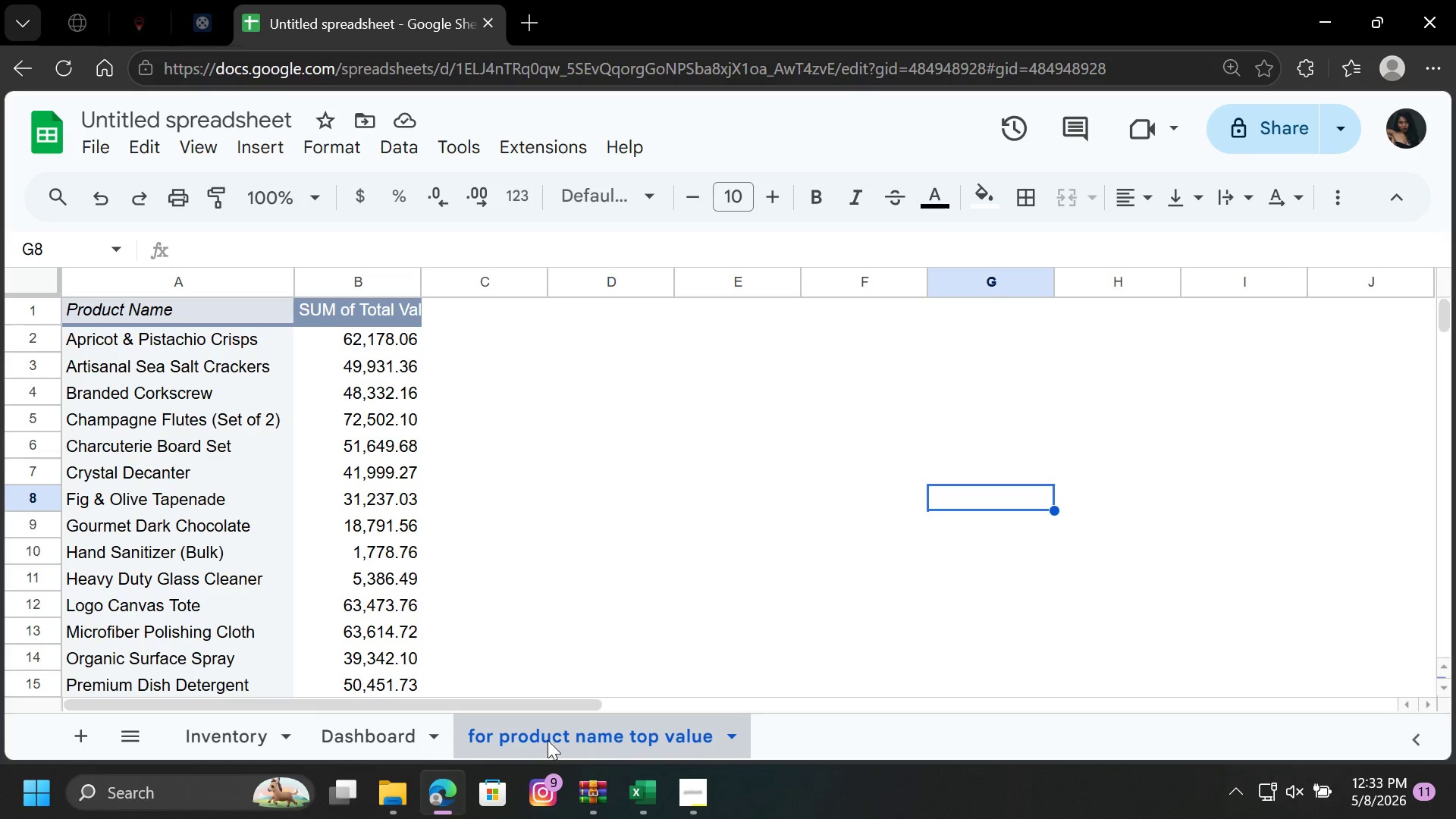 
left_click([364, 743])
 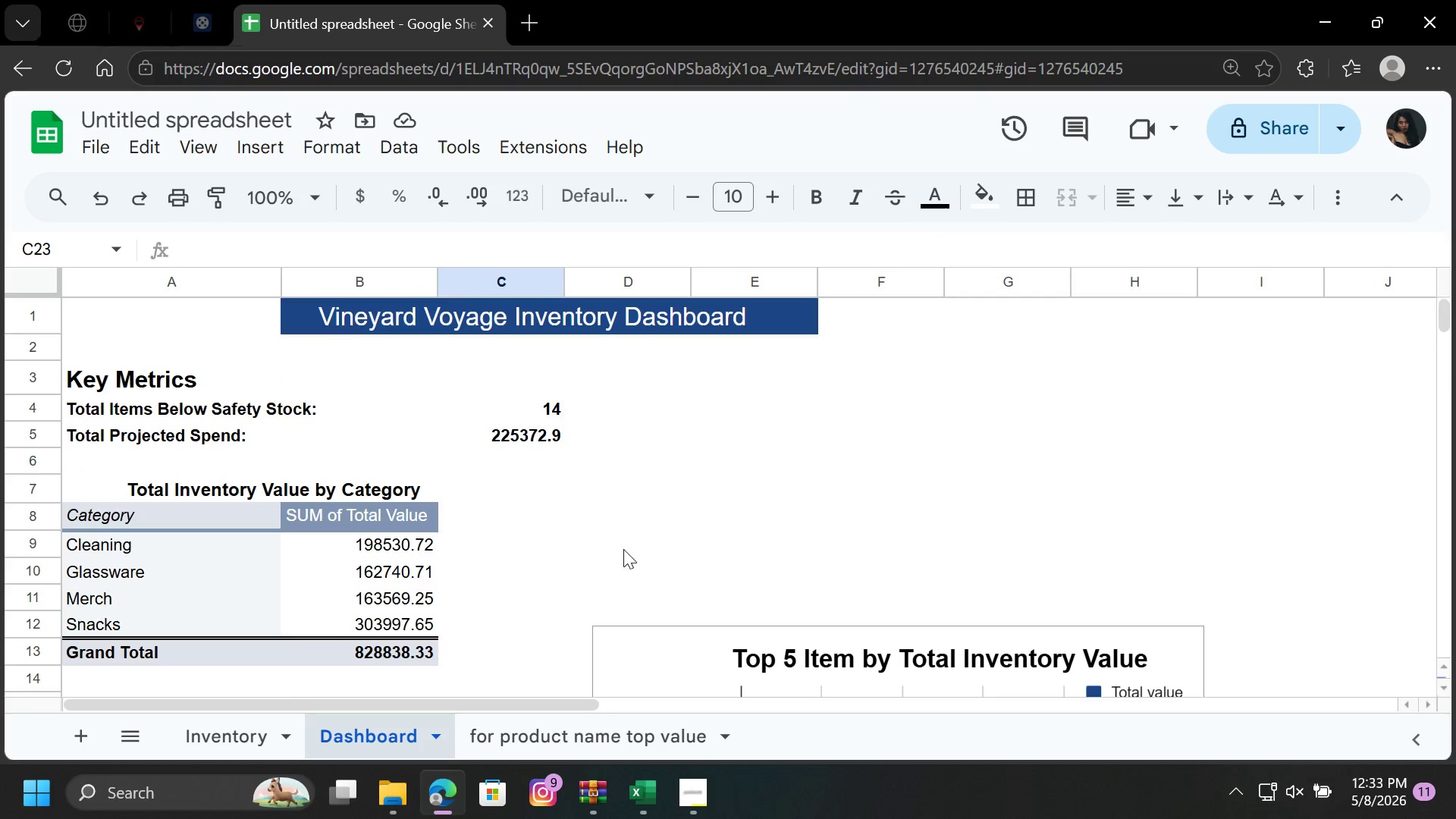 
scroll: coordinate [626, 527], scroll_direction: up, amount: 3.0
 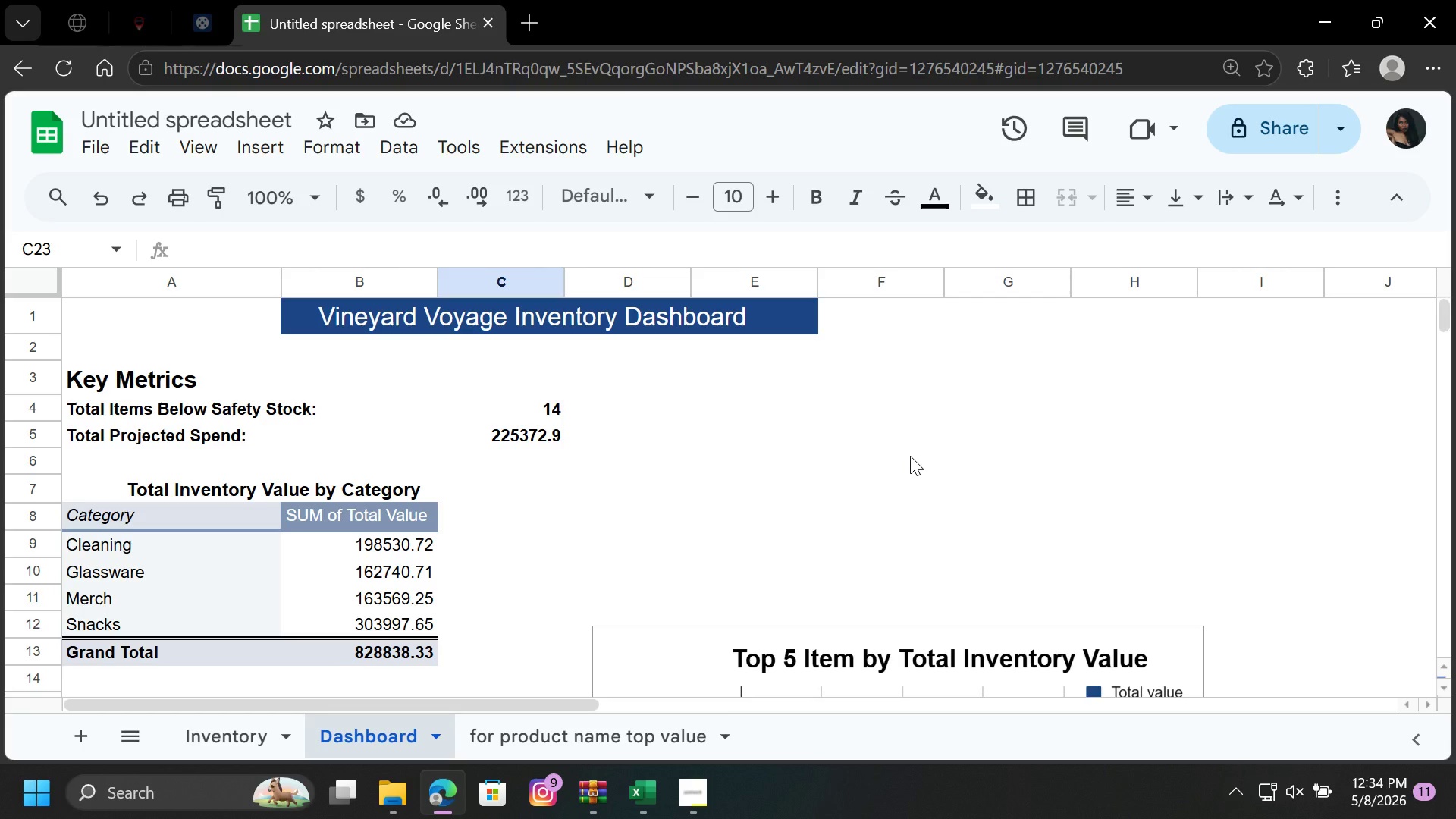 
wait(26.98)
 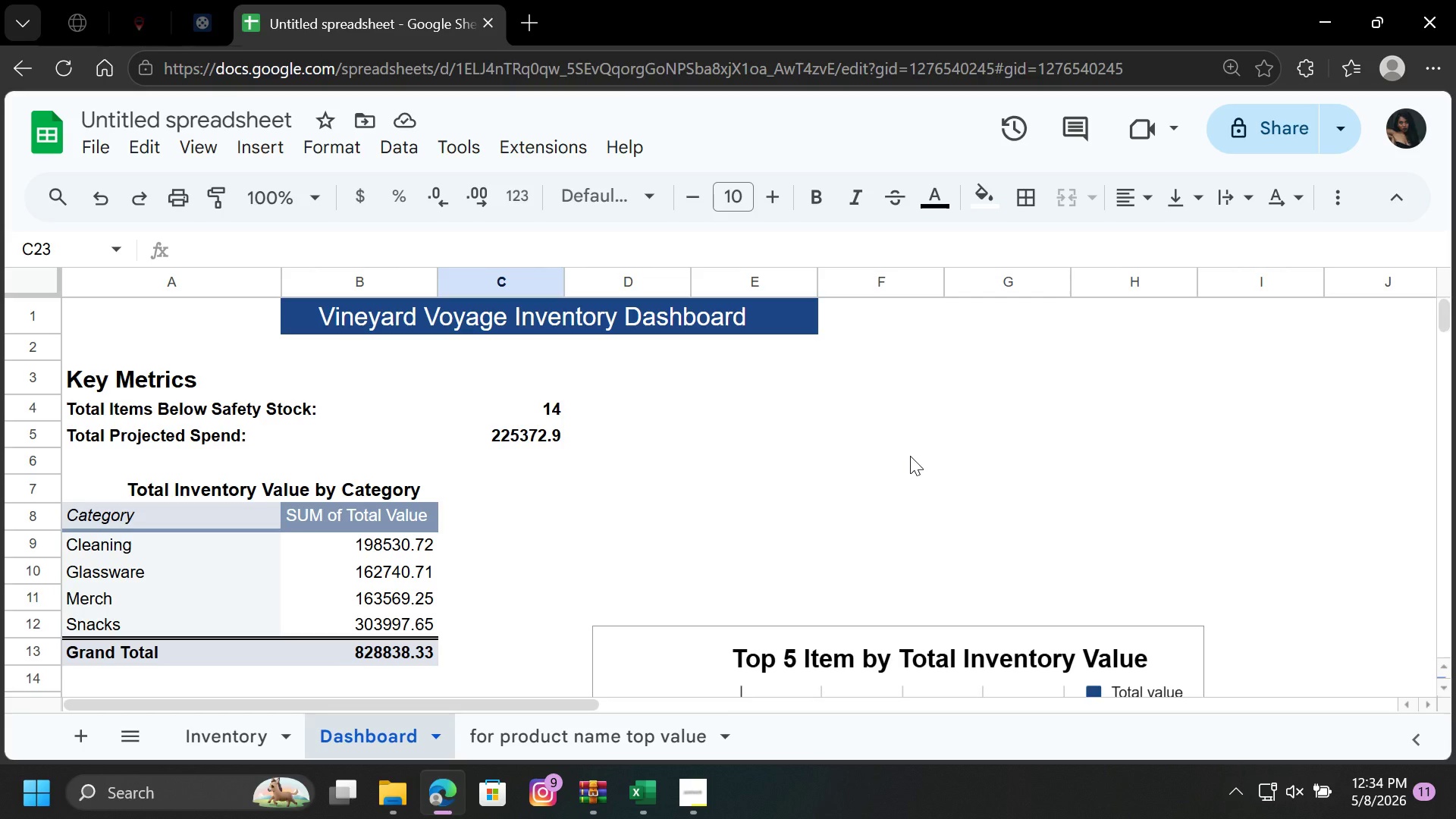 
left_click([235, 747])
 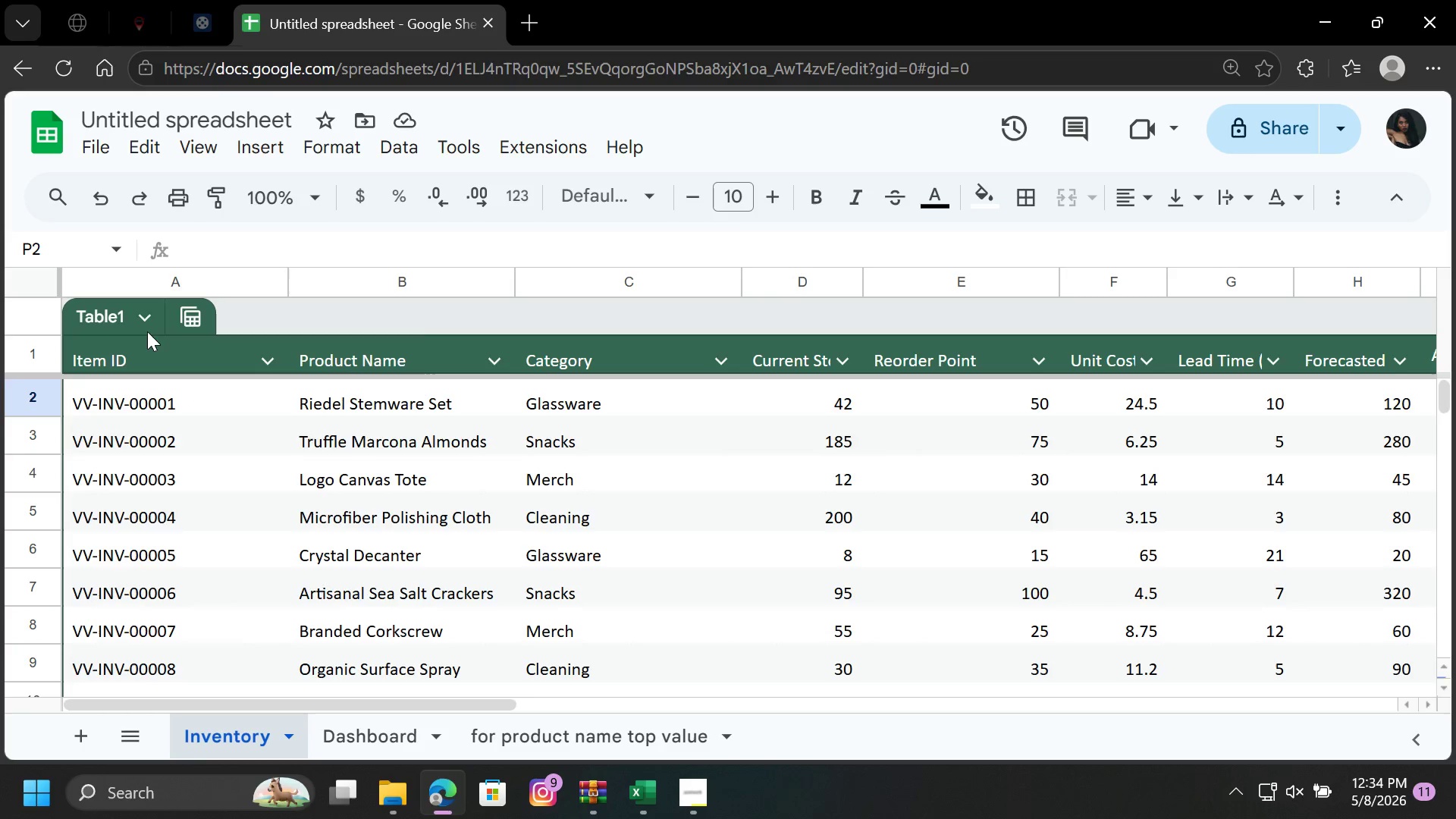 
left_click([139, 315])
 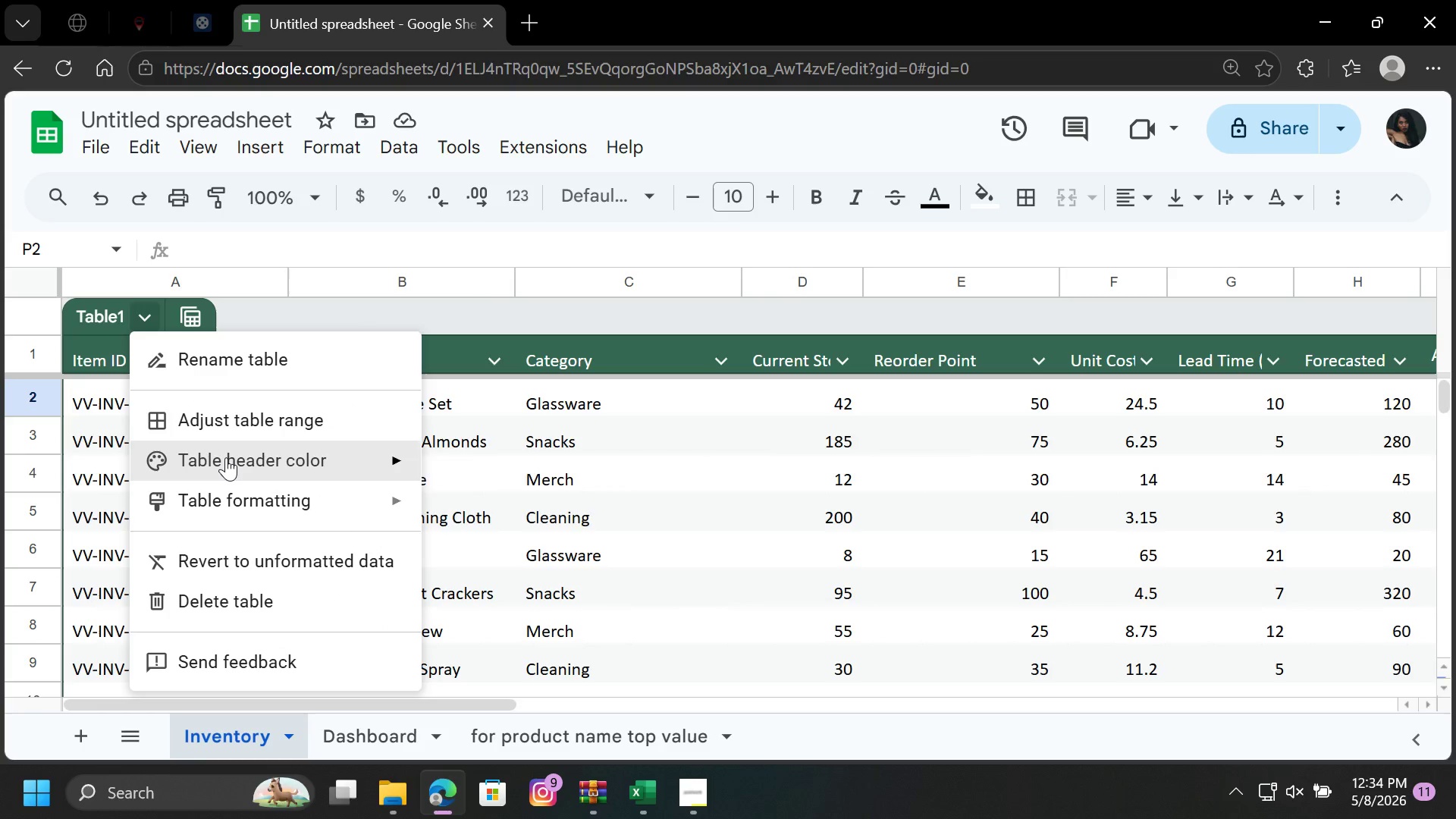 
left_click([226, 457])
 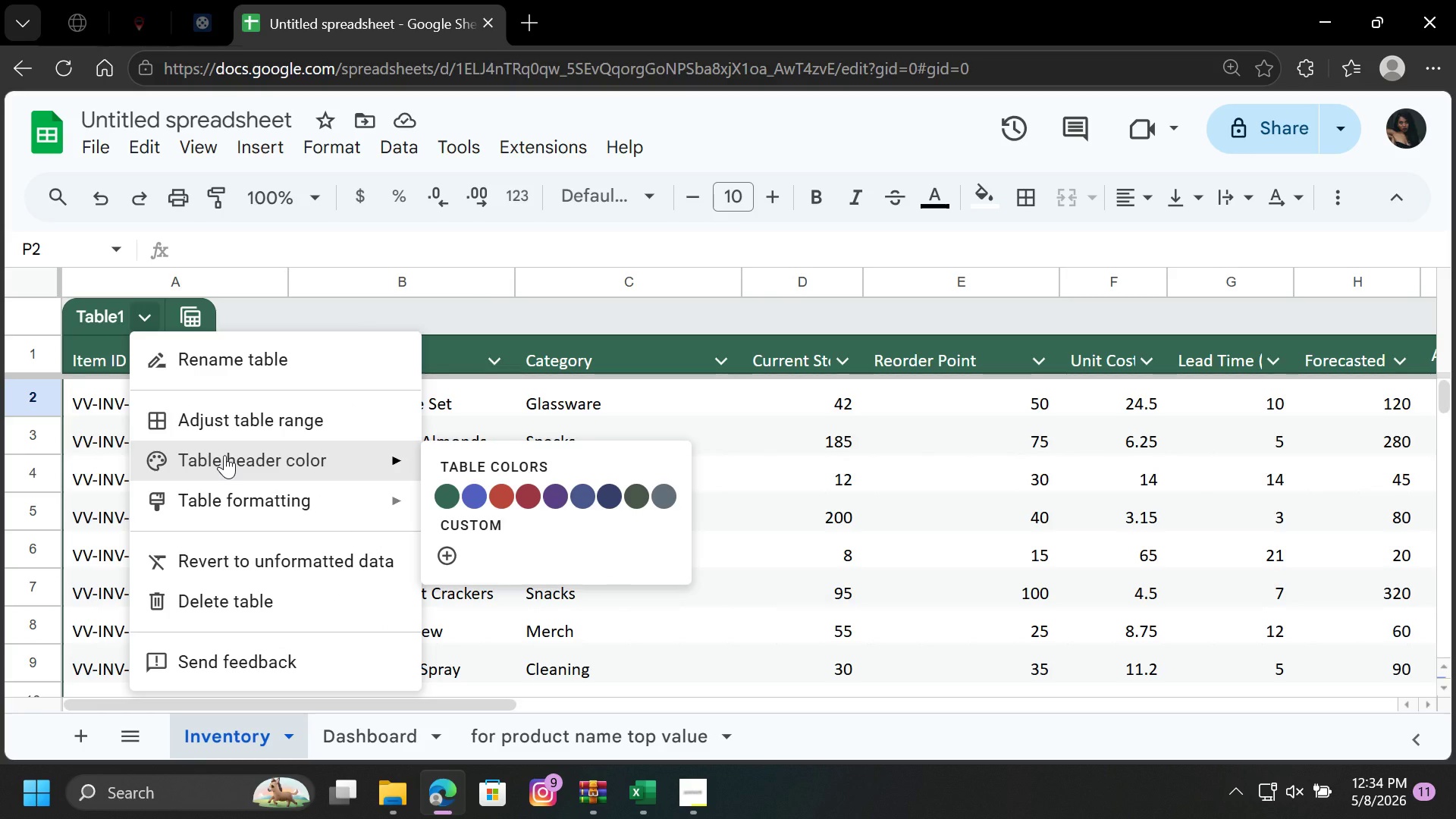 
wait(28.78)
 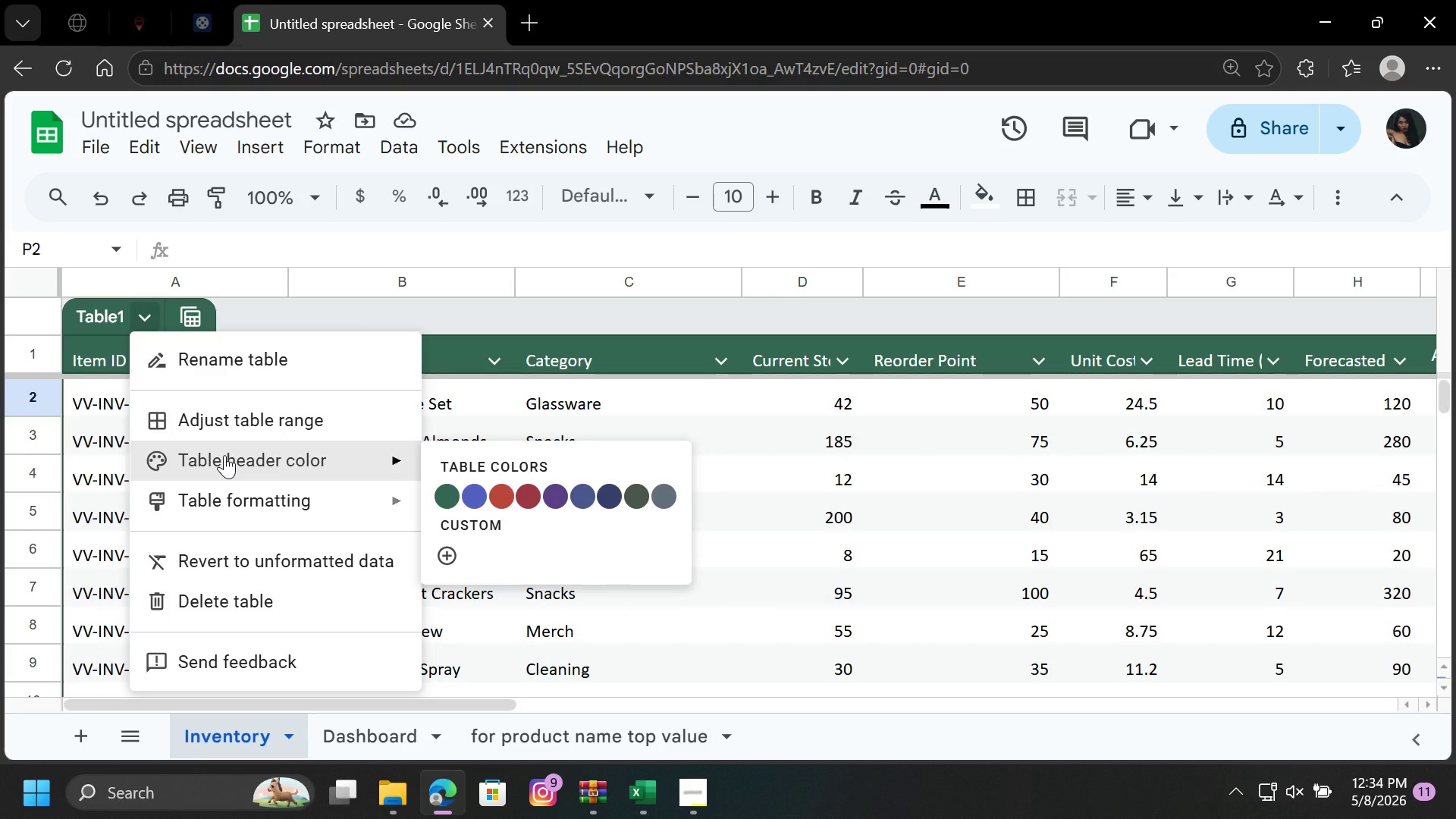 
mouse_move([336, 519])
 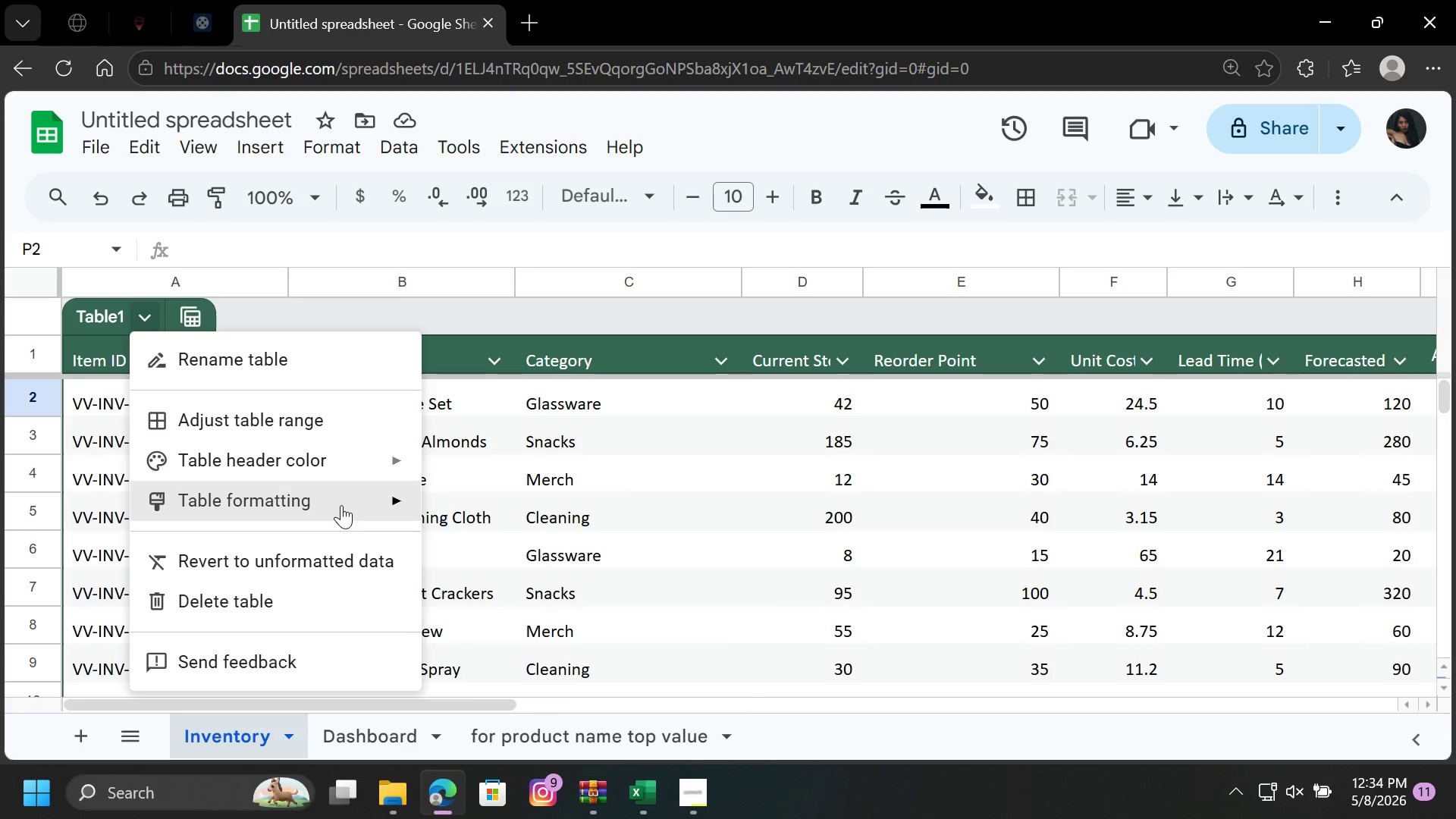 
left_click([476, 509])
 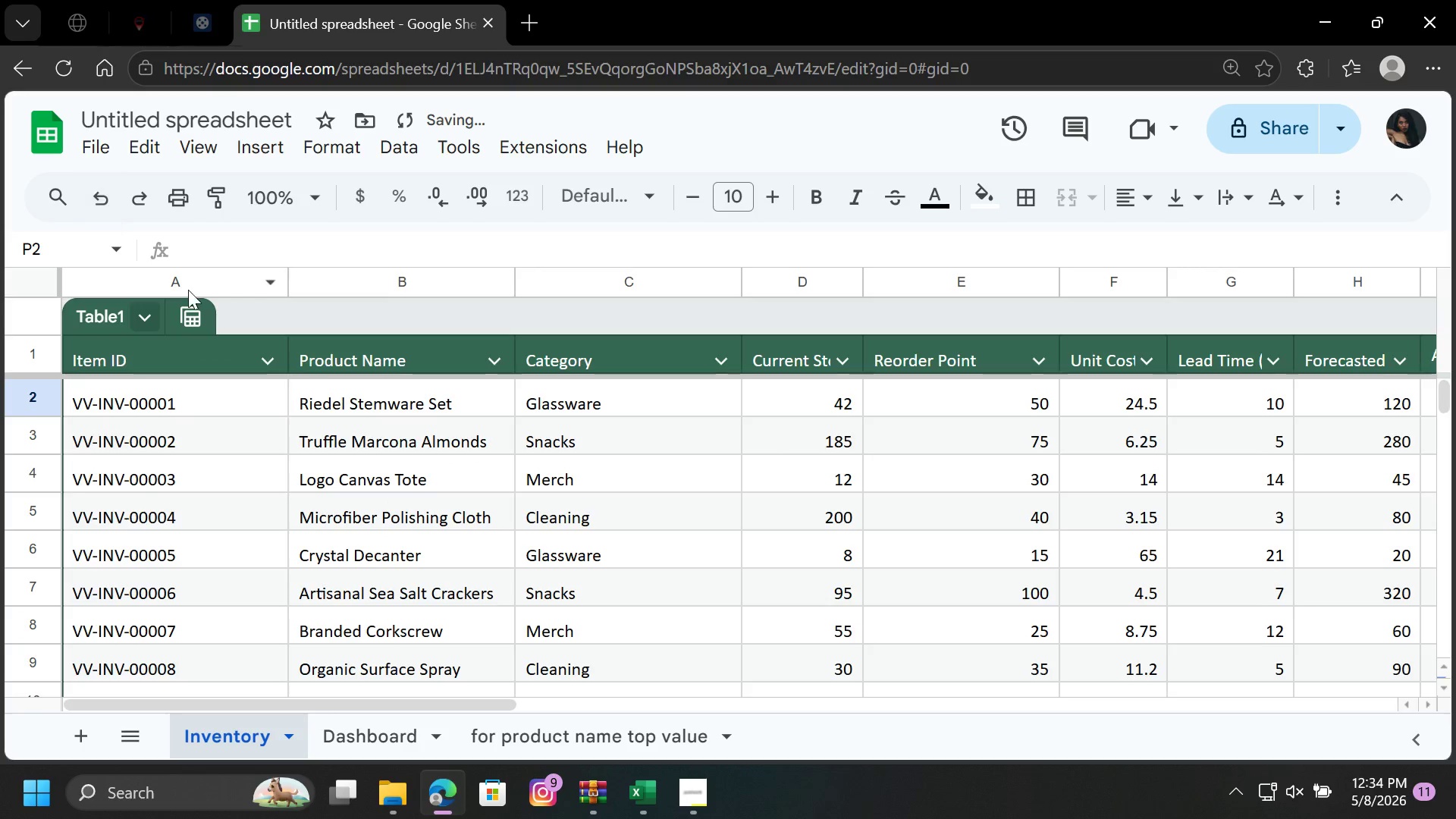 
left_click([149, 312])
 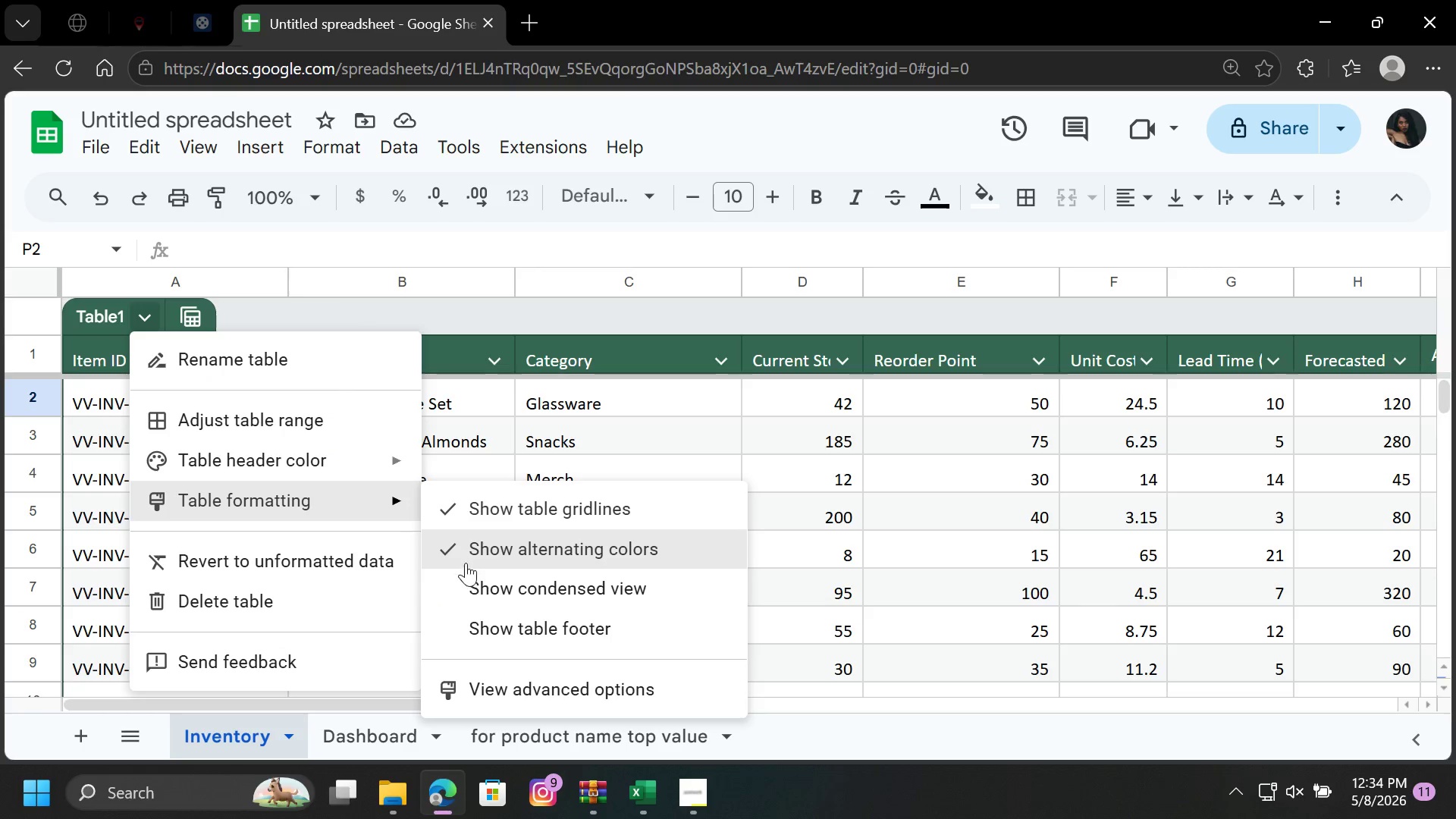 
left_click([463, 615])
 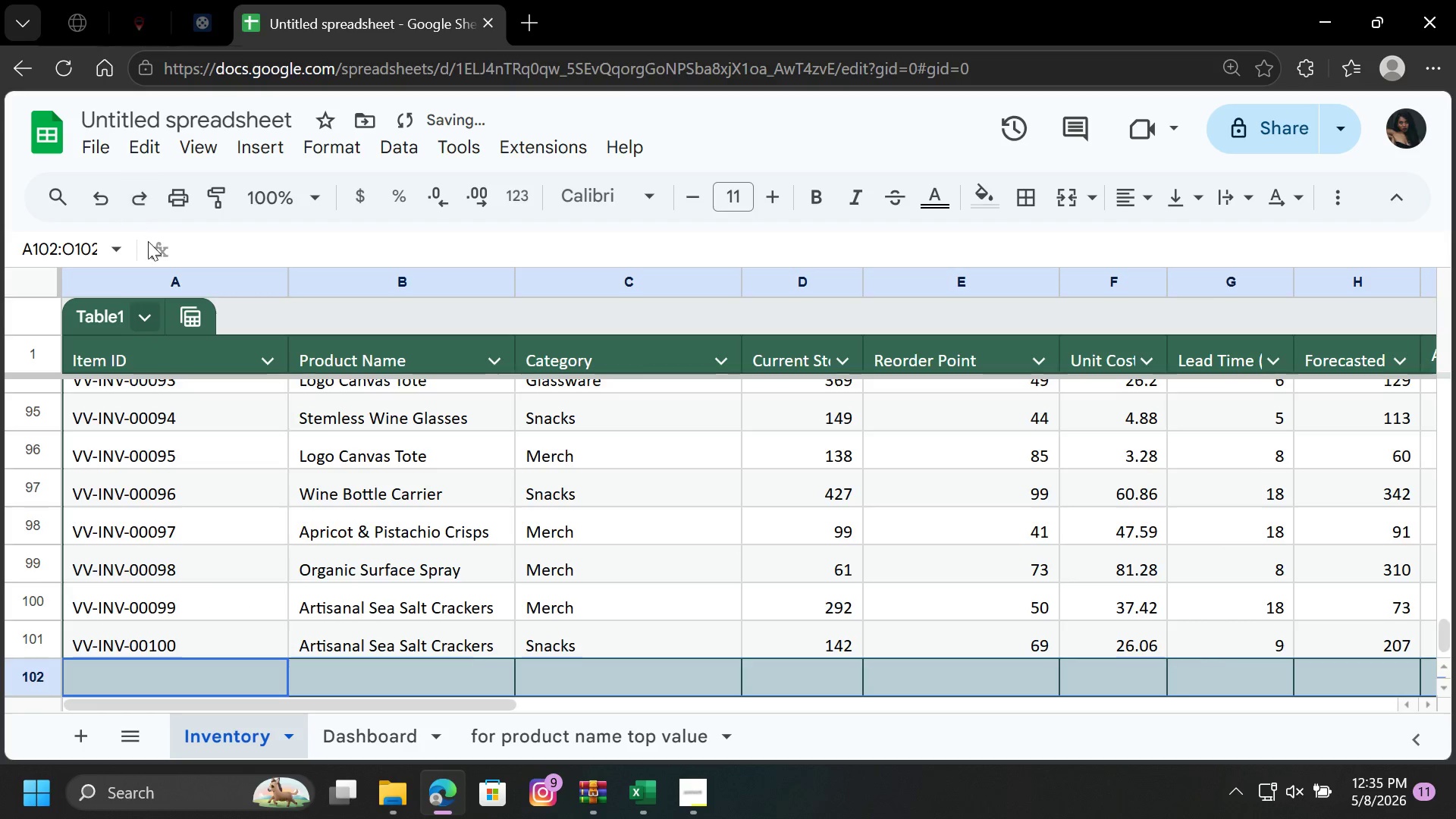 
left_click([152, 315])
 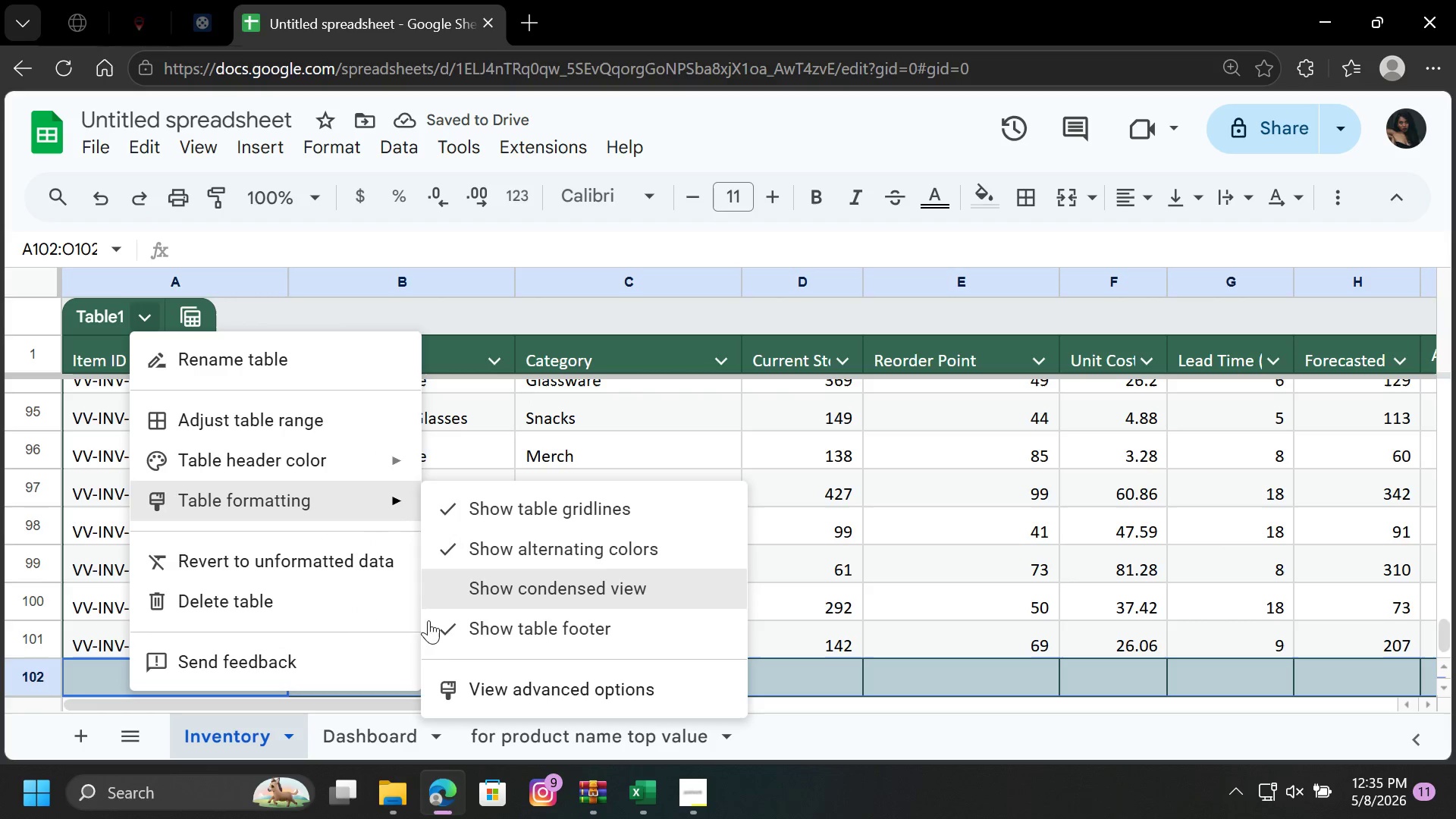 
left_click([441, 627])
 